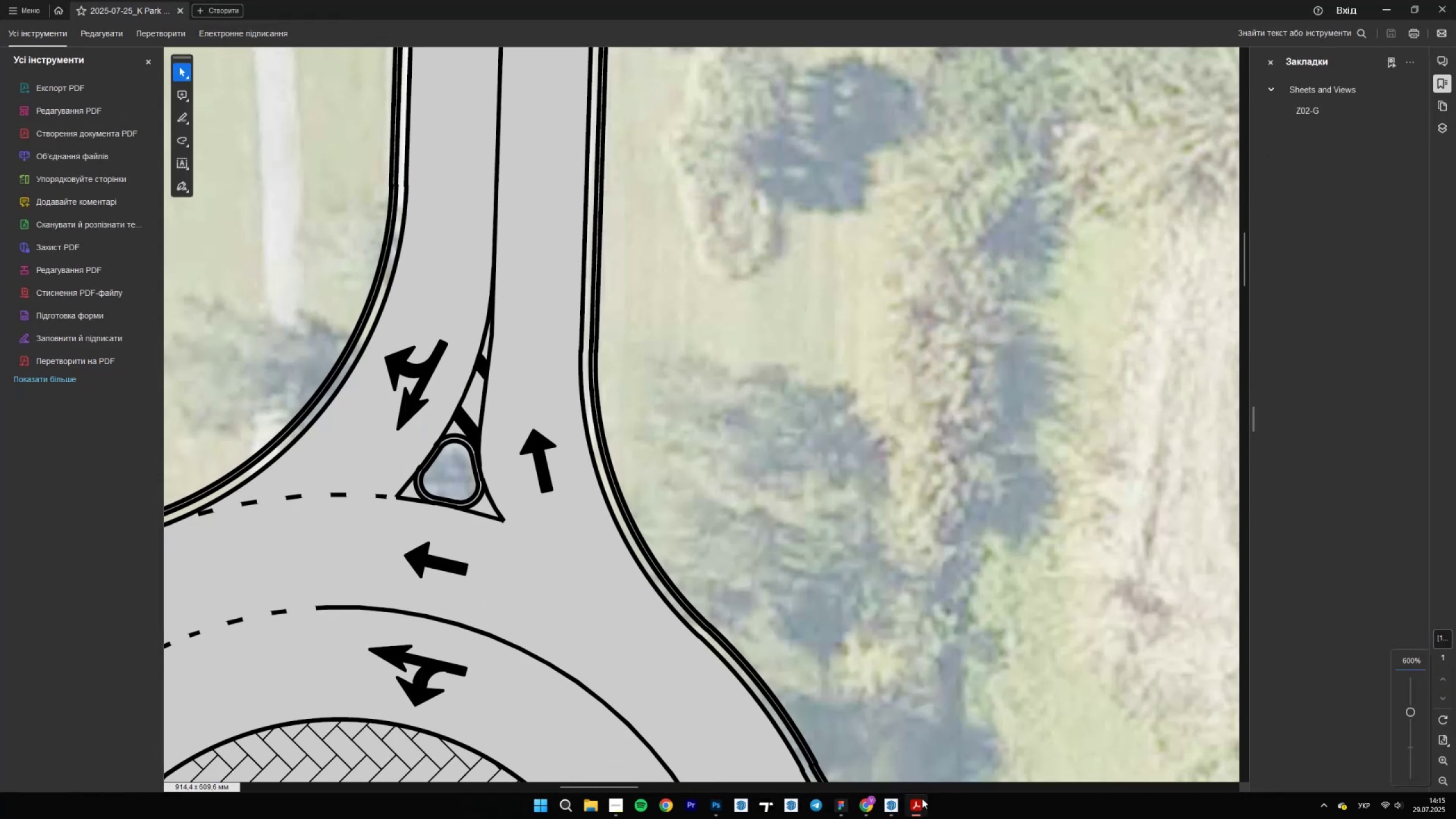 
left_click([922, 799])
 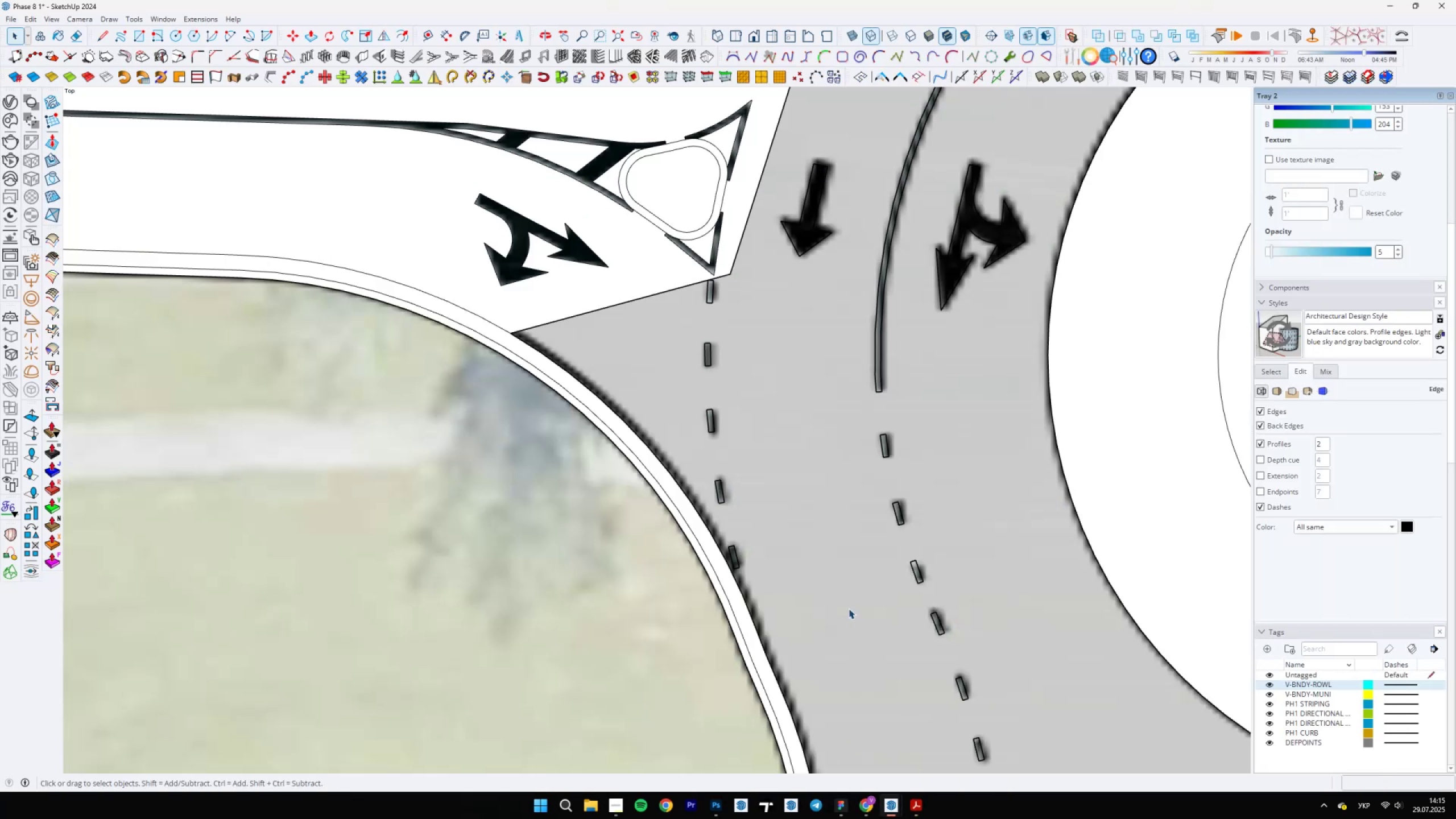 
scroll: coordinate [776, 469], scroll_direction: down, amount: 14.0
 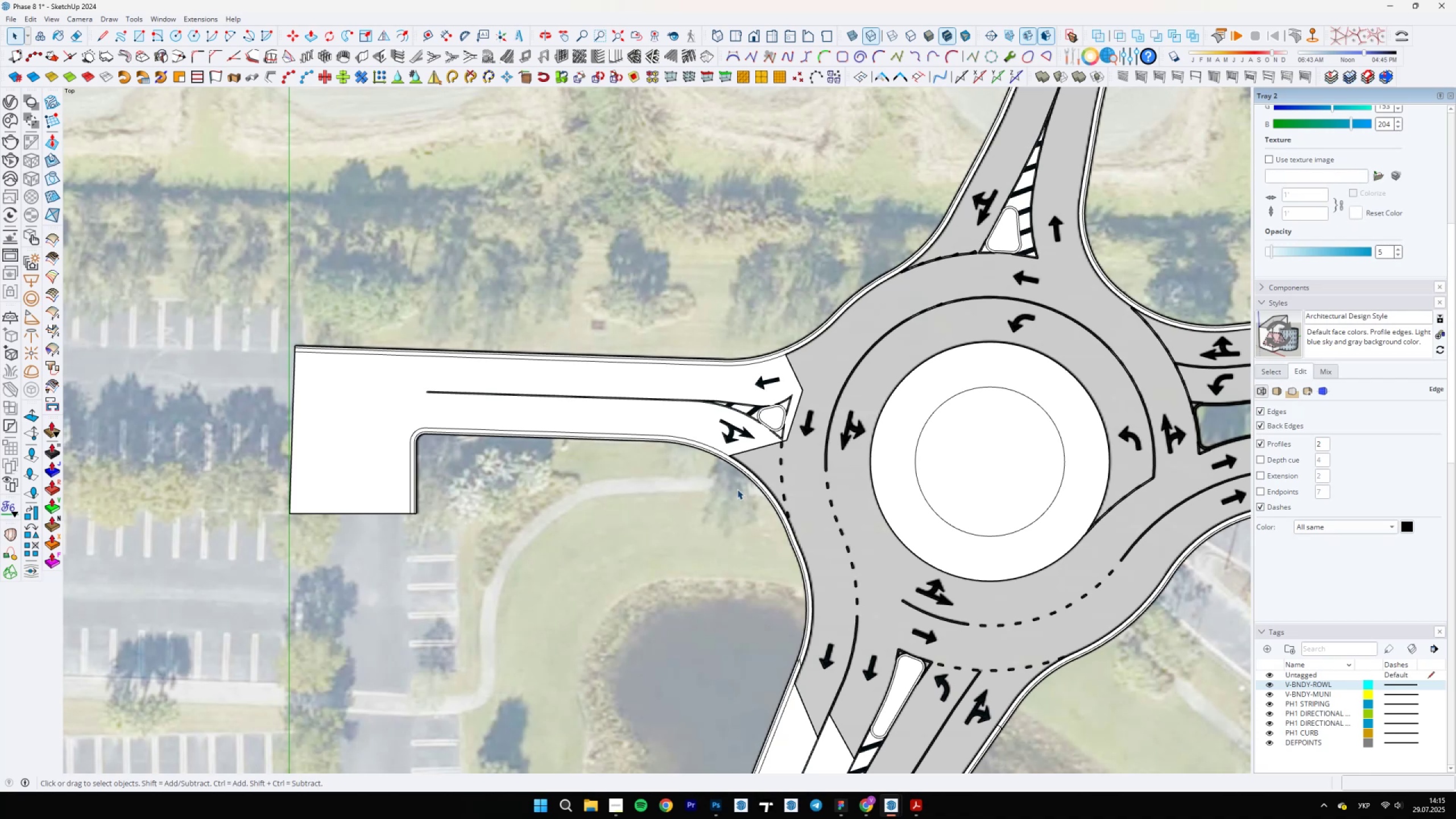 
scroll: coordinate [843, 392], scroll_direction: up, amount: 24.0
 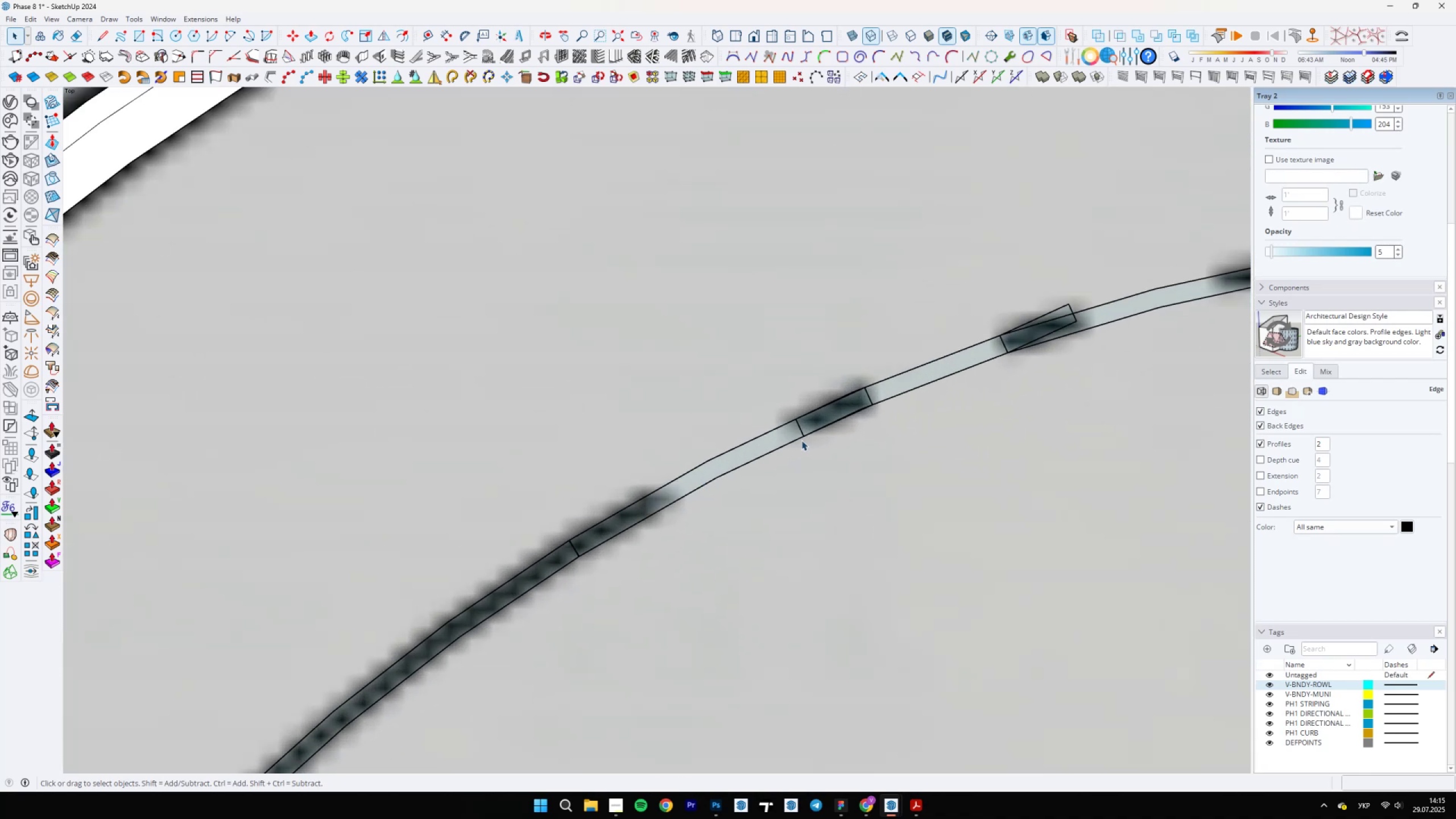 
left_click([801, 425])
 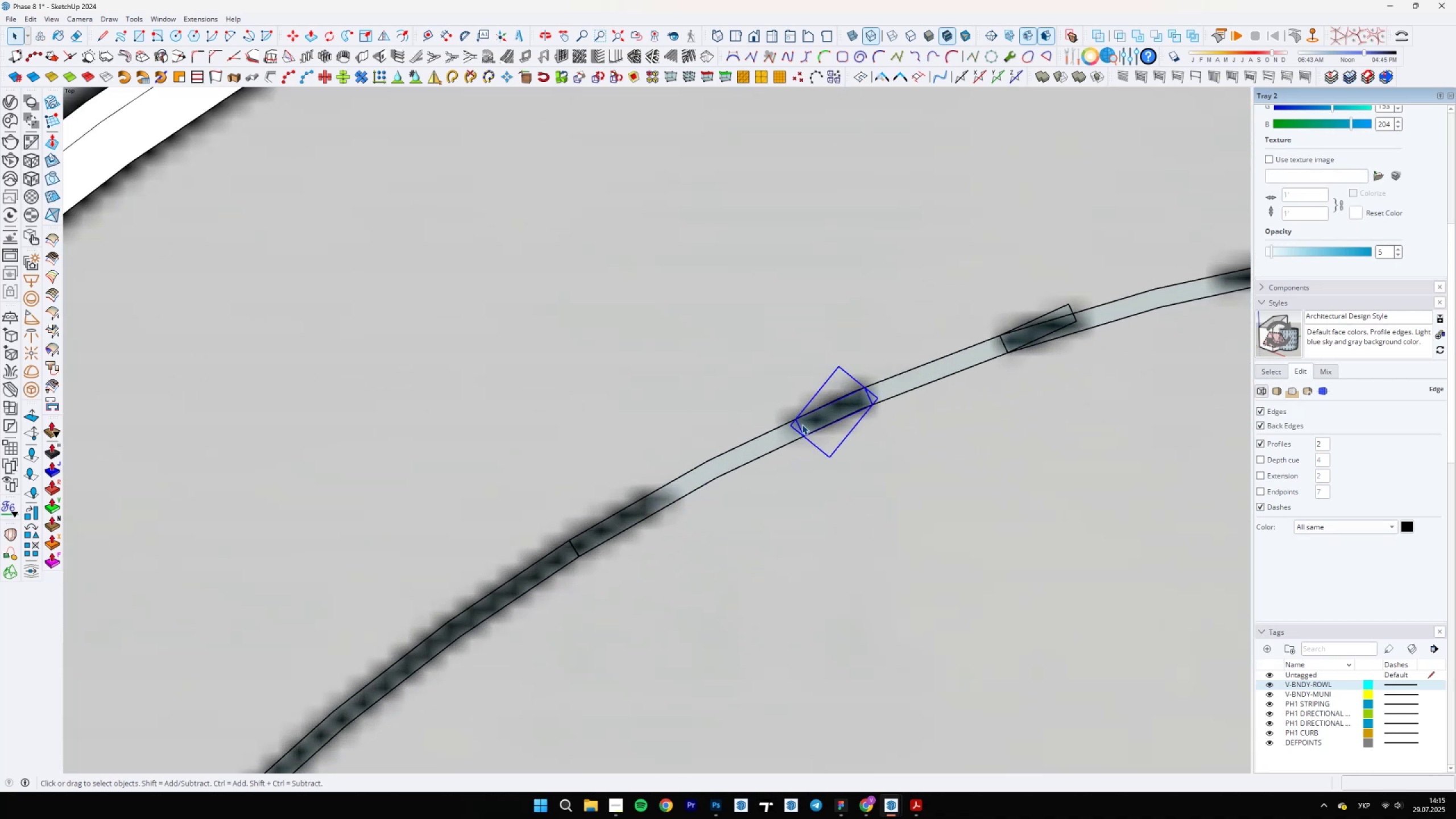 
scroll: coordinate [803, 424], scroll_direction: up, amount: 3.0
 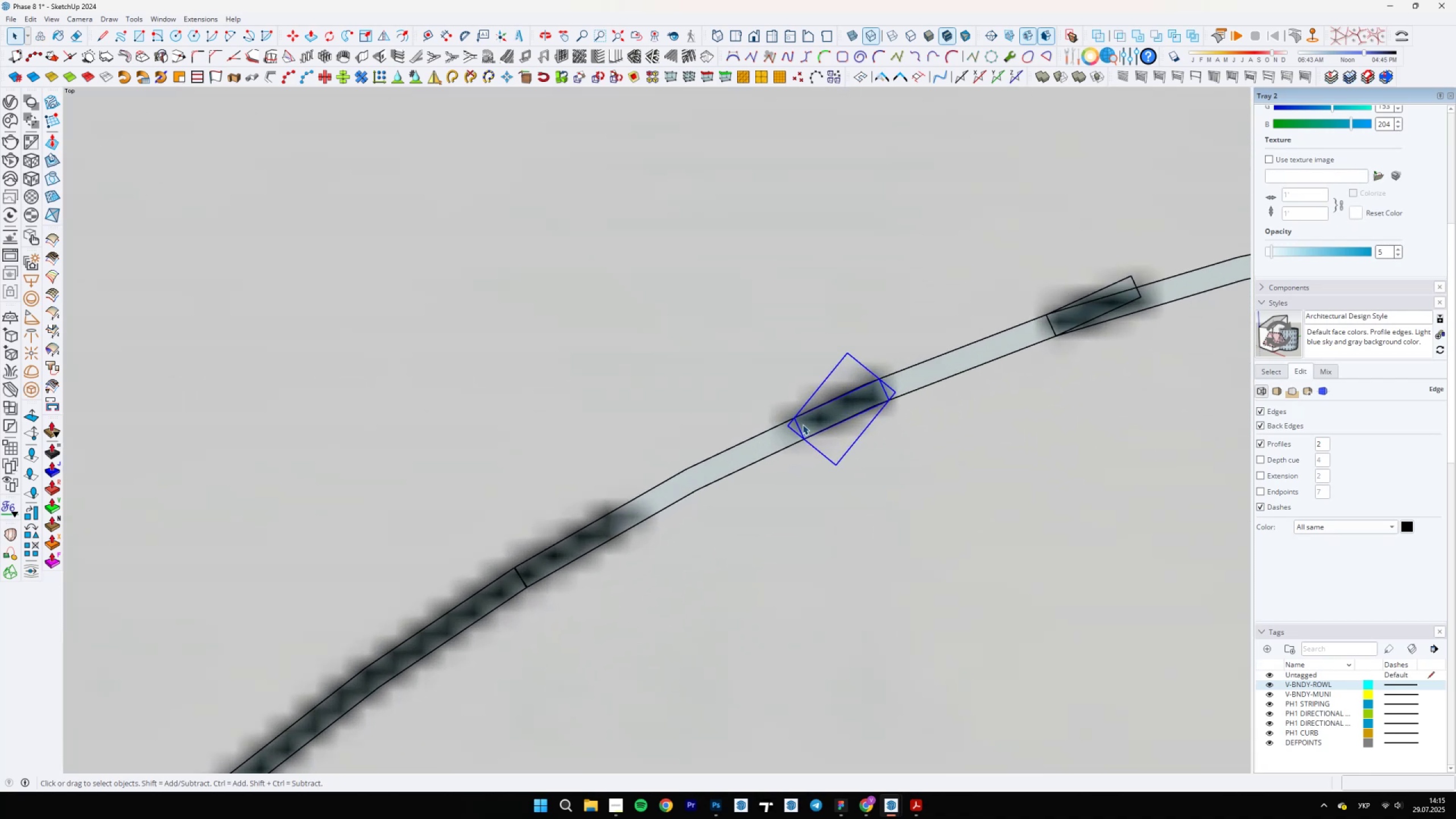 
key(Q)
 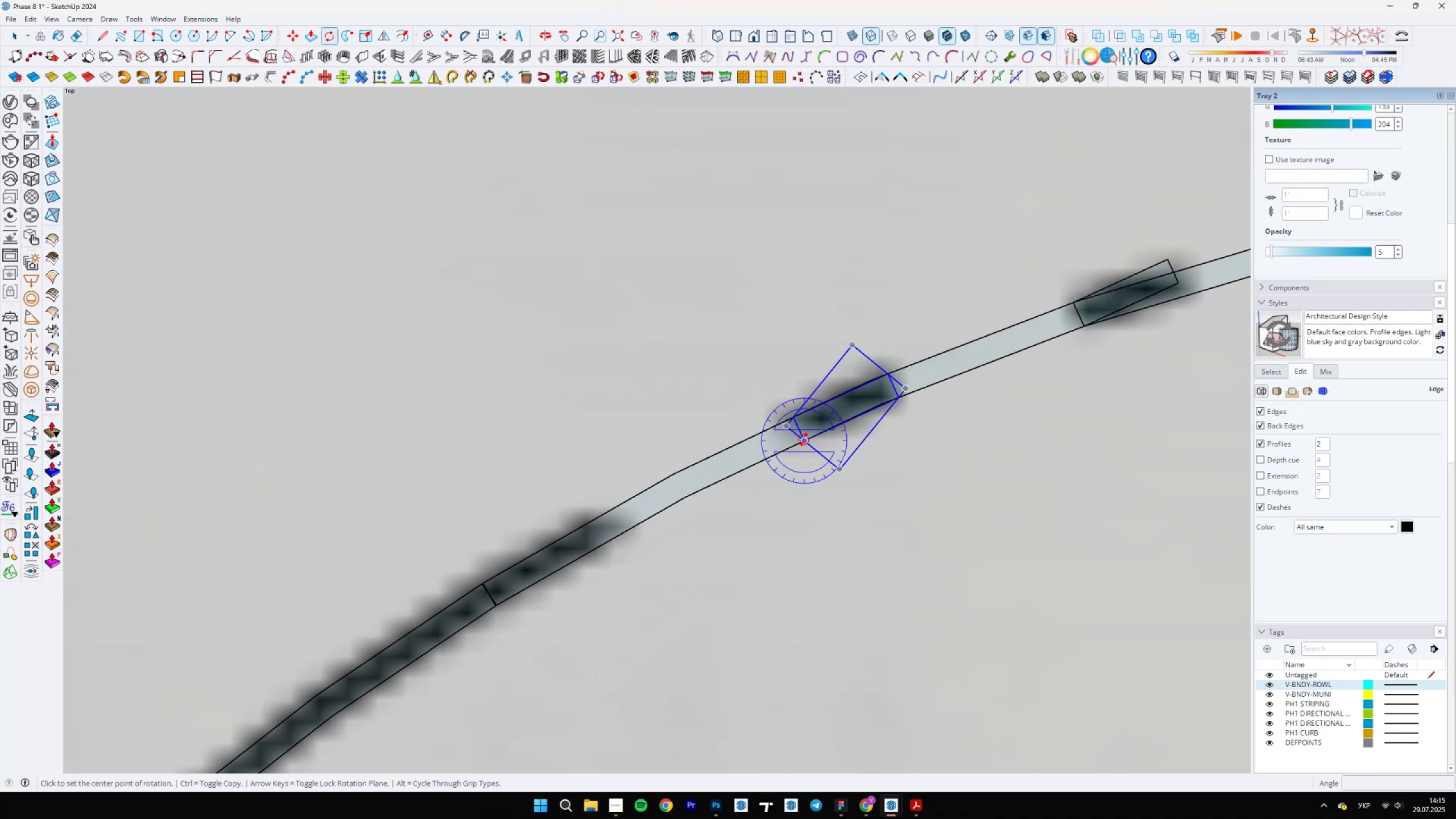 
scroll: coordinate [853, 398], scroll_direction: up, amount: 5.0
 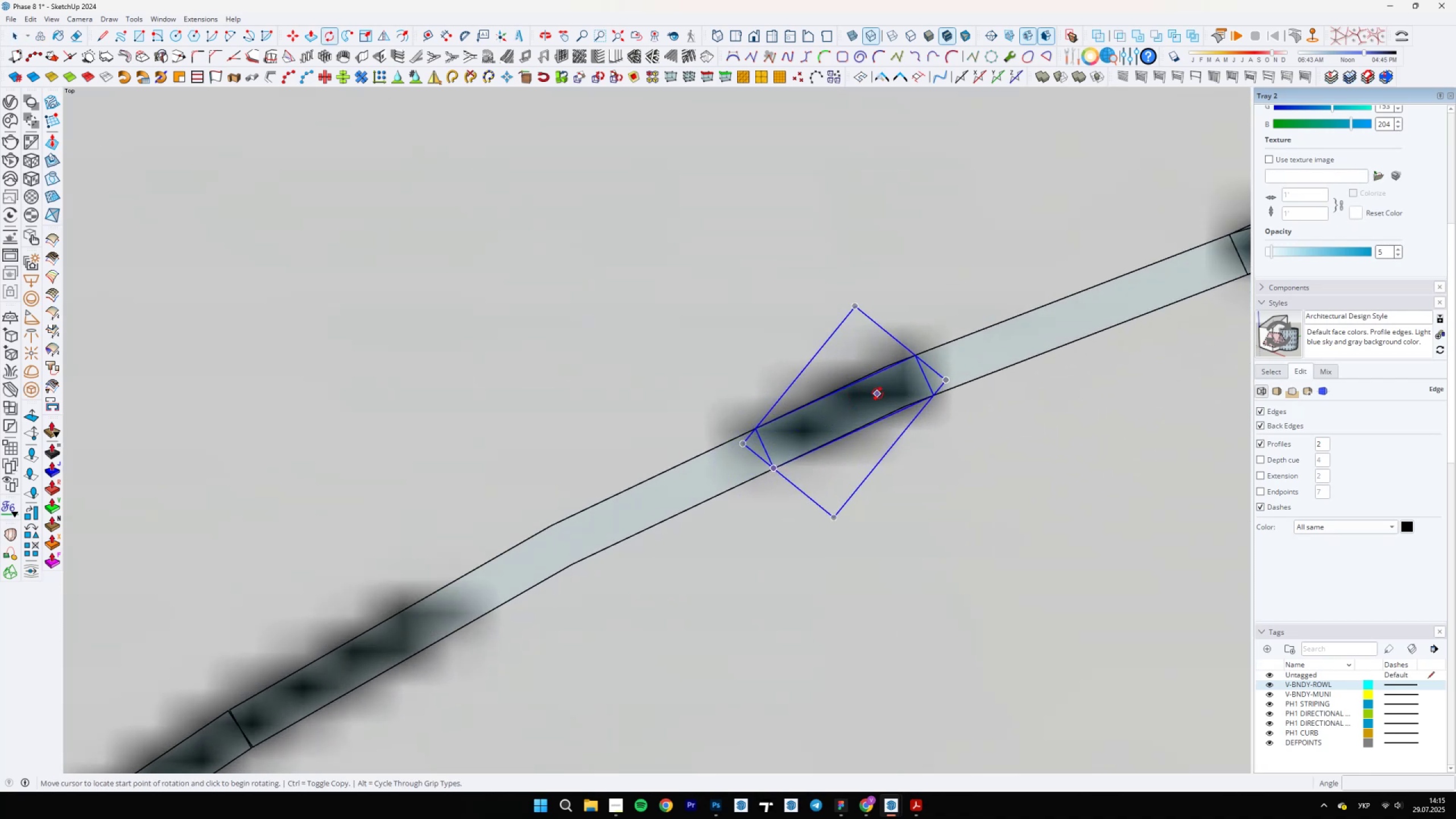 
key(Space)
 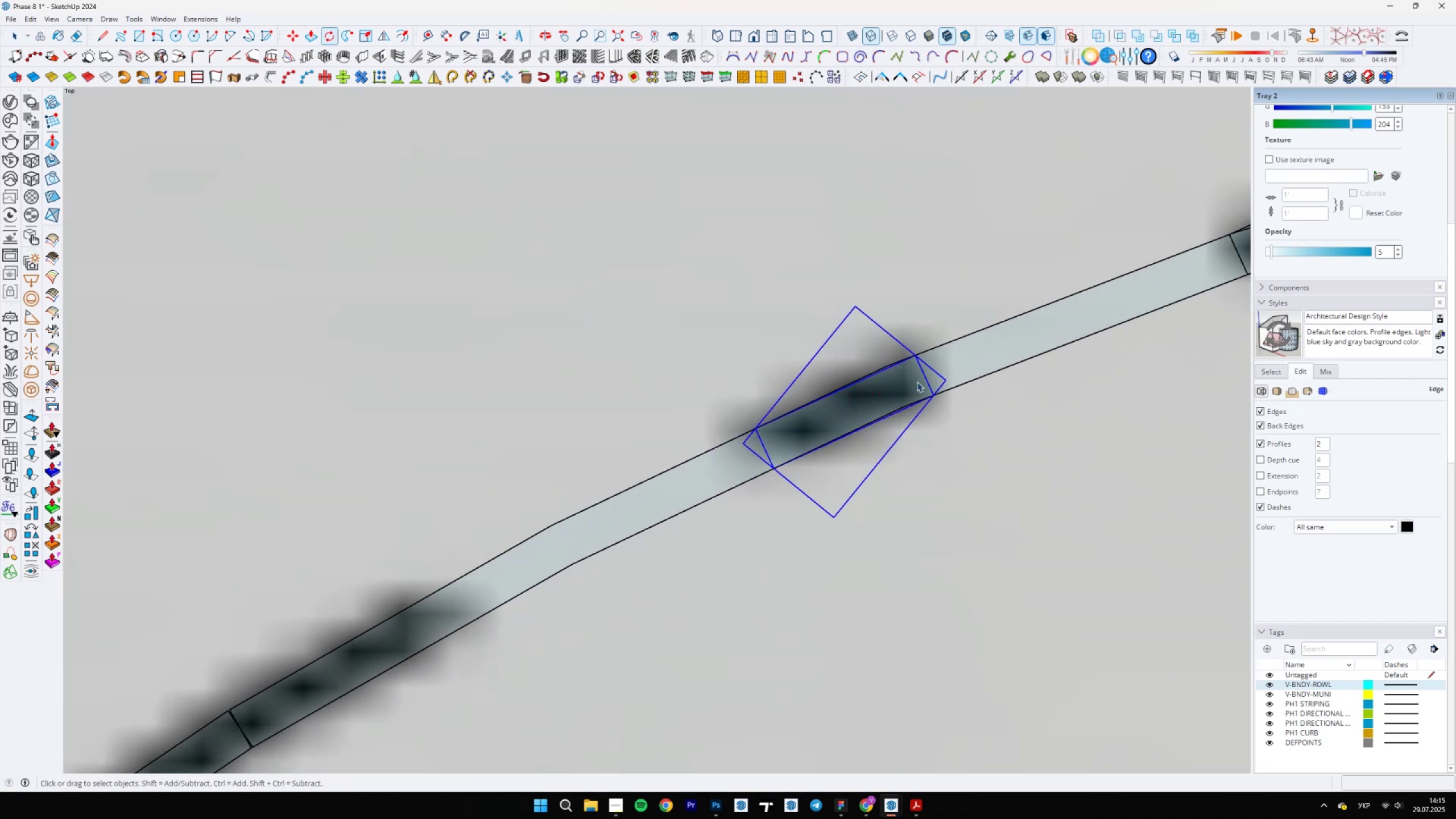 
scroll: coordinate [941, 396], scroll_direction: up, amount: 11.0
 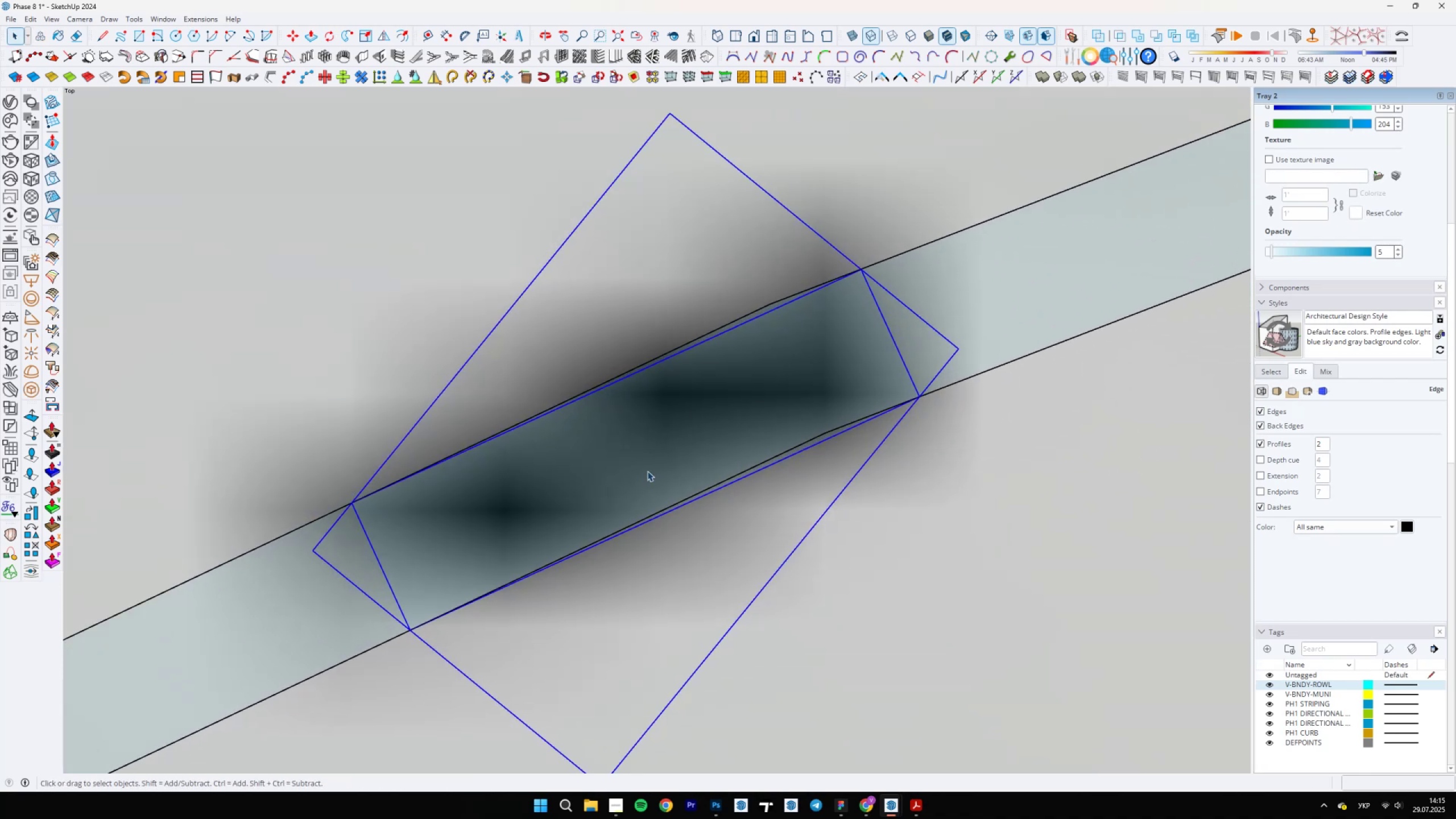 
scroll: coordinate [917, 321], scroll_direction: down, amount: 9.0
 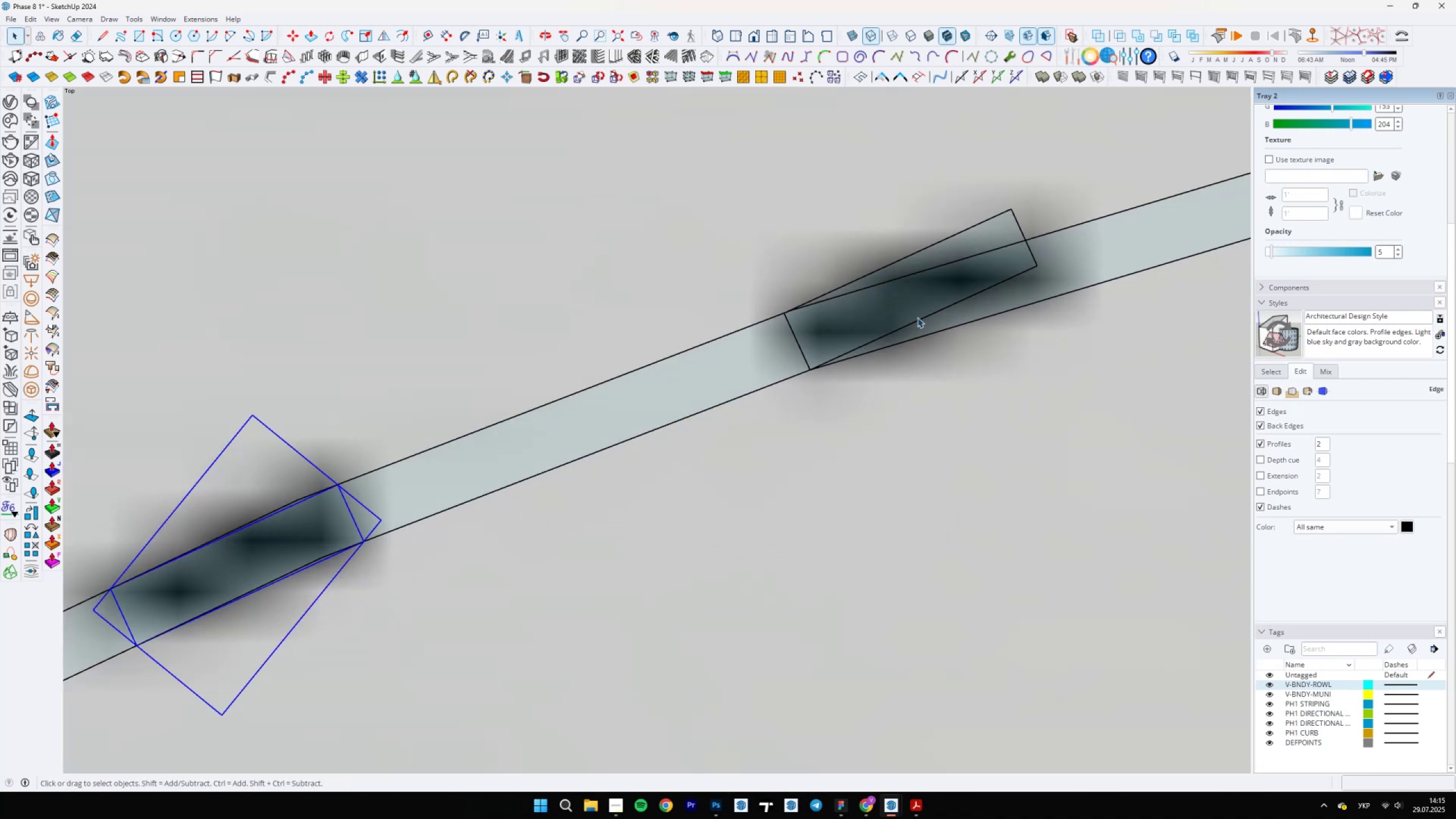 
left_click([915, 316])
 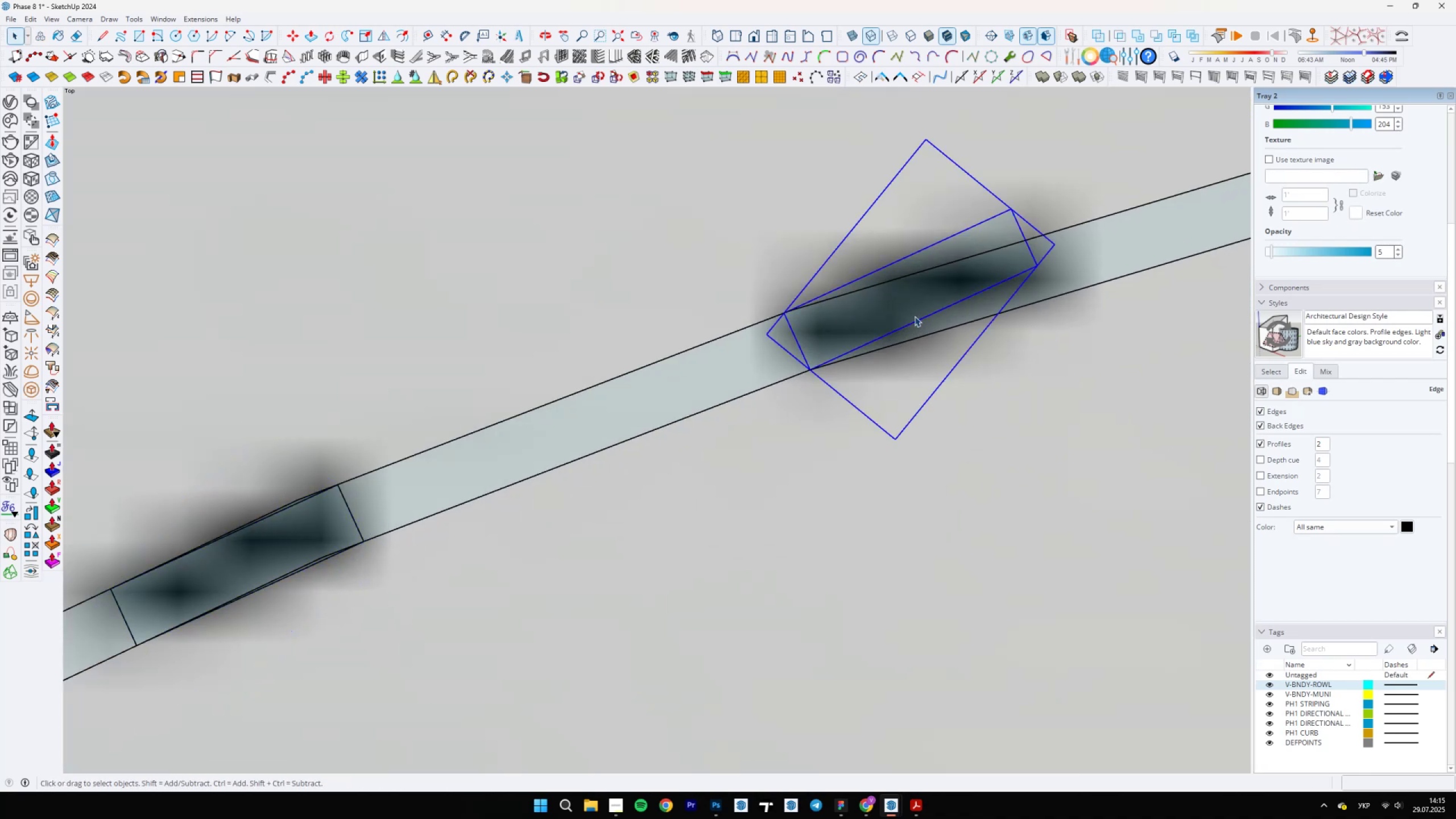 
key(Q)
 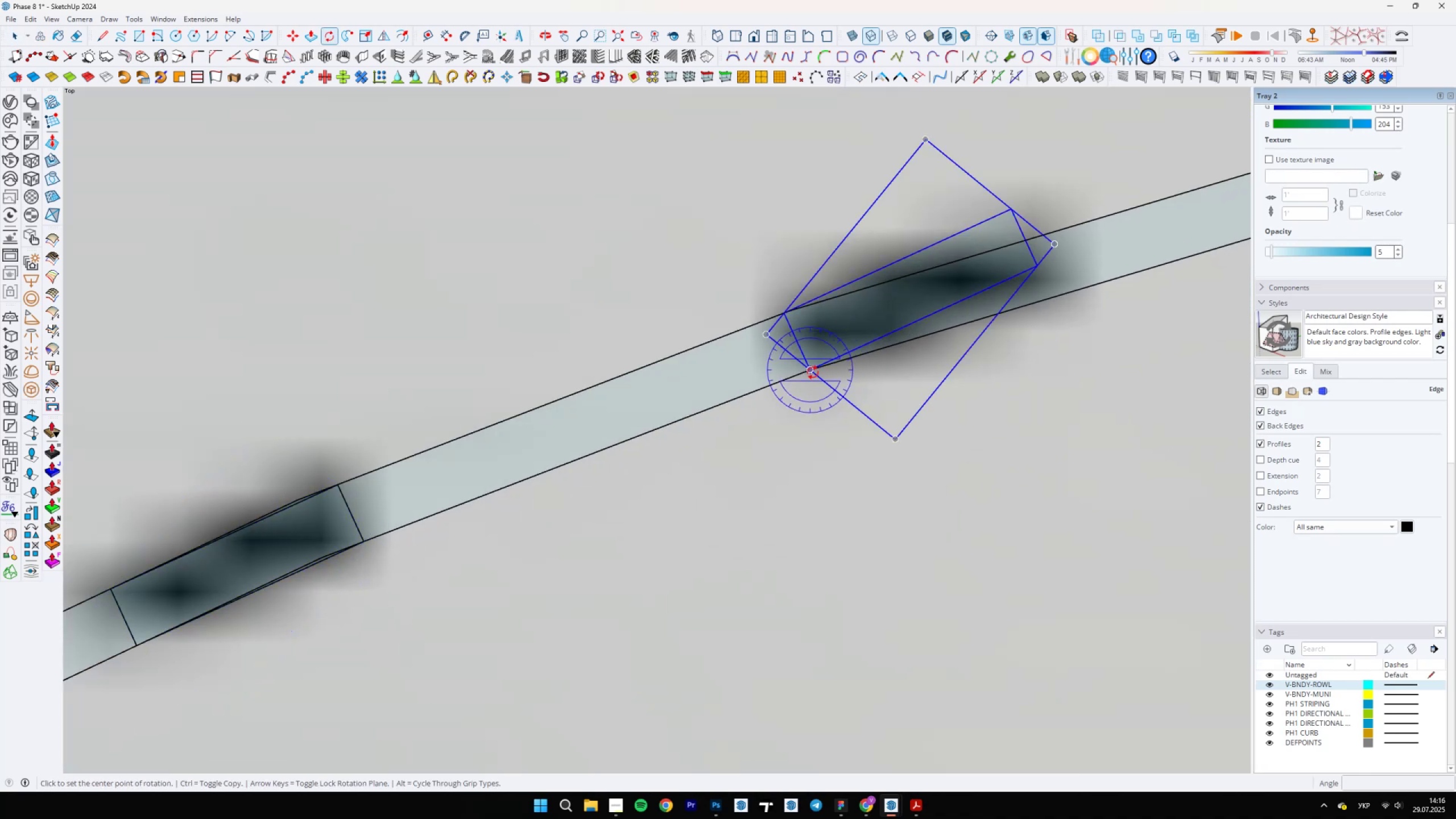 
left_click([810, 373])
 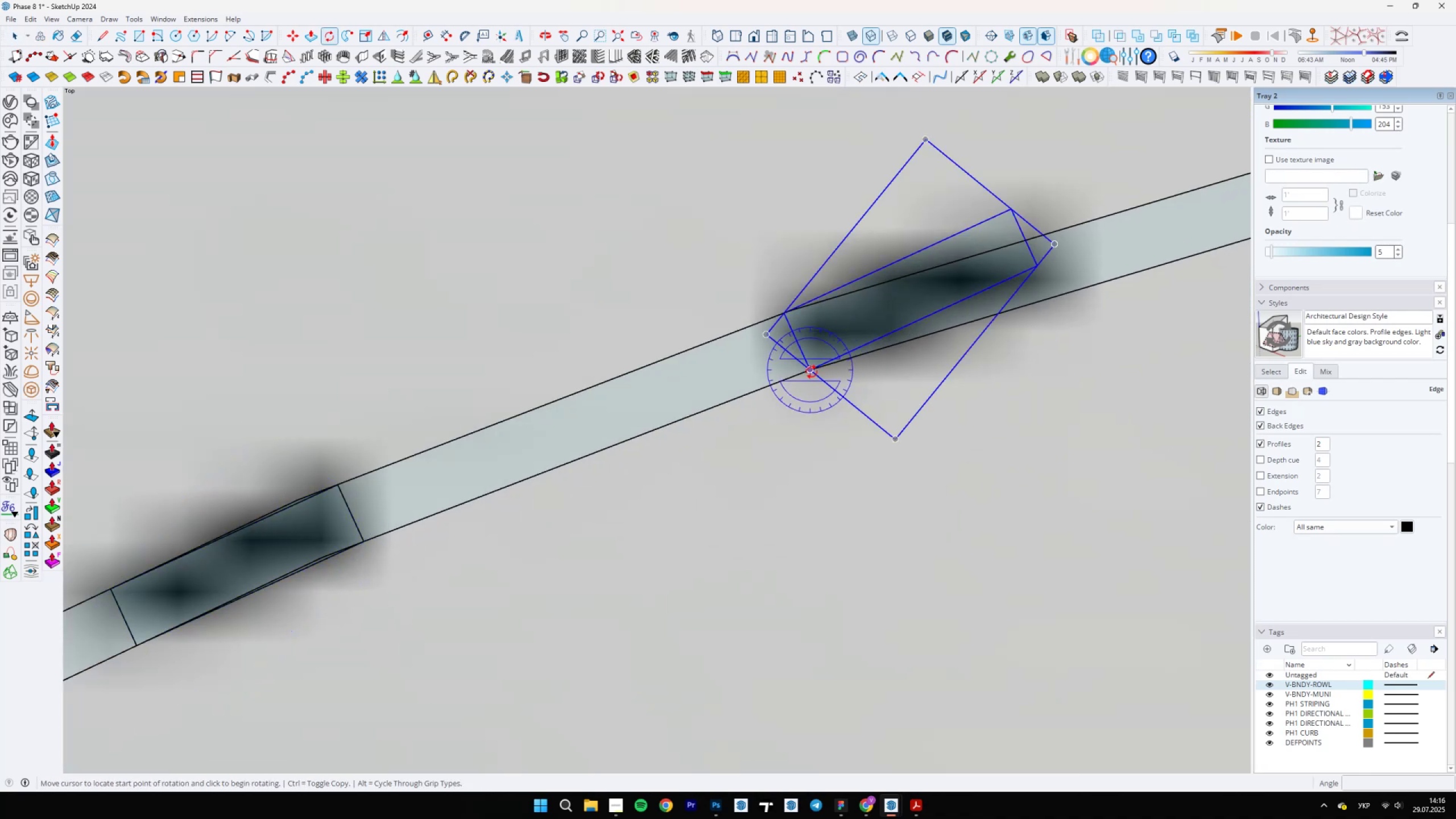 
scroll: coordinate [1000, 286], scroll_direction: up, amount: 5.0
 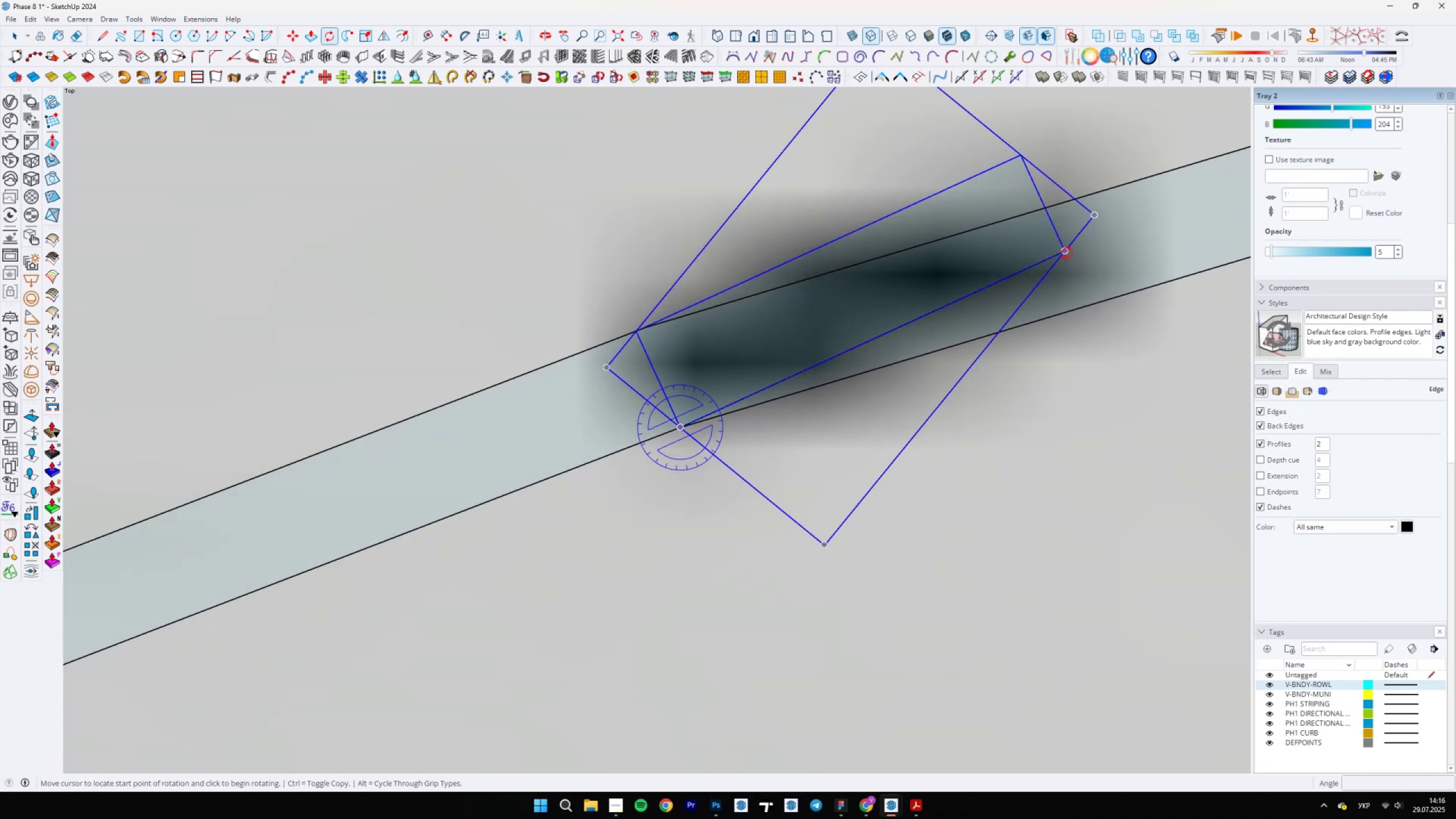 
left_click([1067, 253])
 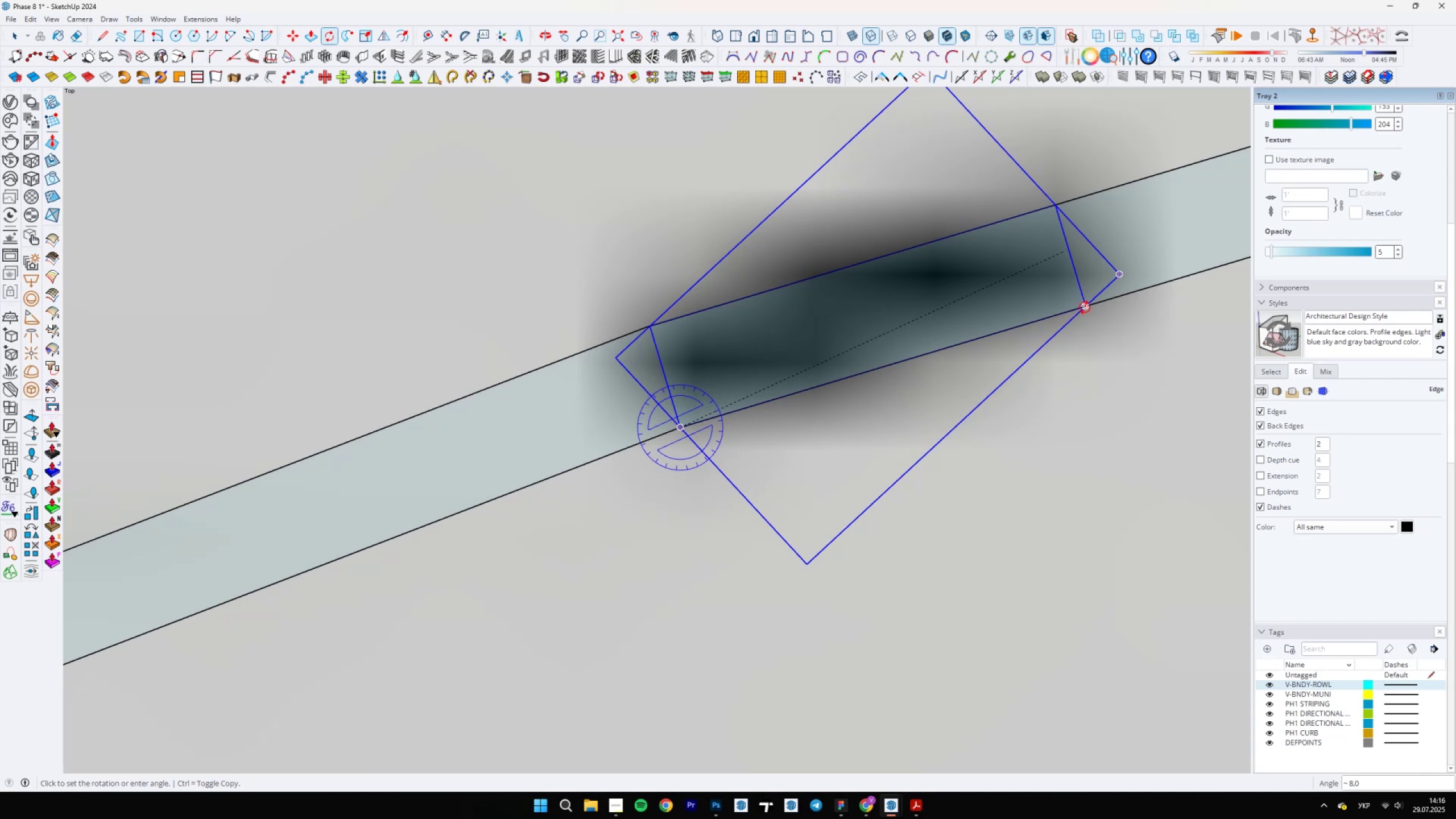 
left_click([1085, 308])
 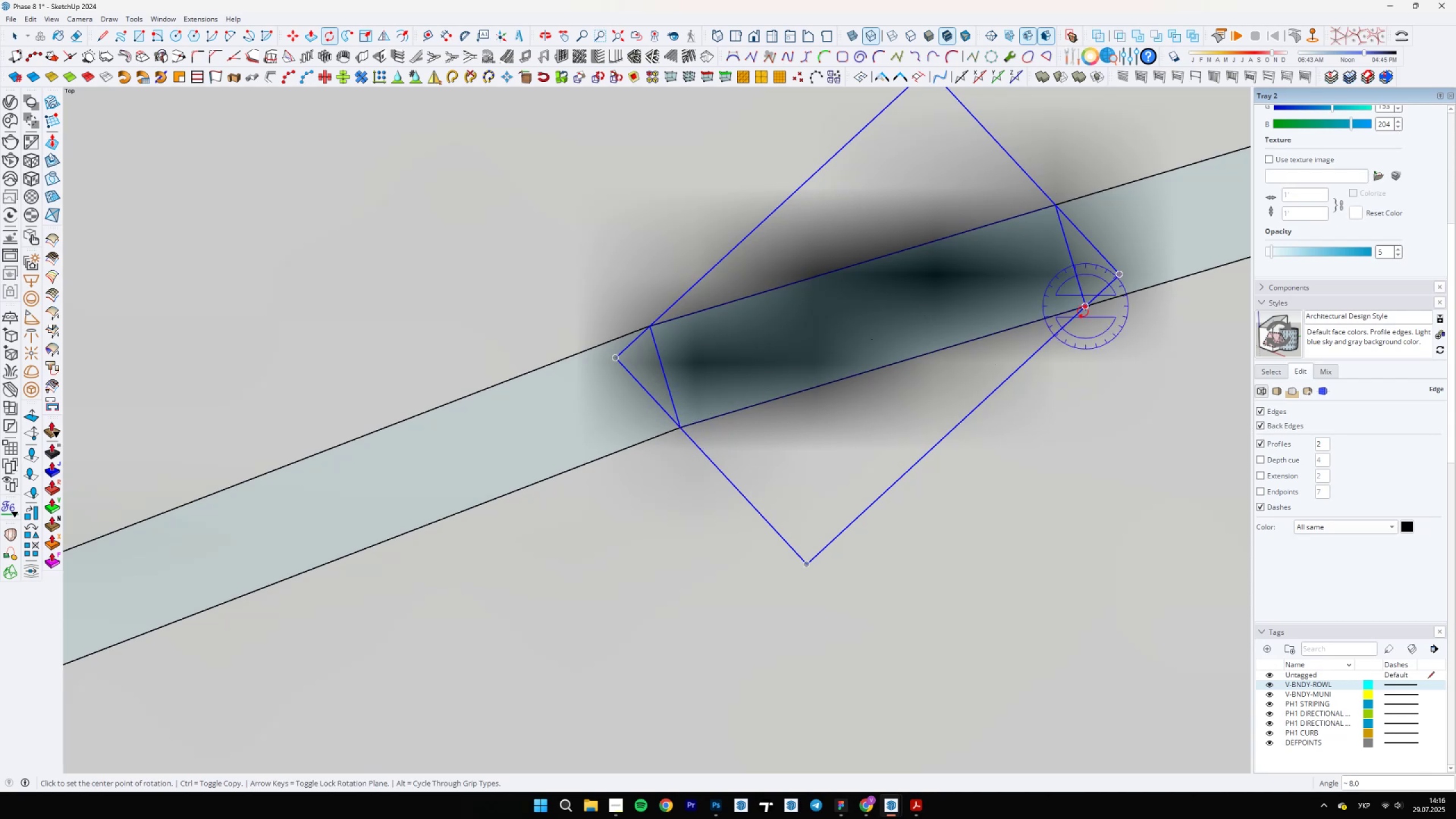 
scroll: coordinate [957, 416], scroll_direction: down, amount: 17.0
 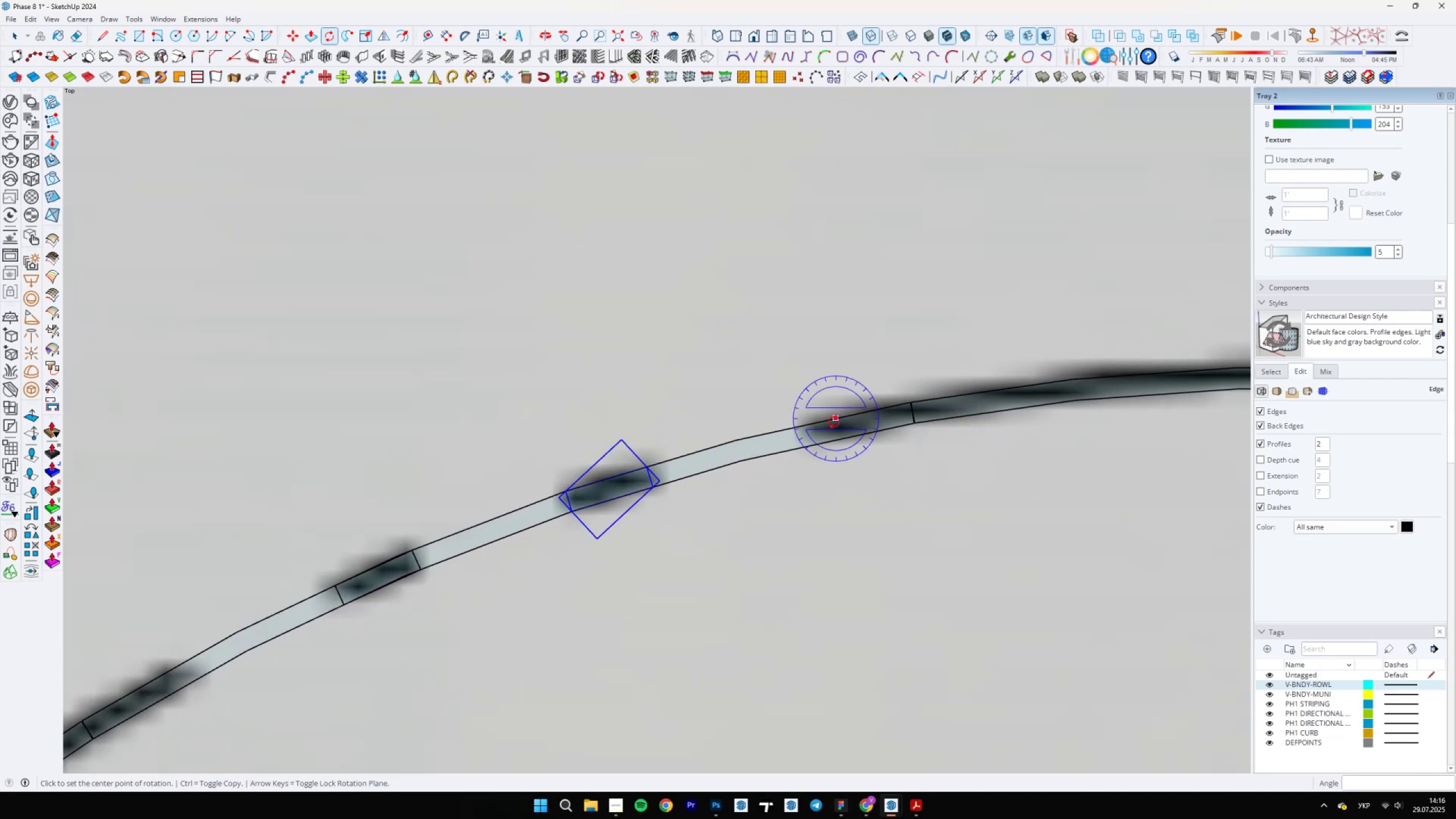 
key(Space)
 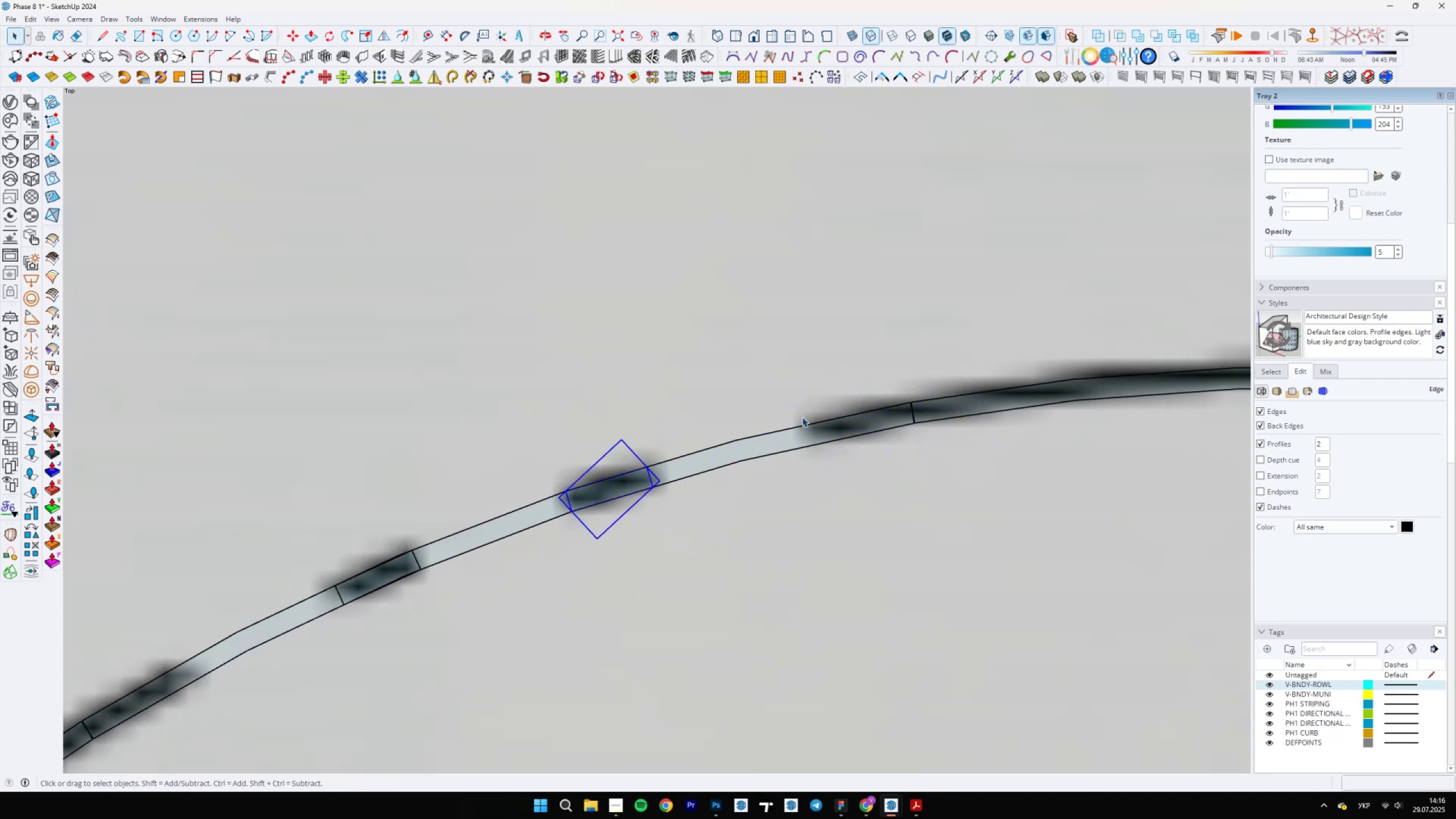 
scroll: coordinate [483, 600], scroll_direction: up, amount: 4.0
 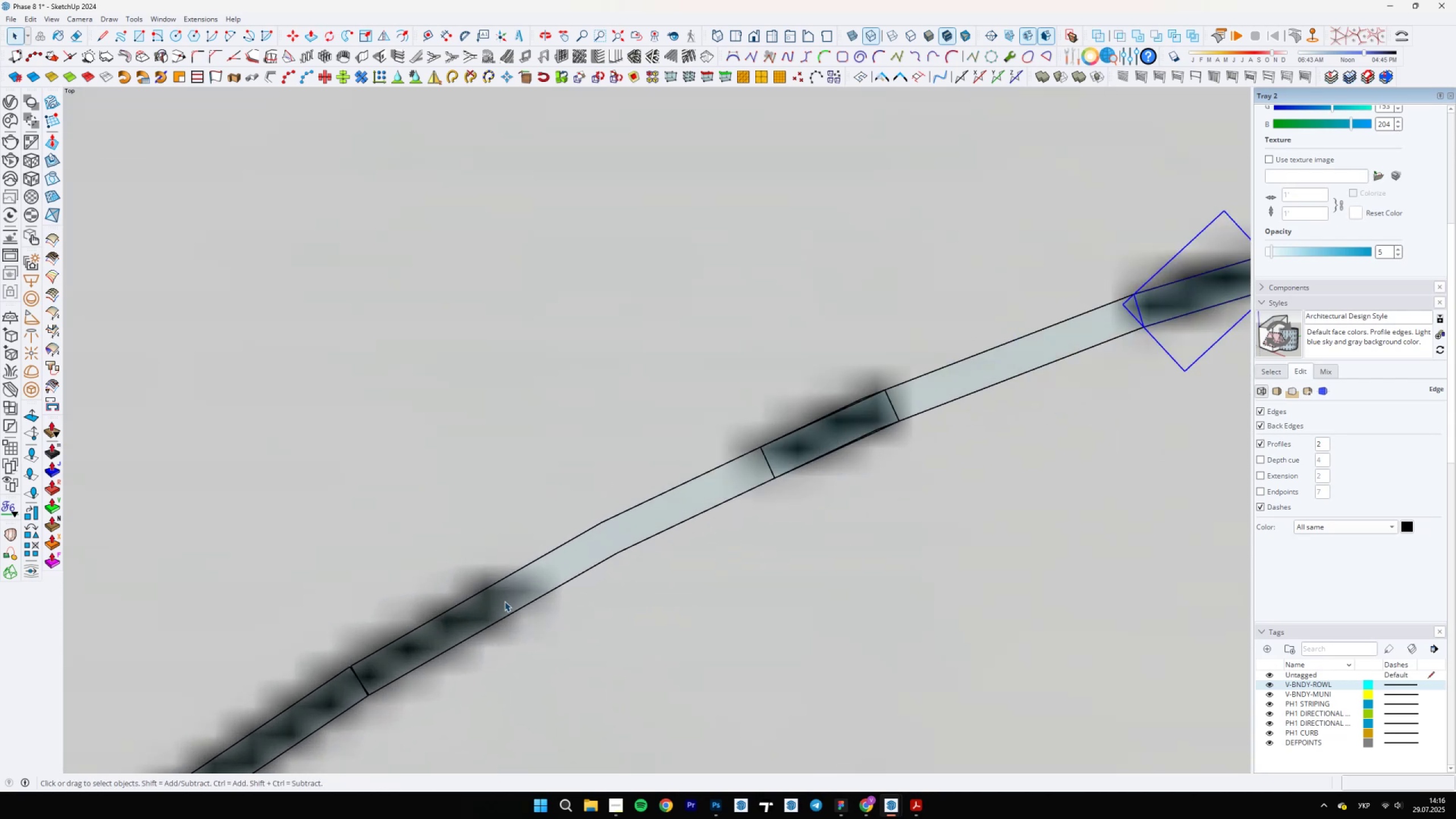 
key(L)
 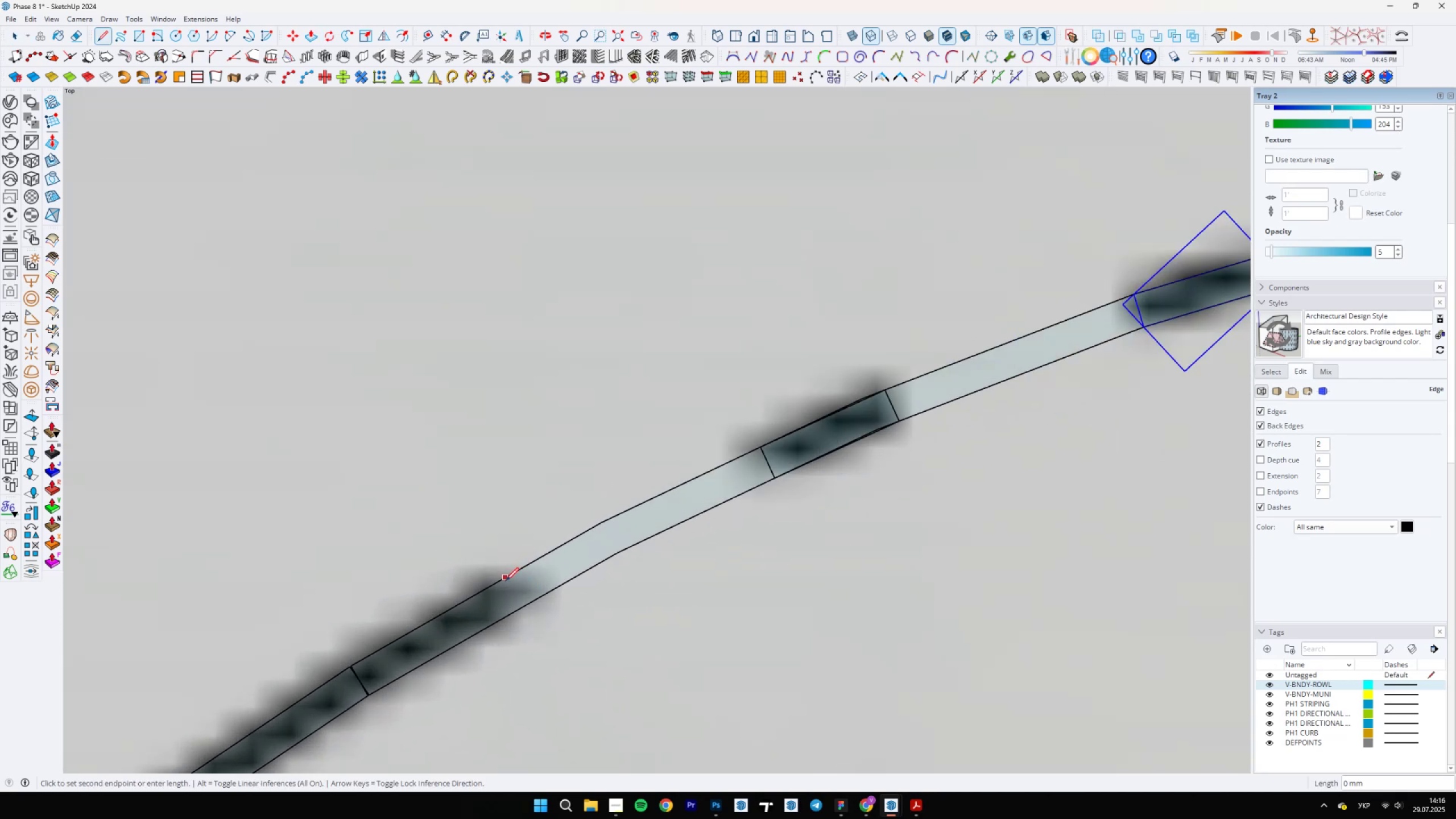 
left_click([522, 610])
 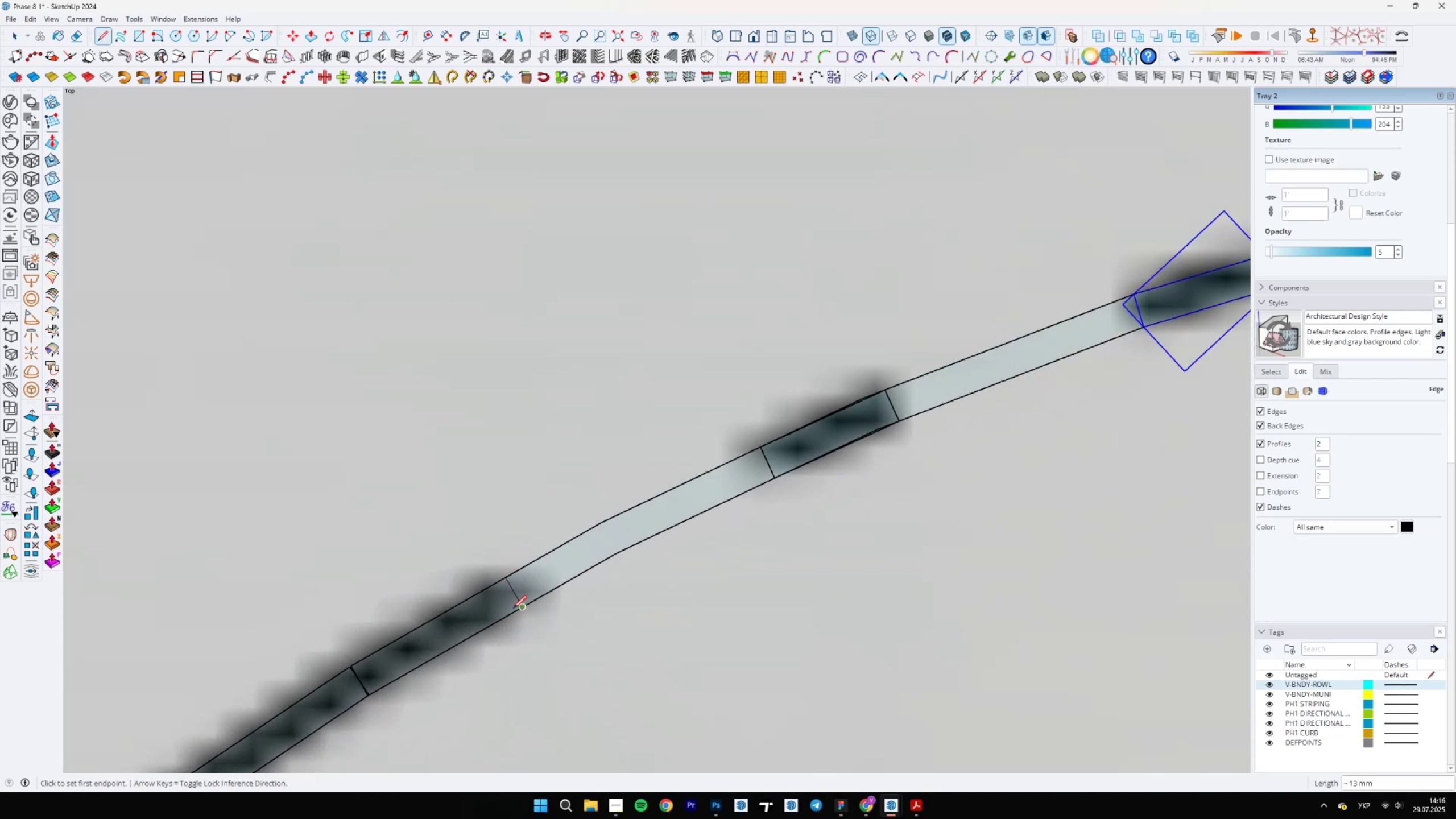 
scroll: coordinate [940, 444], scroll_direction: down, amount: 3.0
 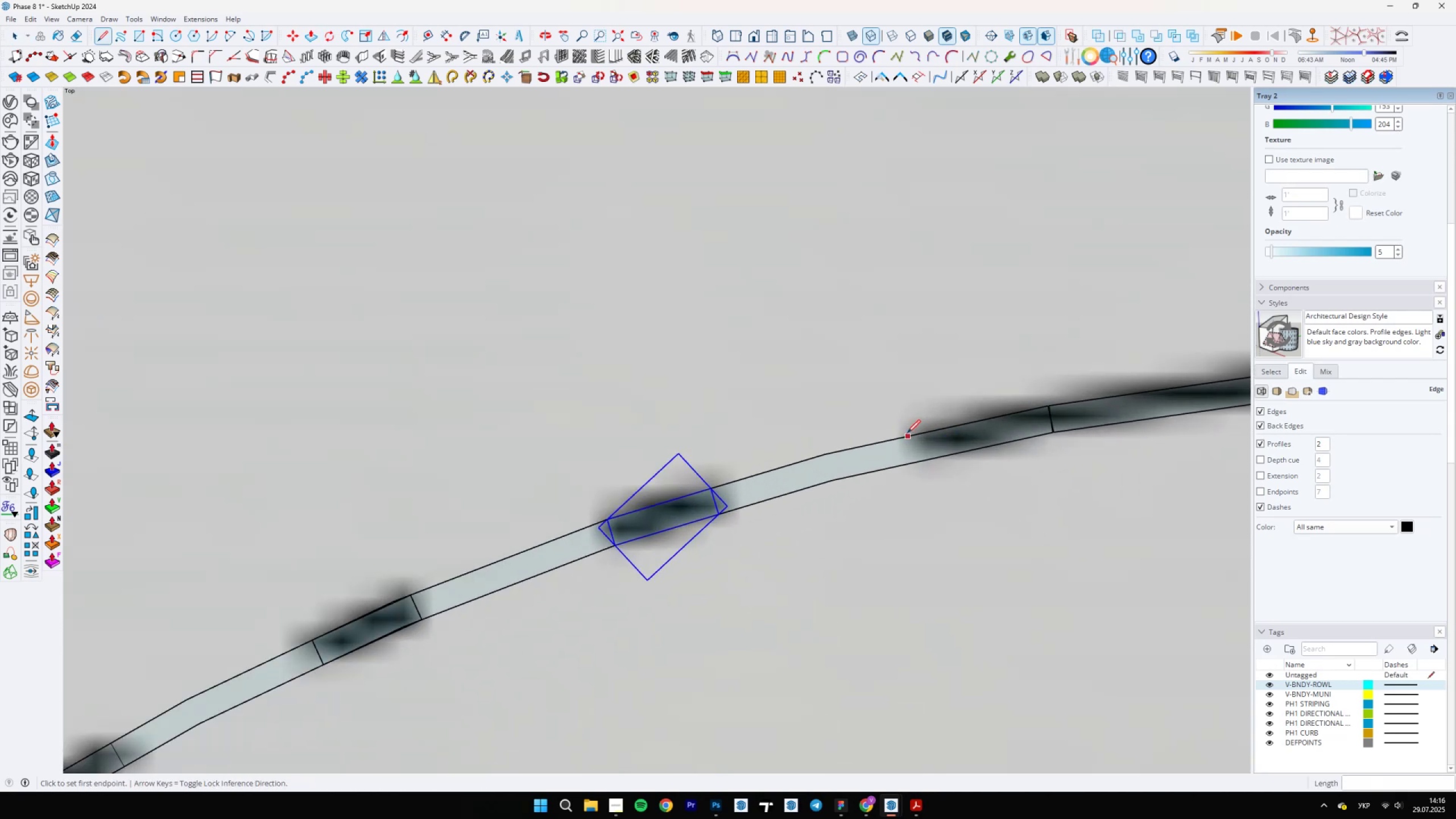 
left_click([910, 433])
 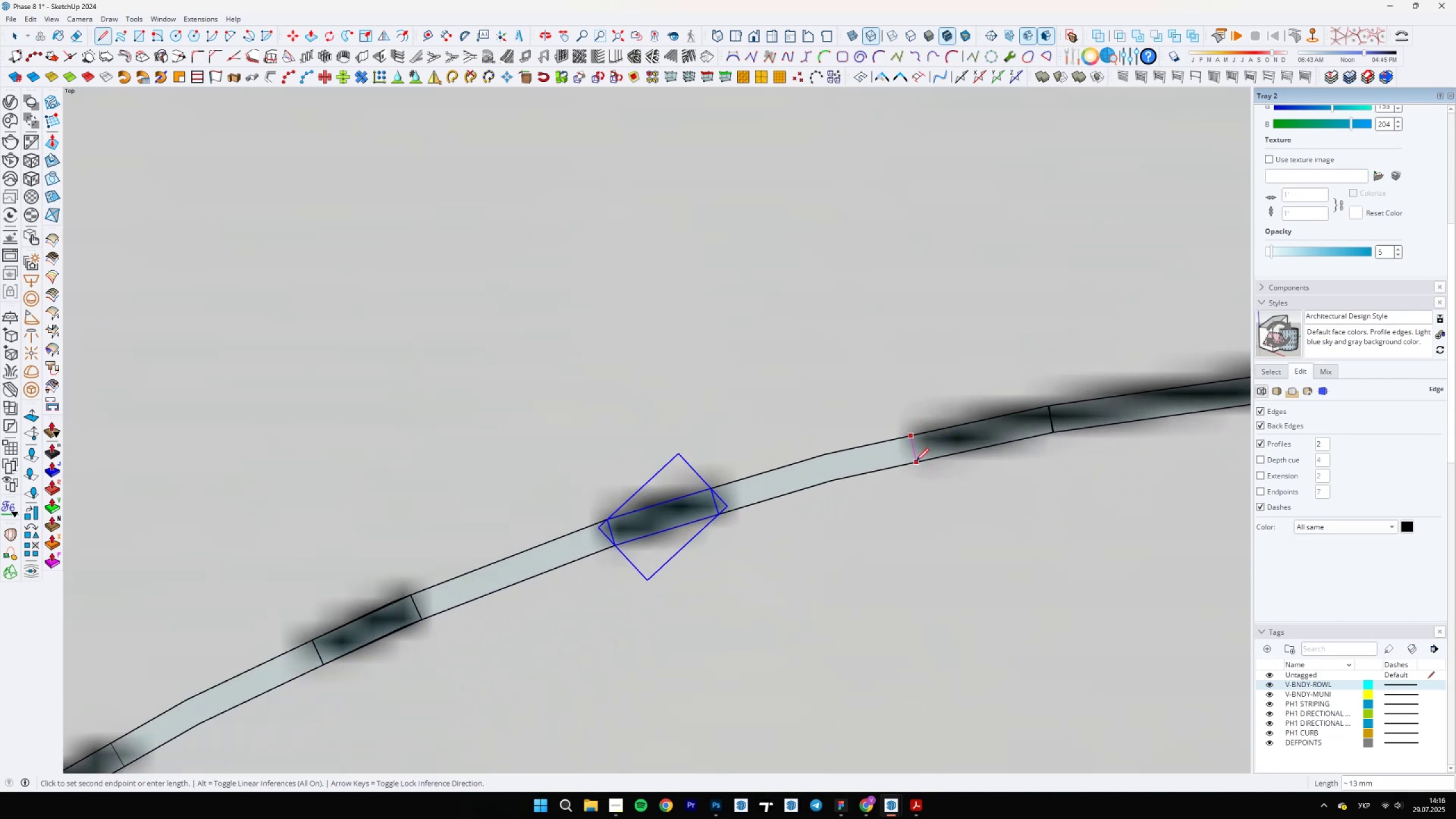 
scroll: coordinate [1009, 427], scroll_direction: none, amount: 0.0
 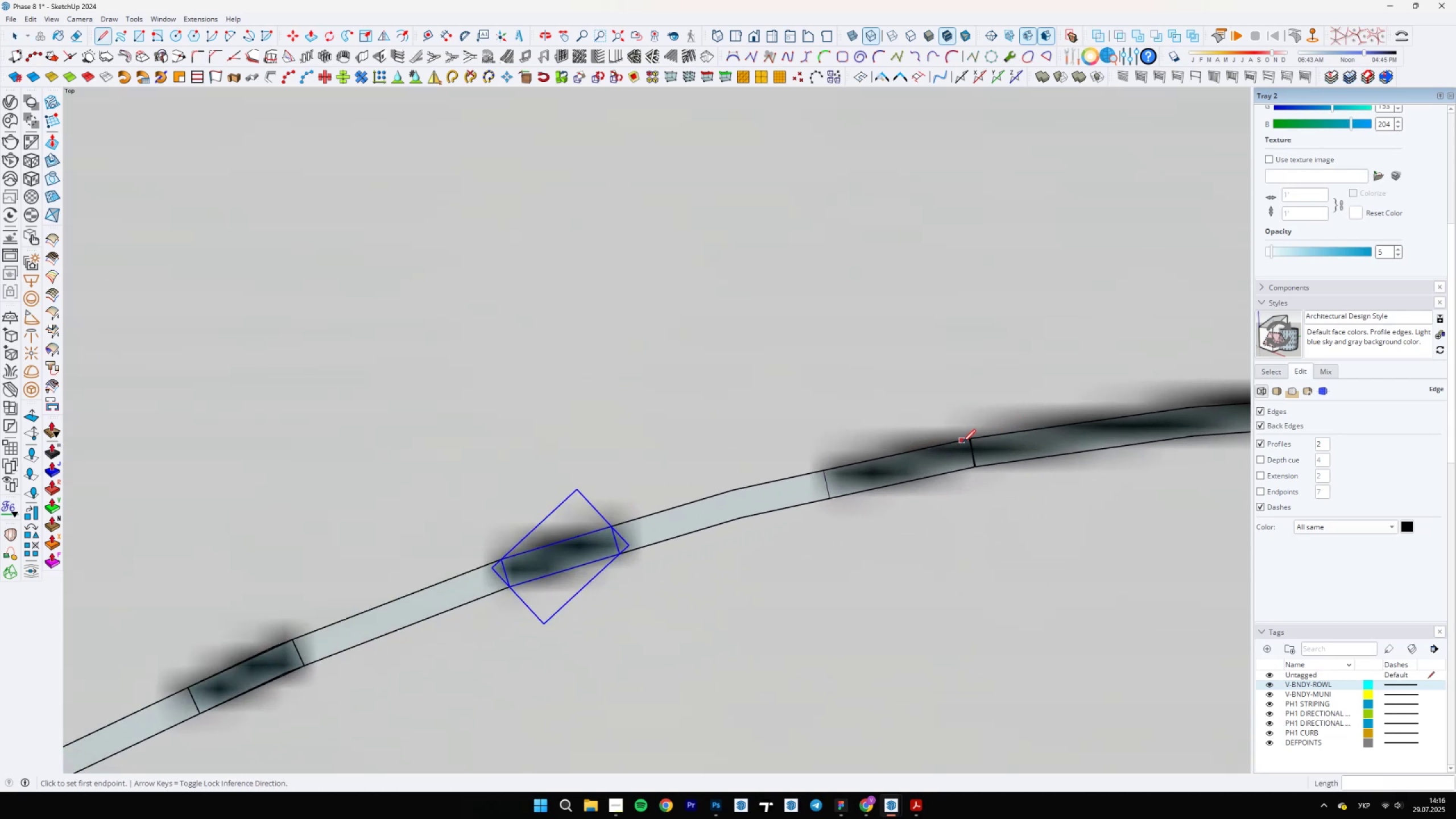 
left_click([958, 442])
 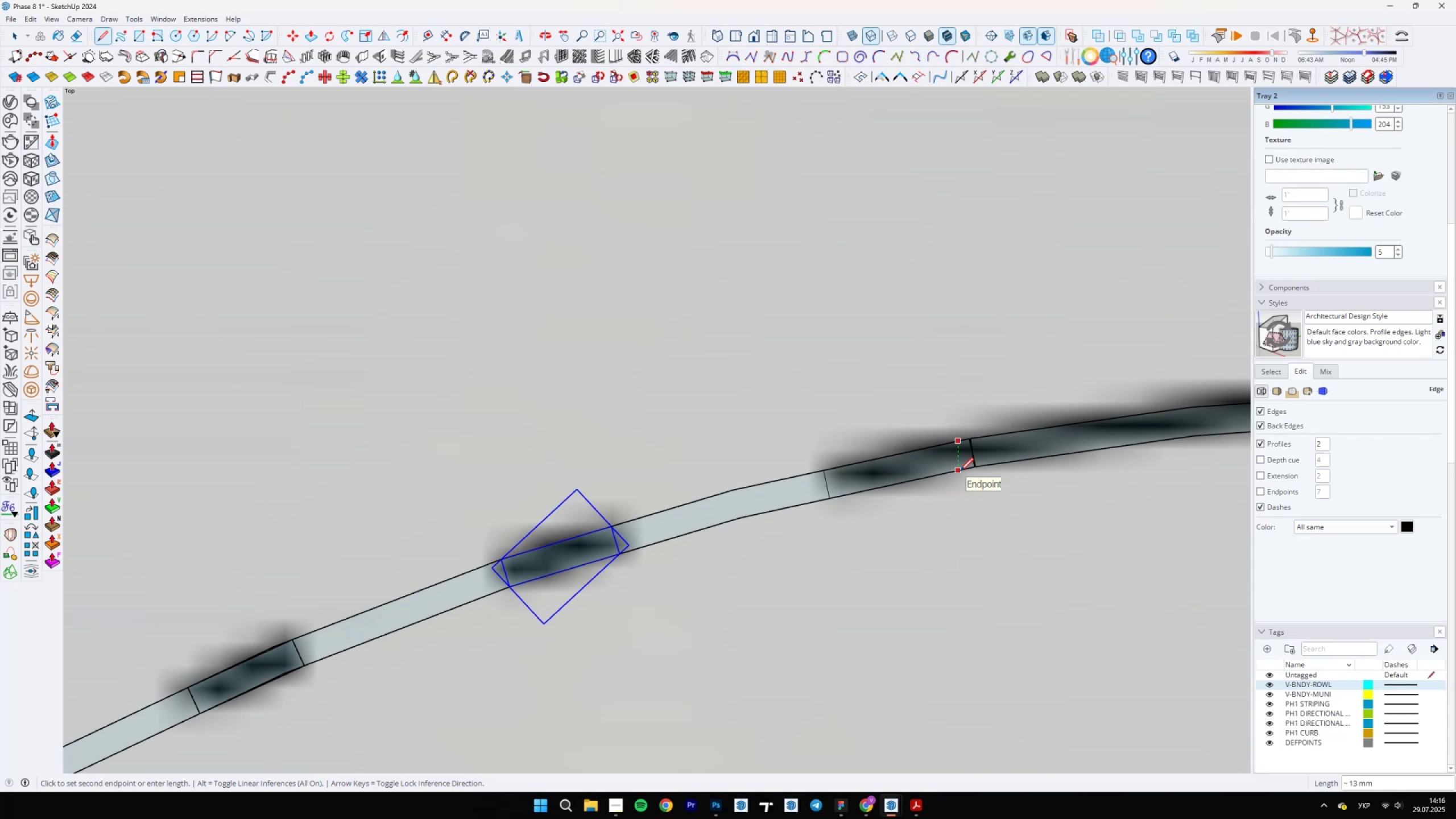 
double_click([960, 471])
 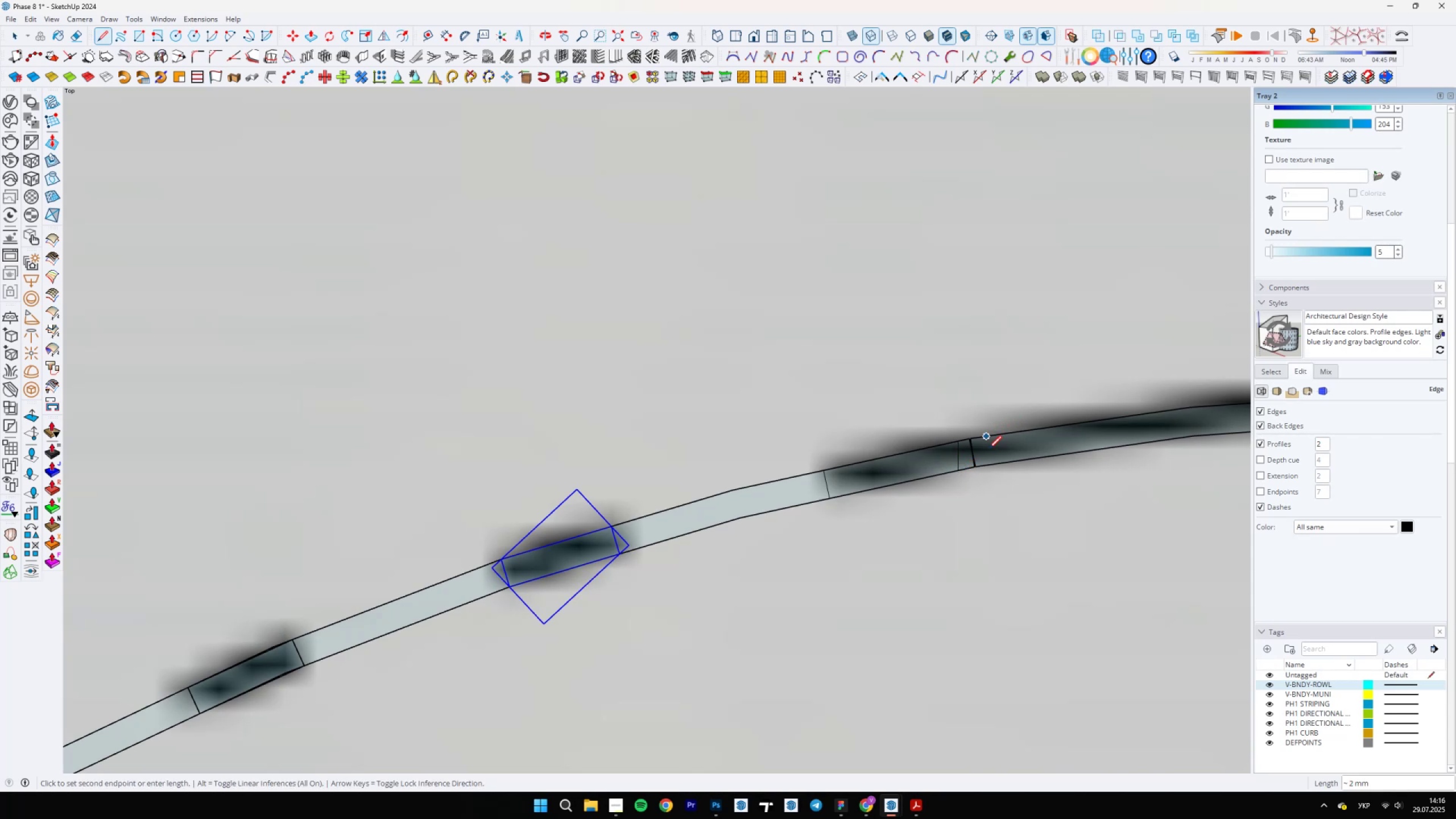 
double_click([999, 467])
 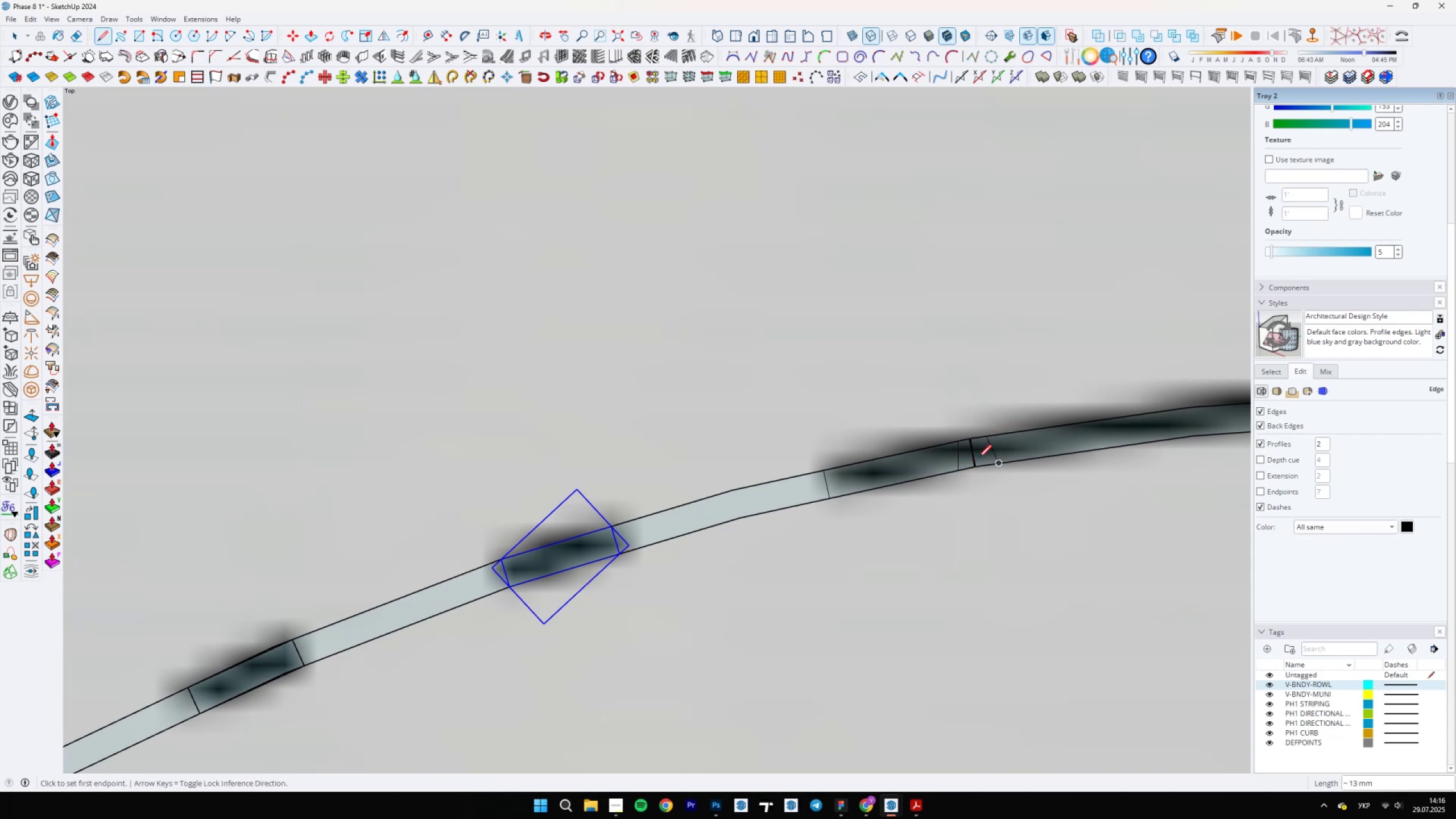 
type(el)
 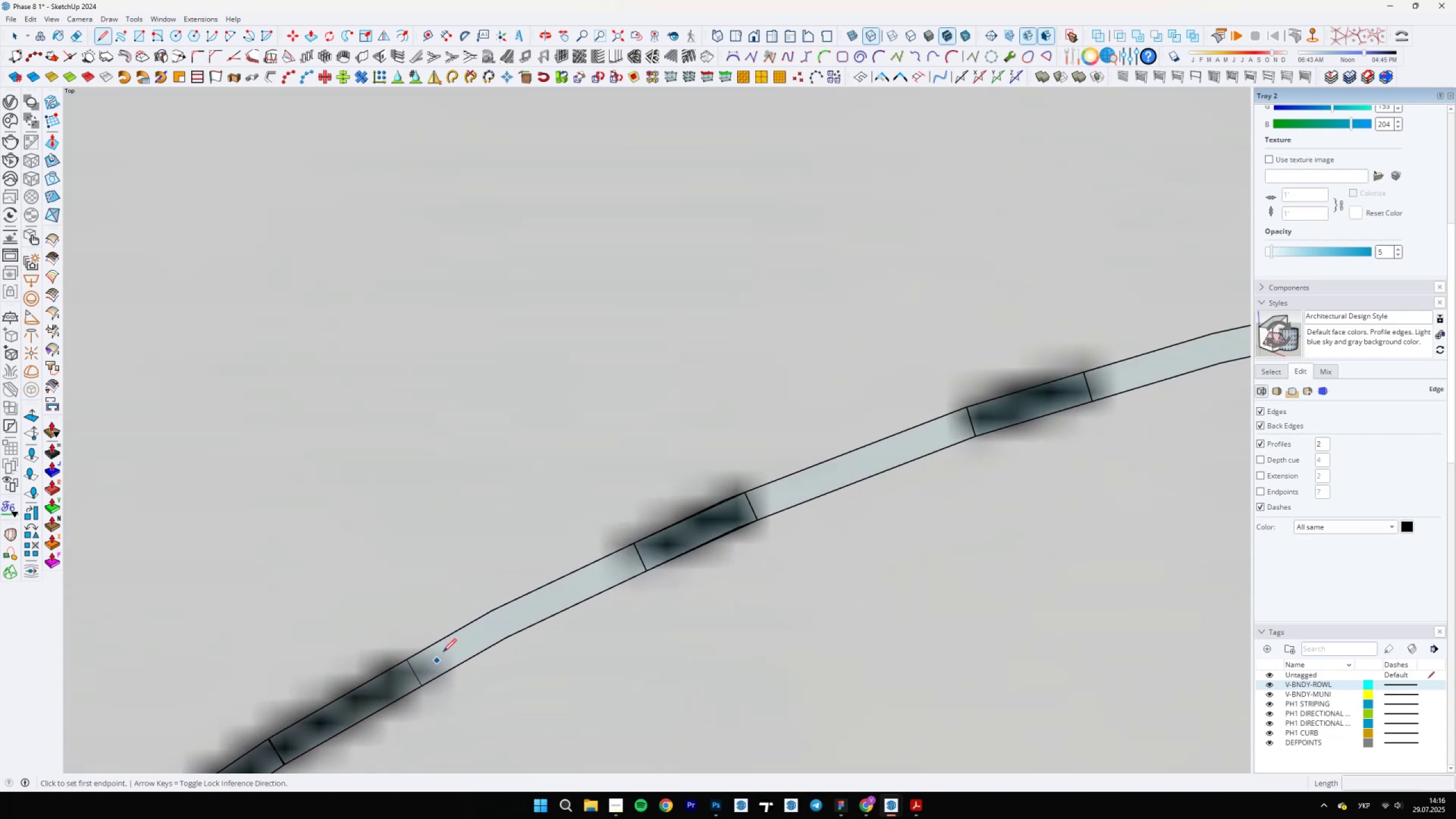 
left_click_drag(start_coordinate=[968, 453], to_coordinate=[979, 451])
 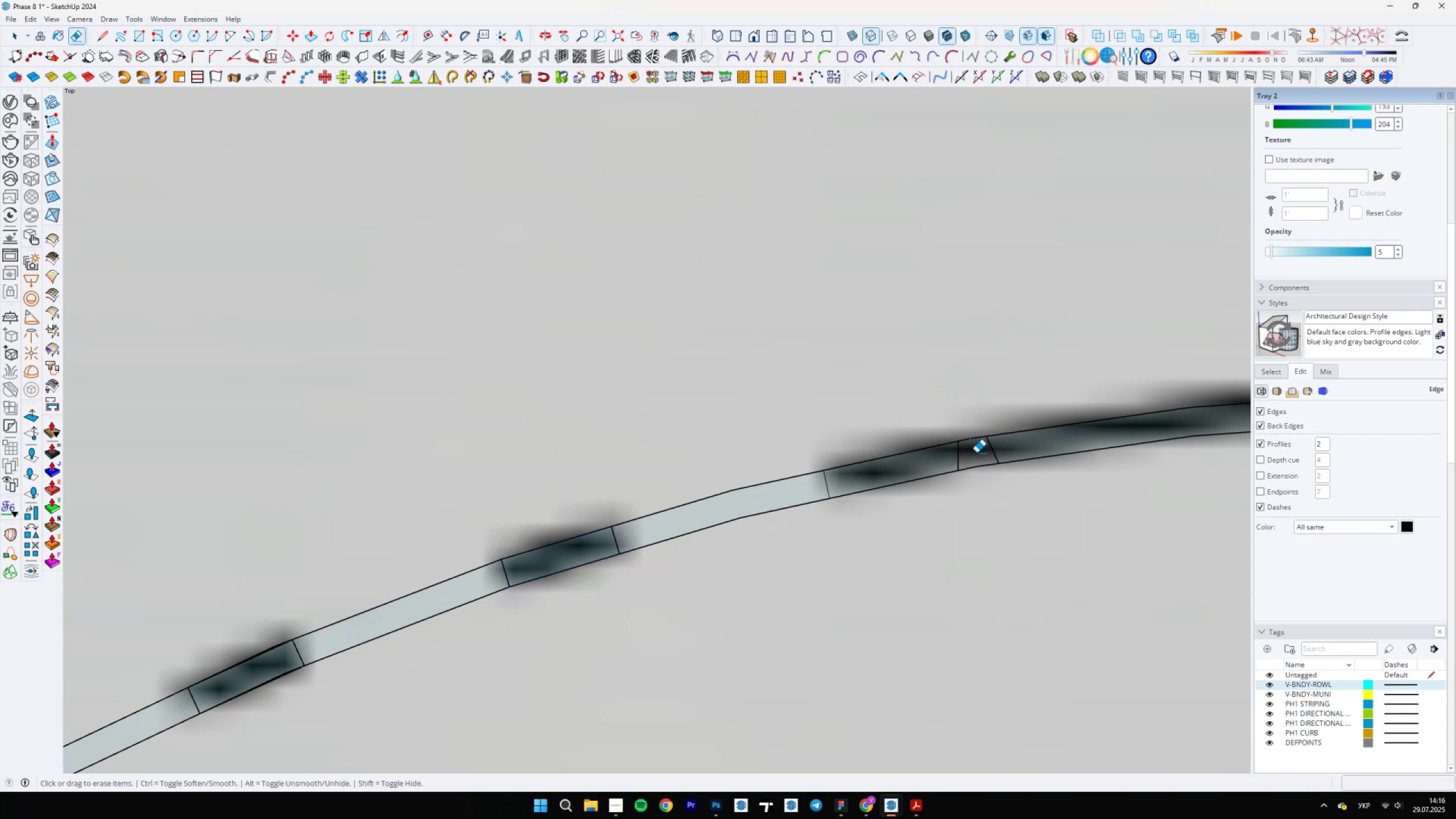 
scroll: coordinate [1020, 423], scroll_direction: down, amount: 6.0
 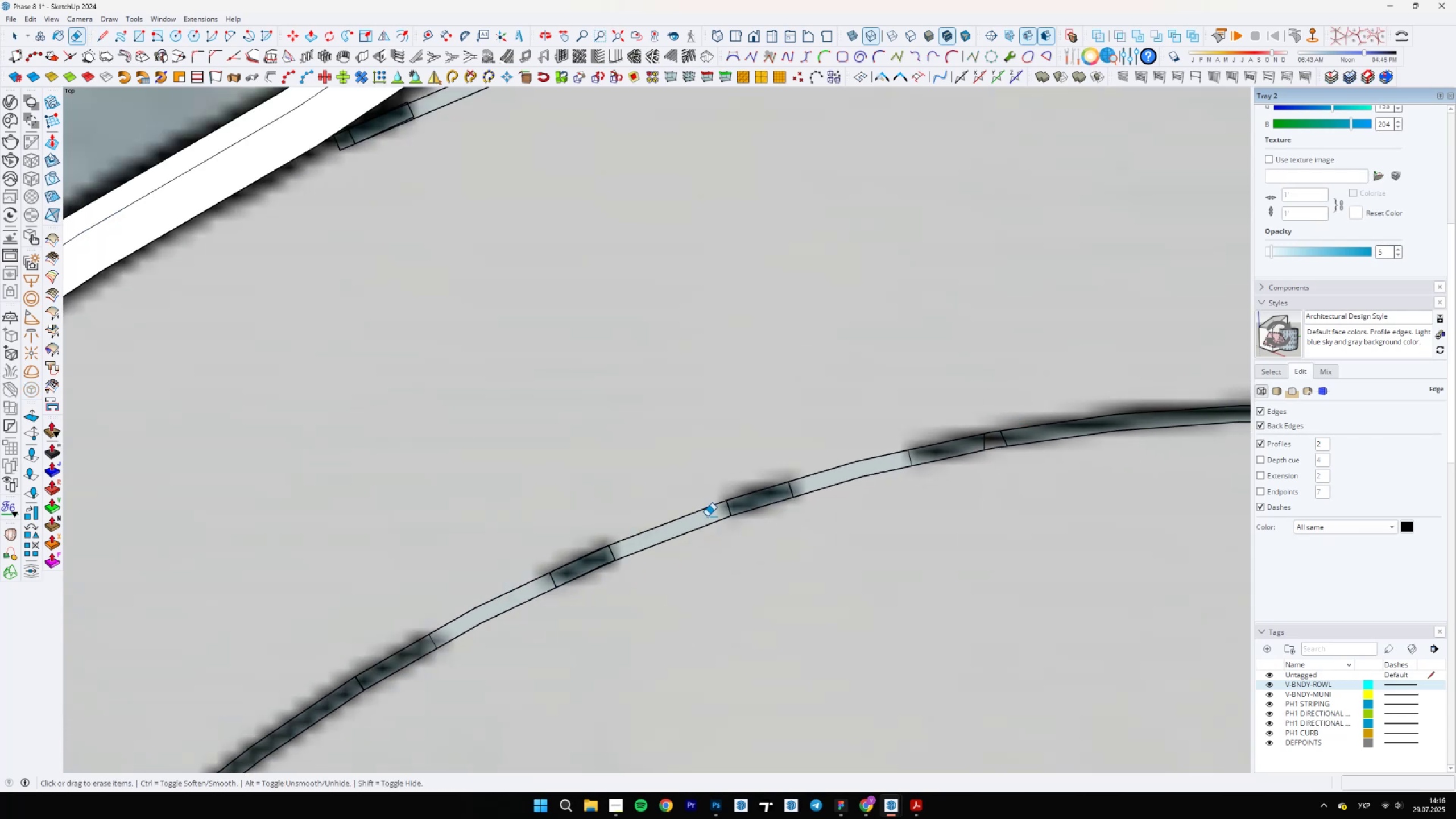 
scroll: coordinate [355, 715], scroll_direction: up, amount: 7.0
 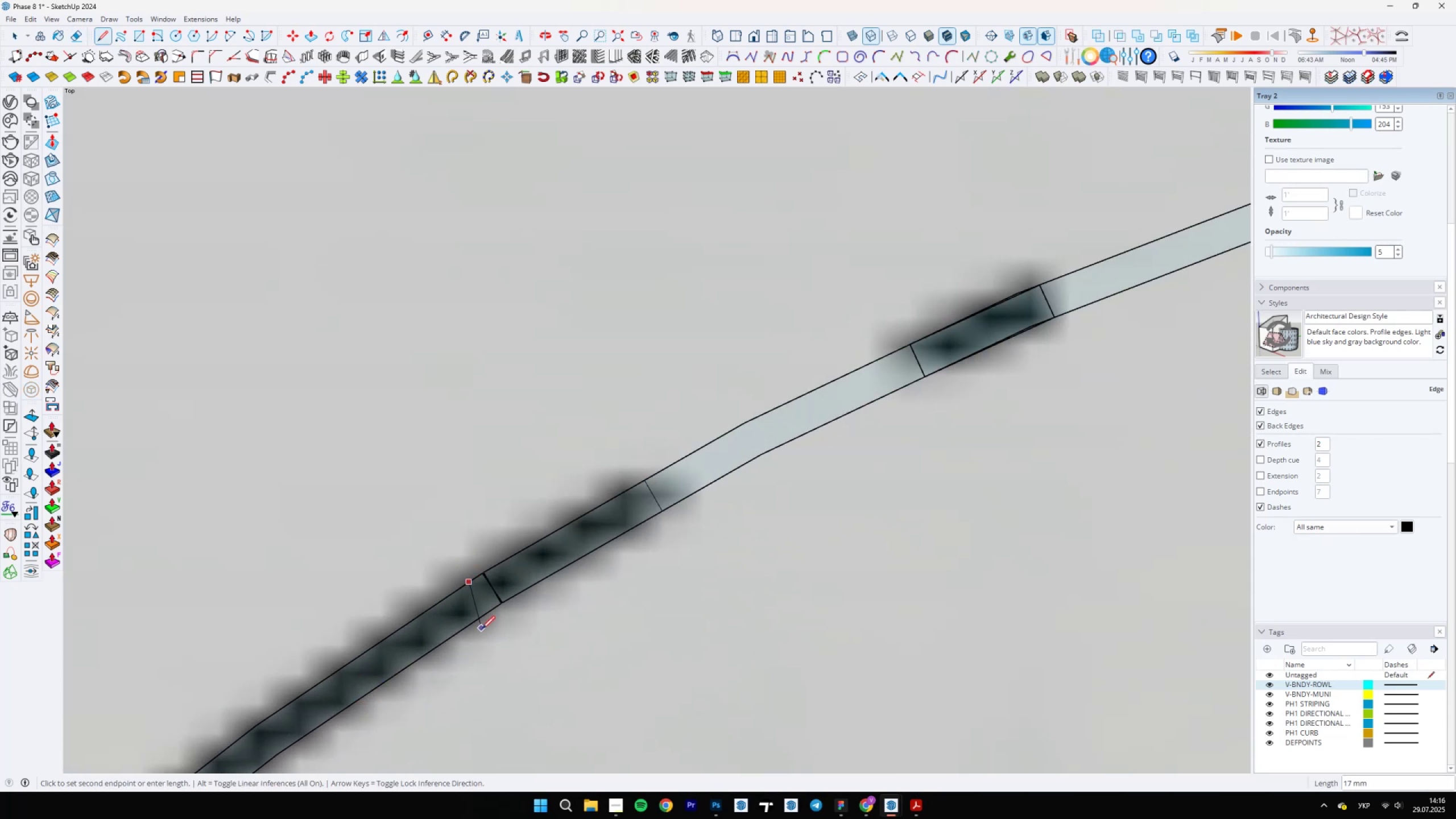 
left_click([480, 623])
 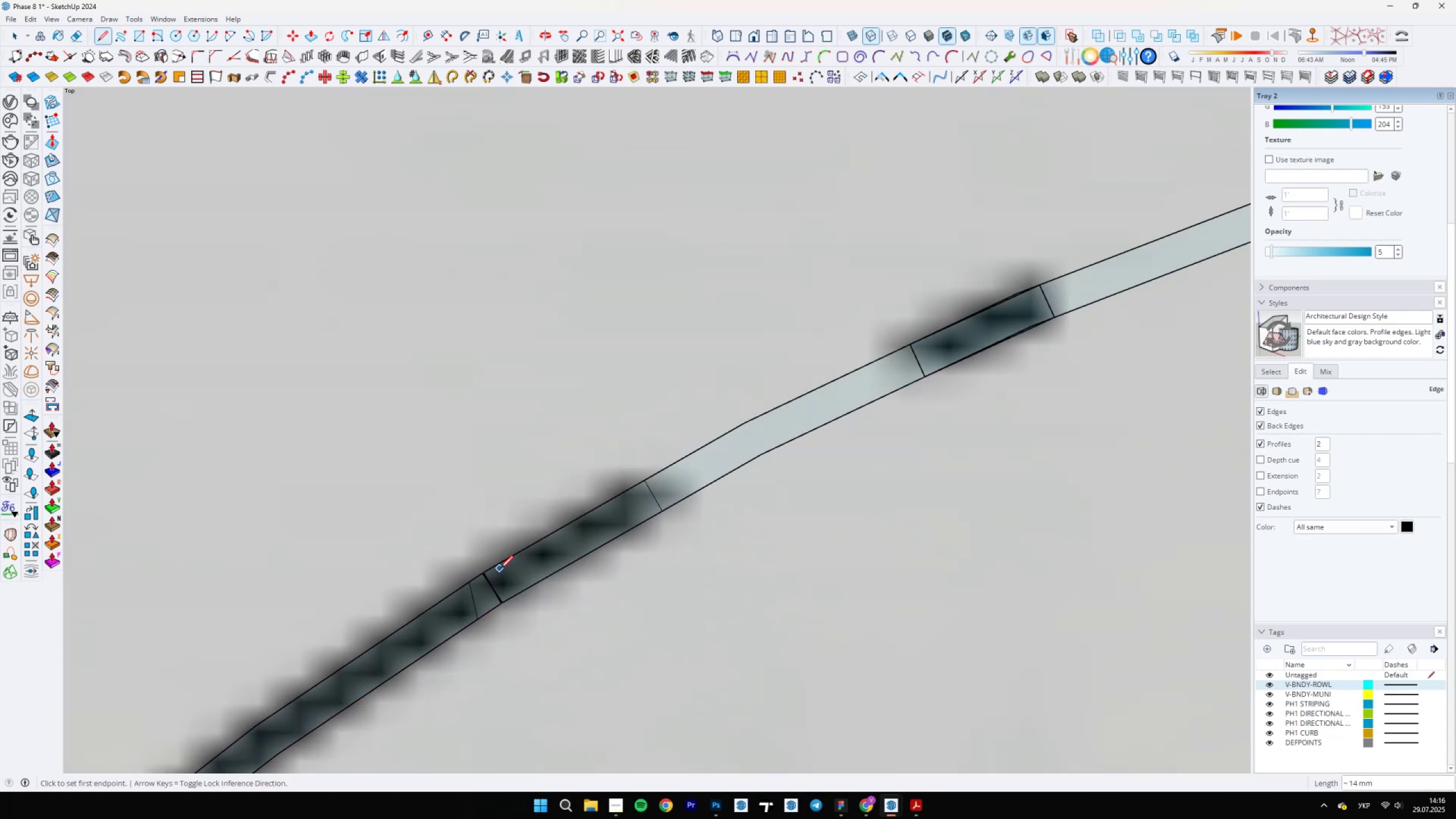 
left_click([500, 568])
 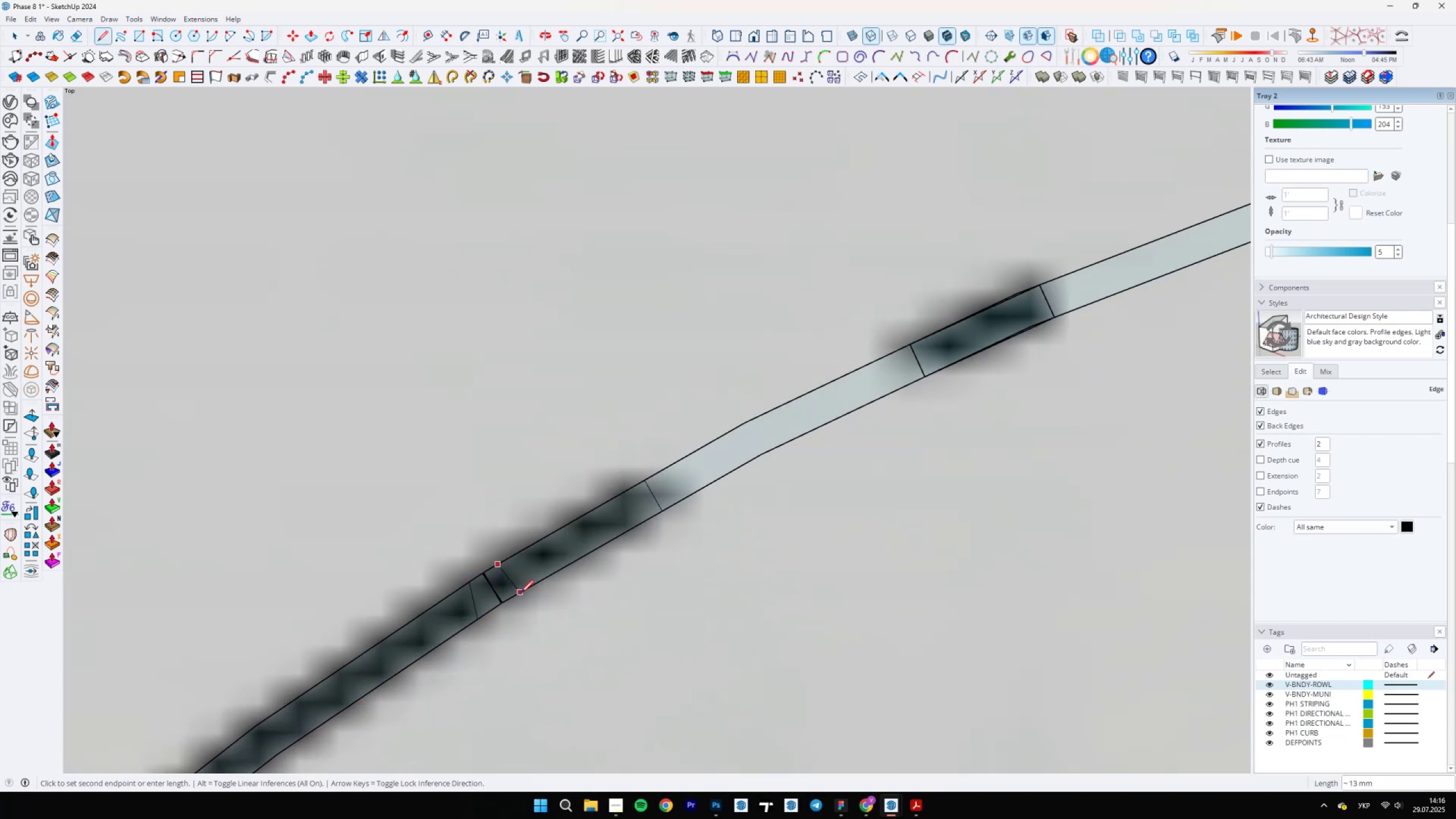 
key(E)
 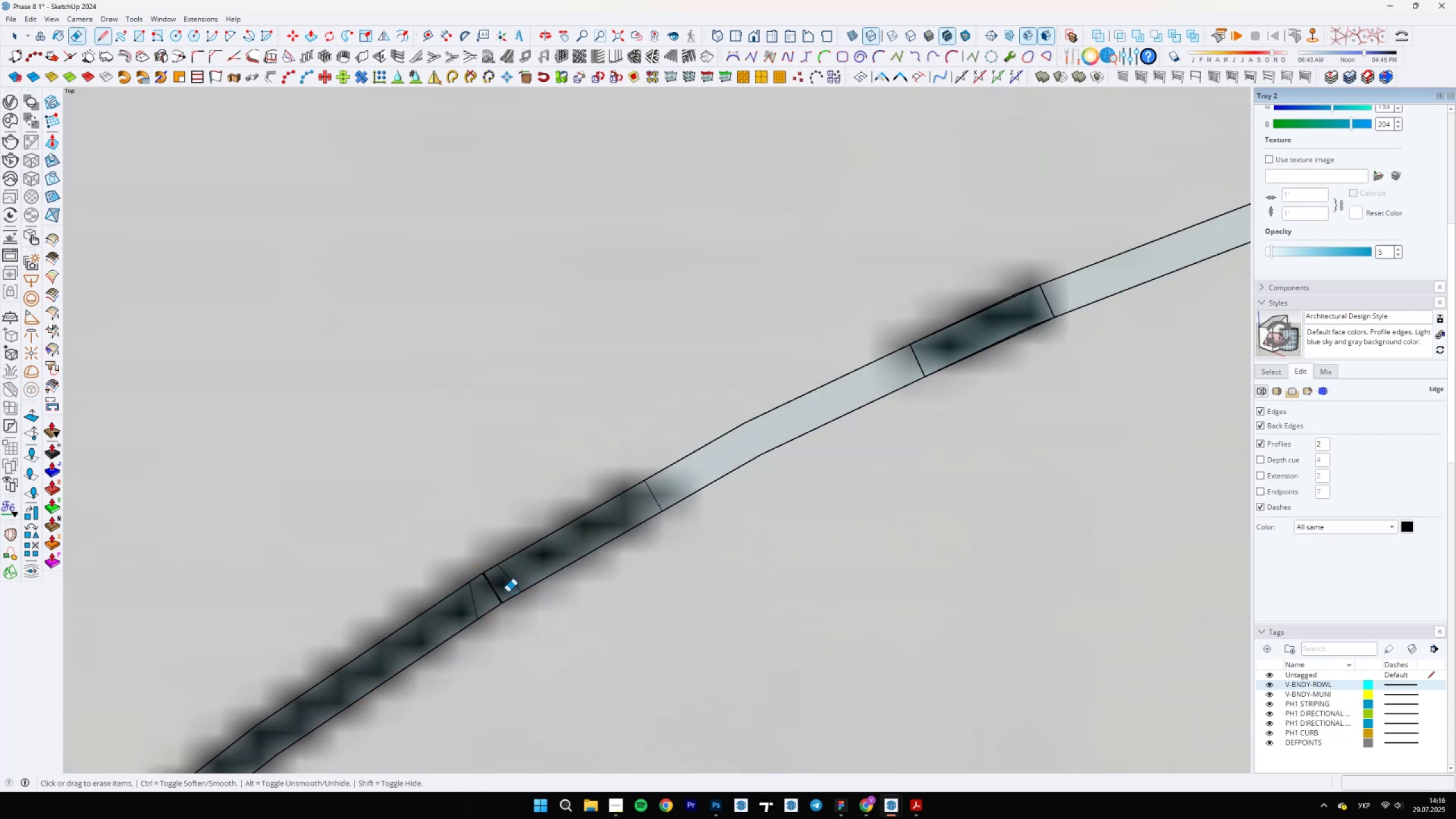 
left_click_drag(start_coordinate=[497, 590], to_coordinate=[487, 593])
 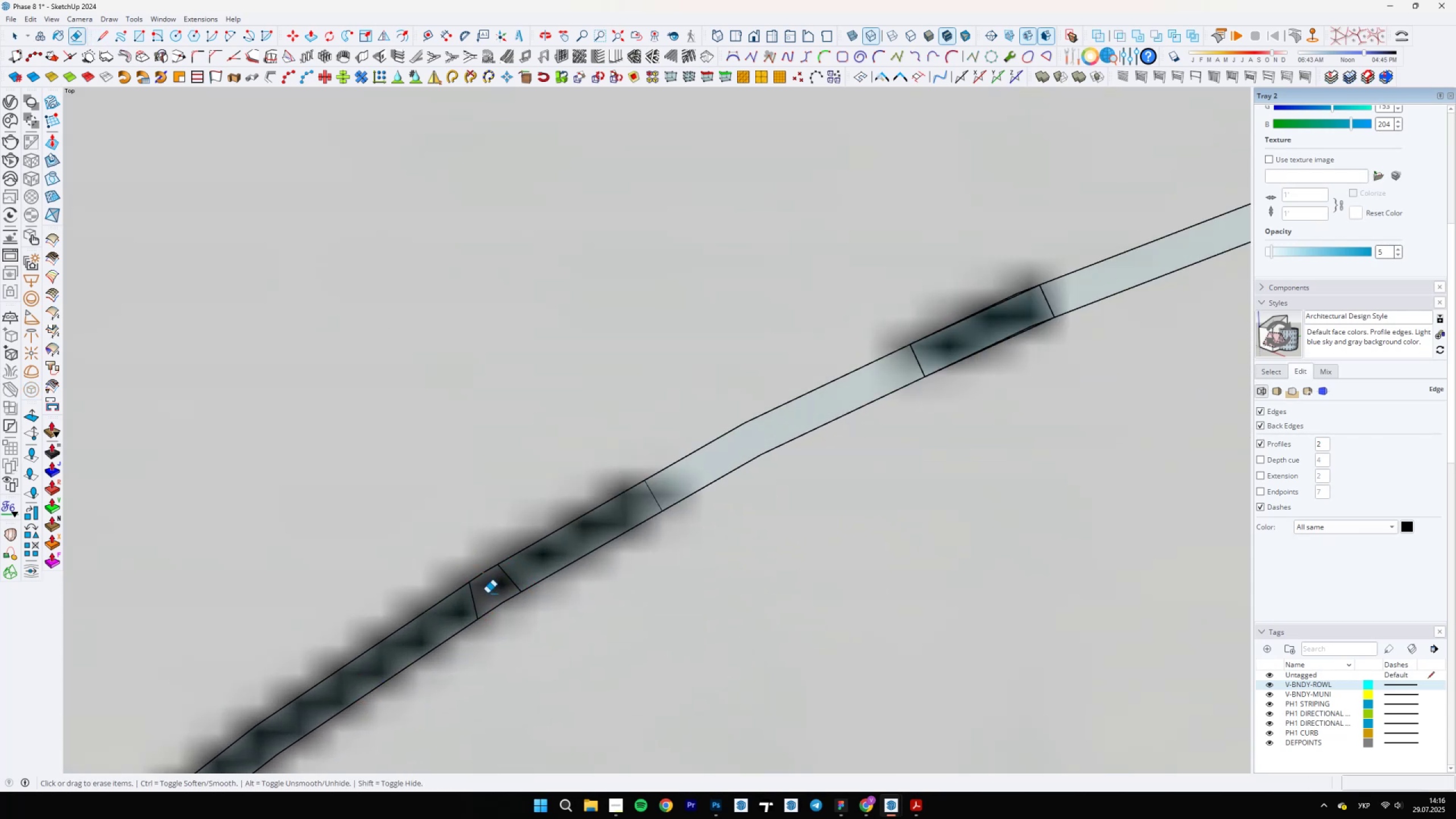 
scroll: coordinate [621, 460], scroll_direction: down, amount: 3.0
 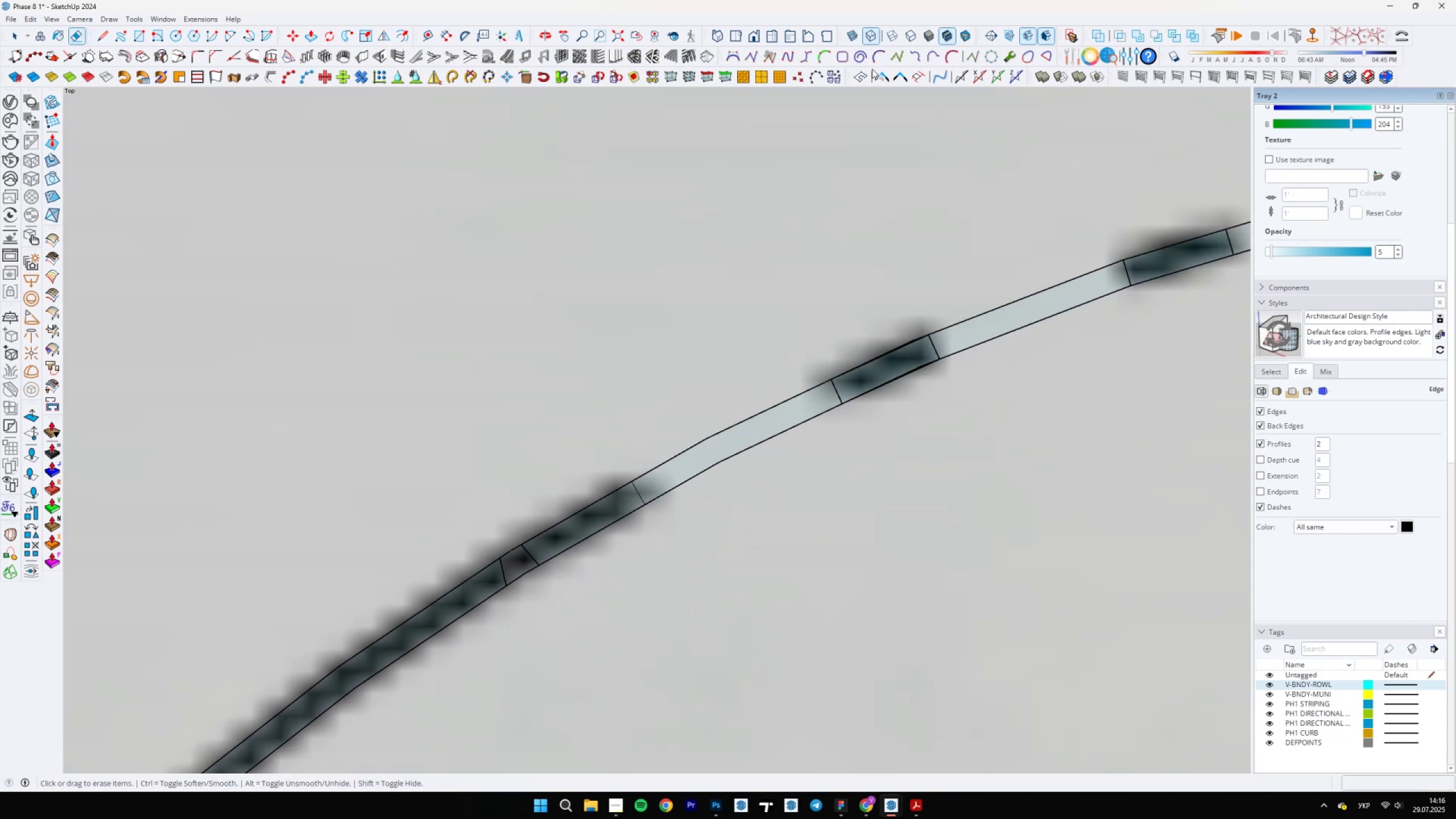 
left_click([880, 78])
 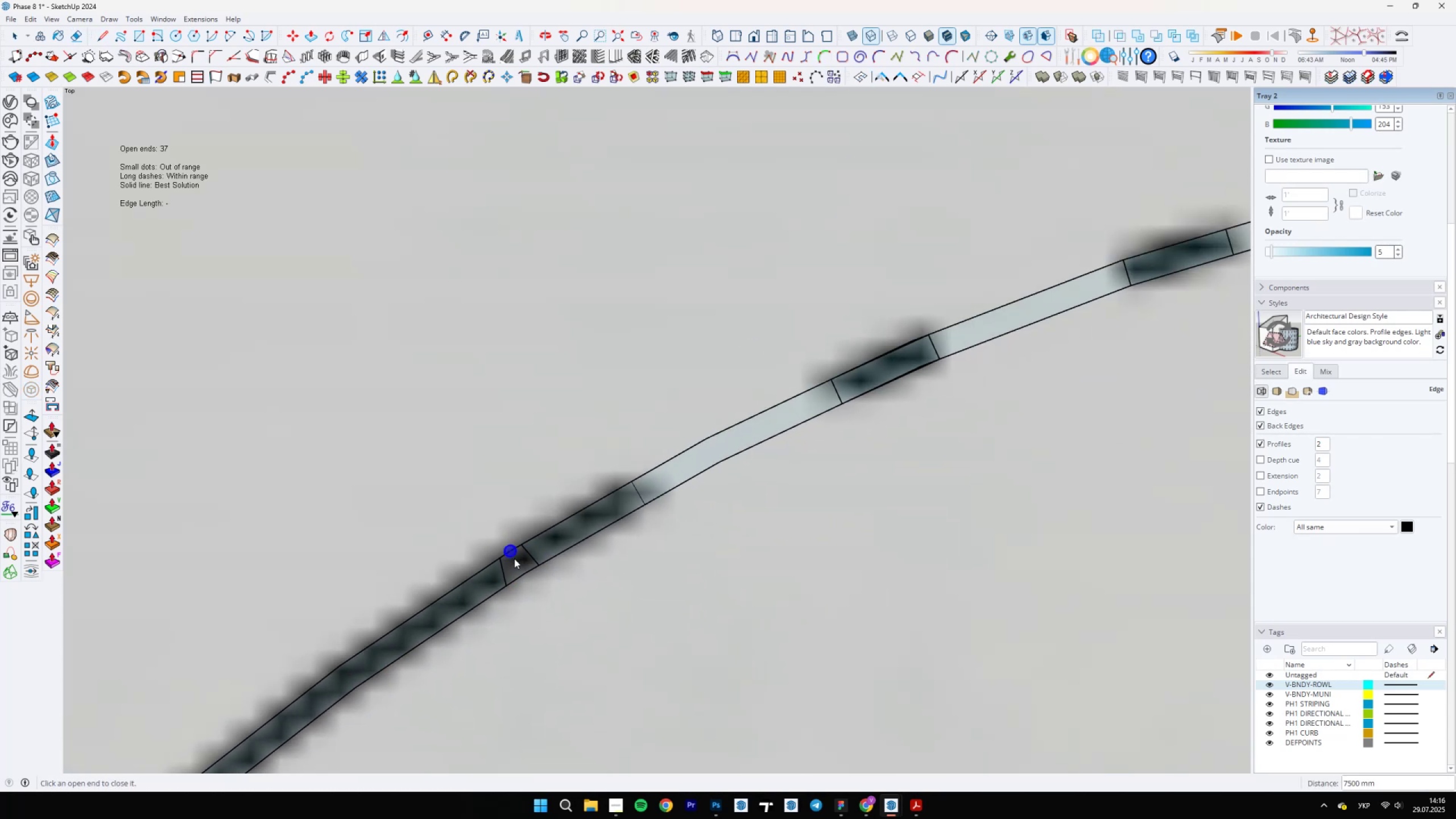 
left_click([511, 547])
 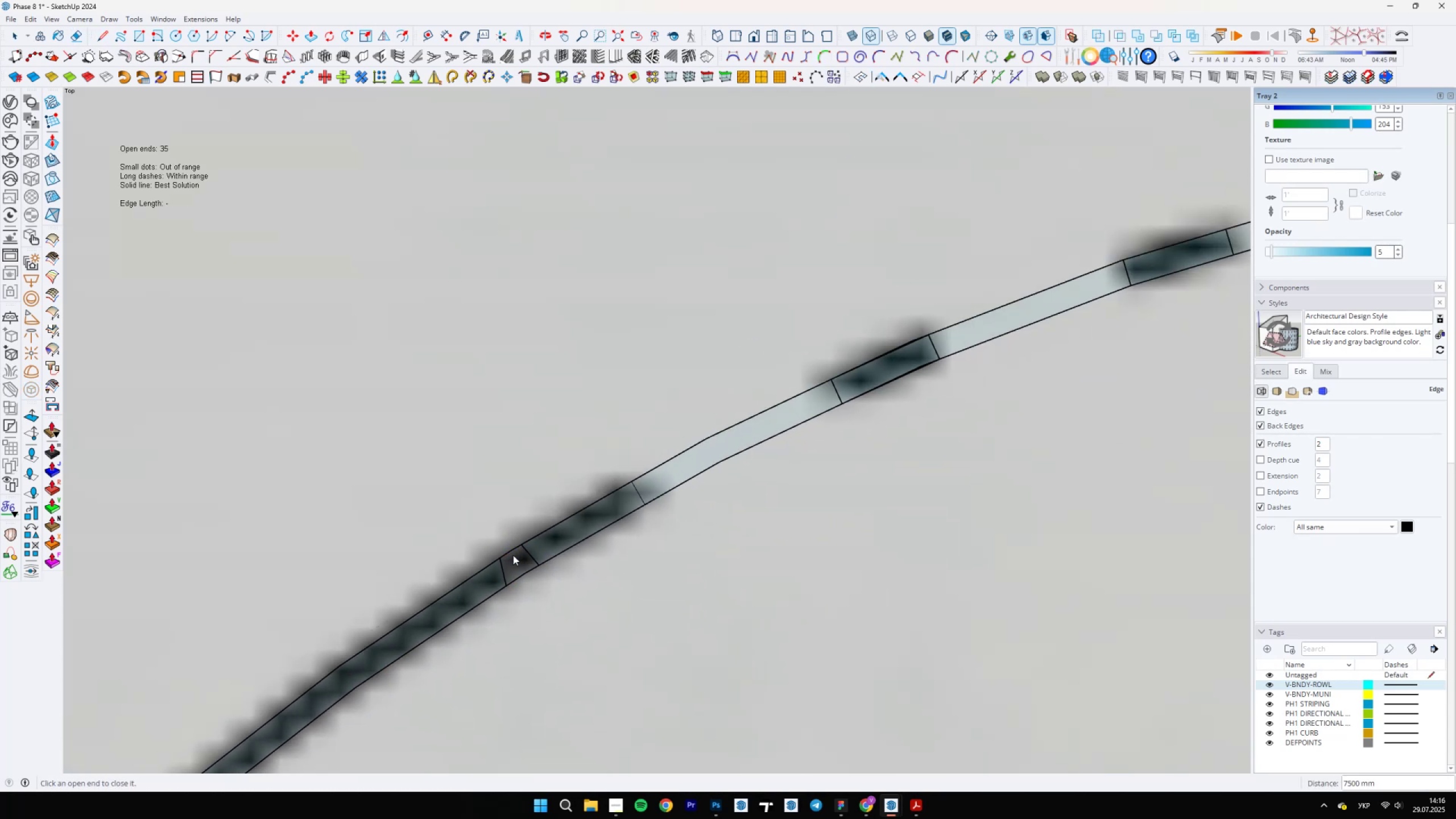 
scroll: coordinate [950, 412], scroll_direction: down, amount: 3.0
 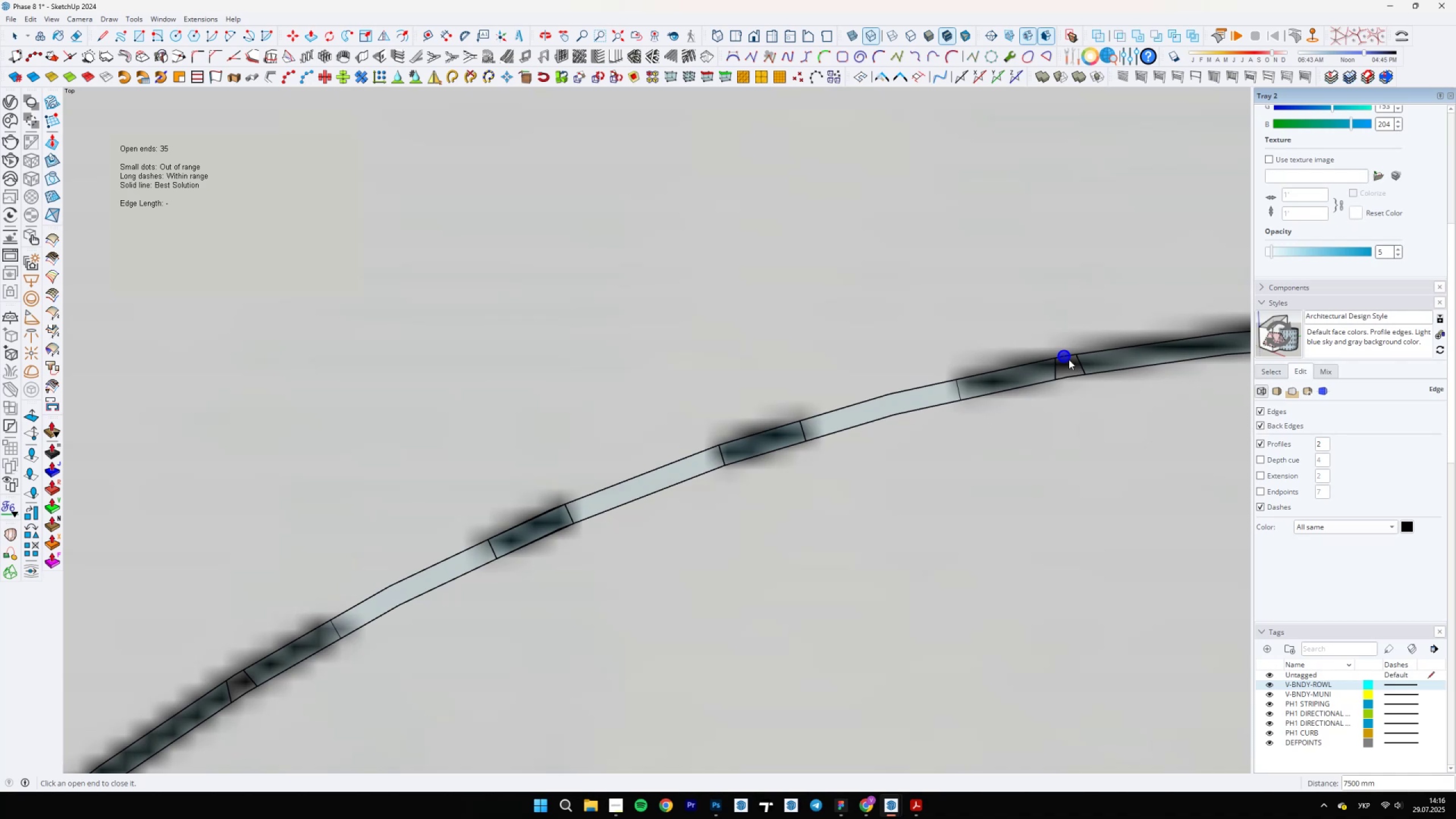 
left_click([1068, 358])
 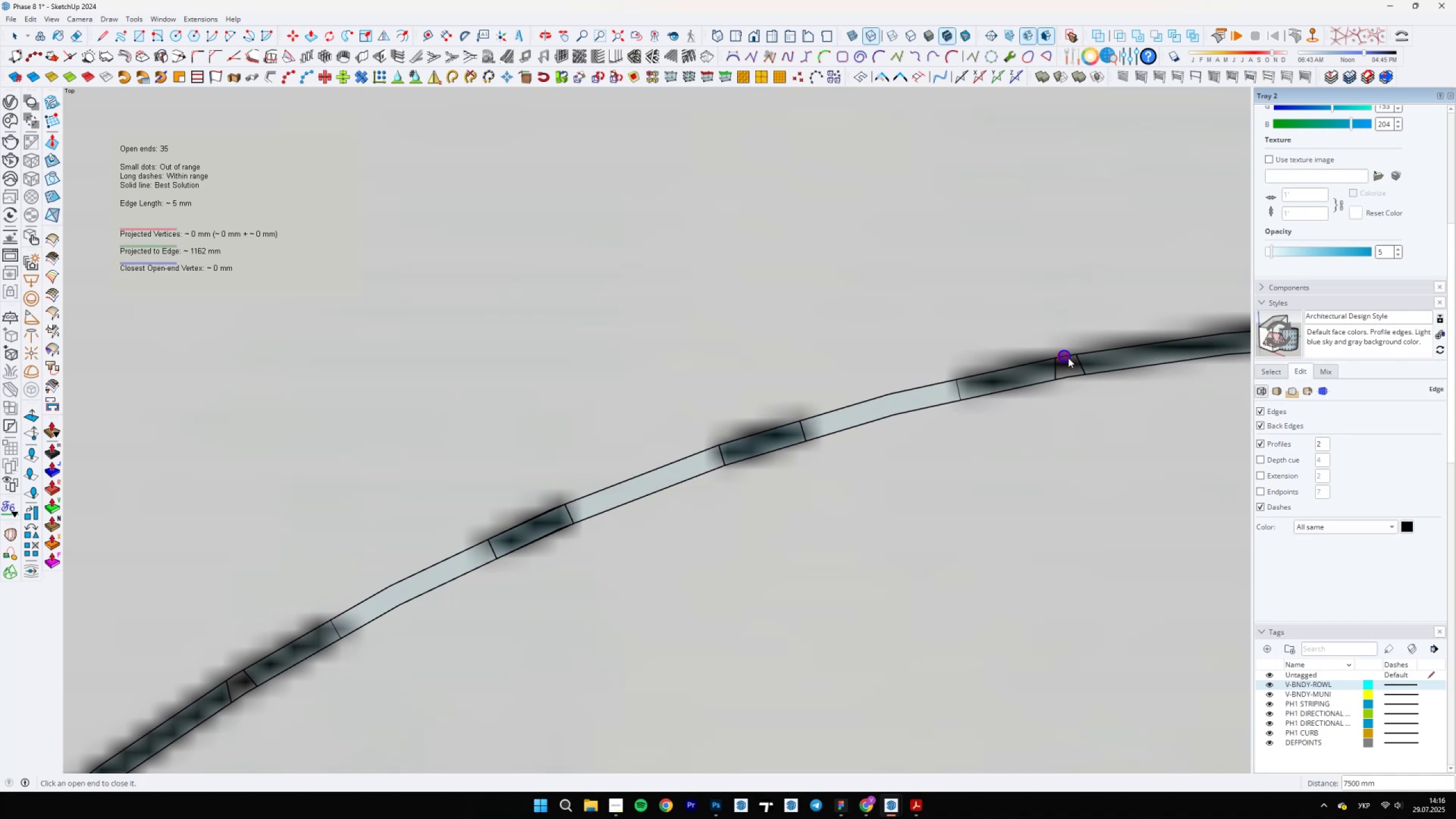 
scroll: coordinate [1074, 358], scroll_direction: up, amount: 5.0
 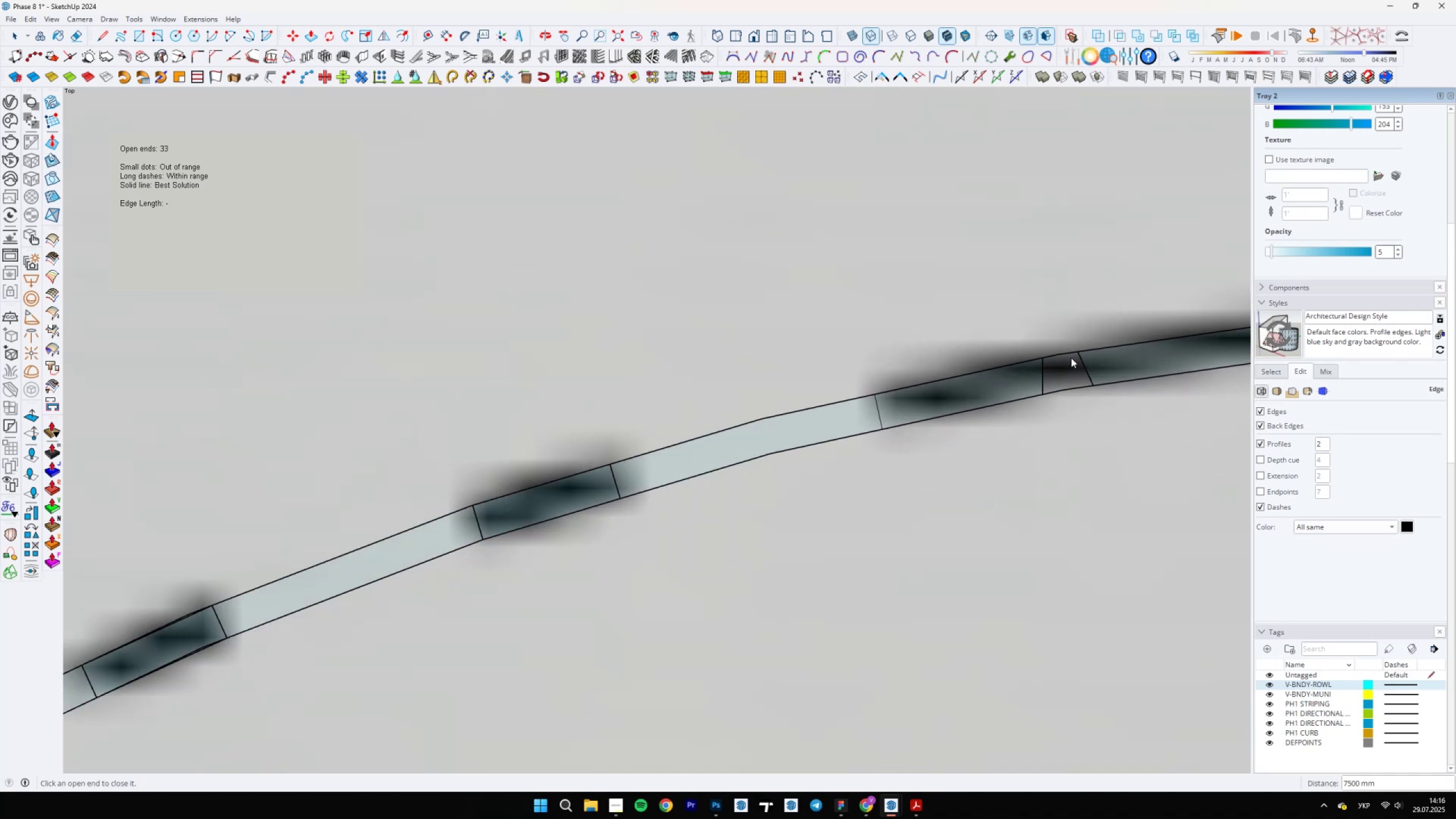 
key(L)
 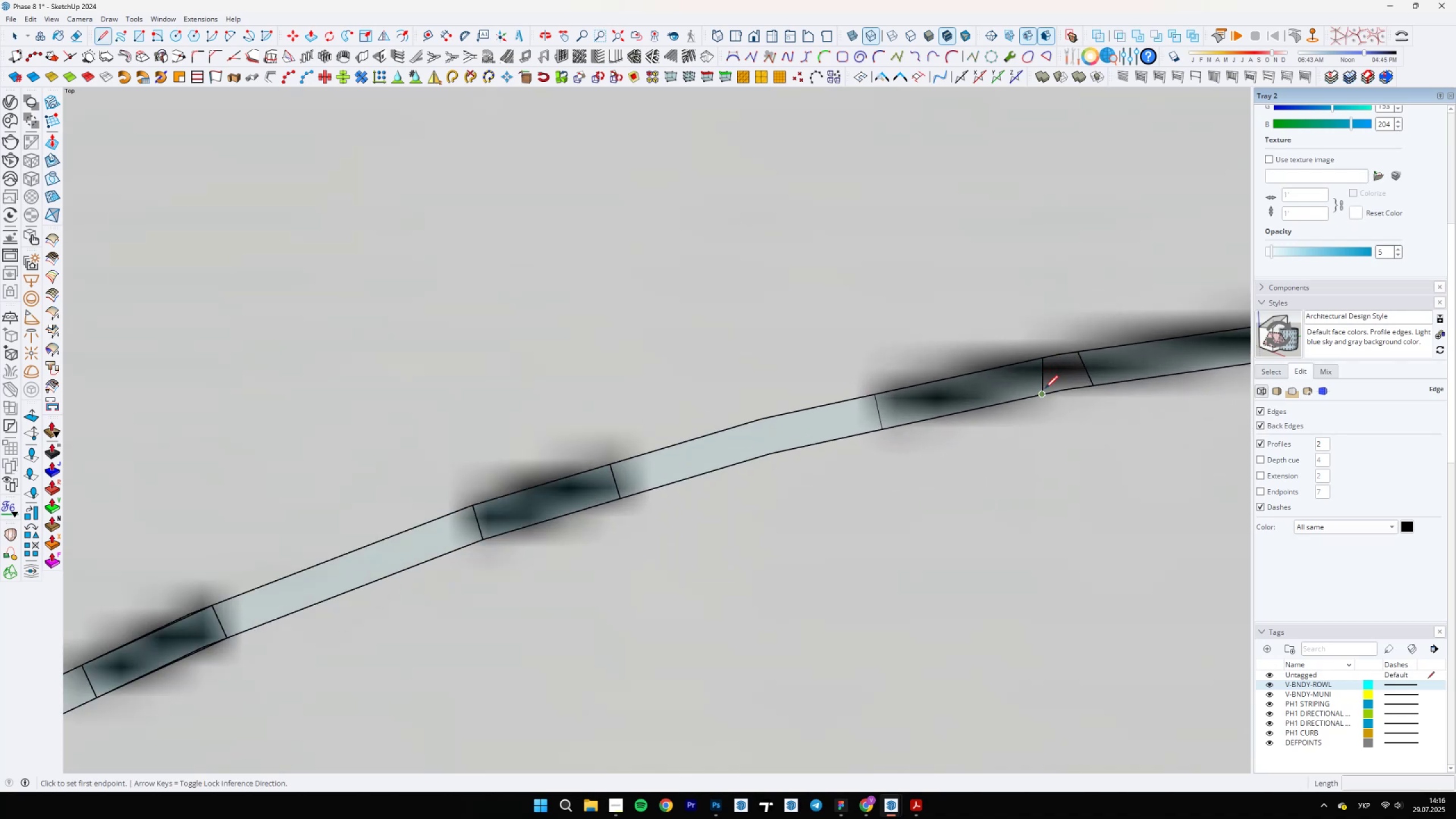 
left_click([1044, 390])
 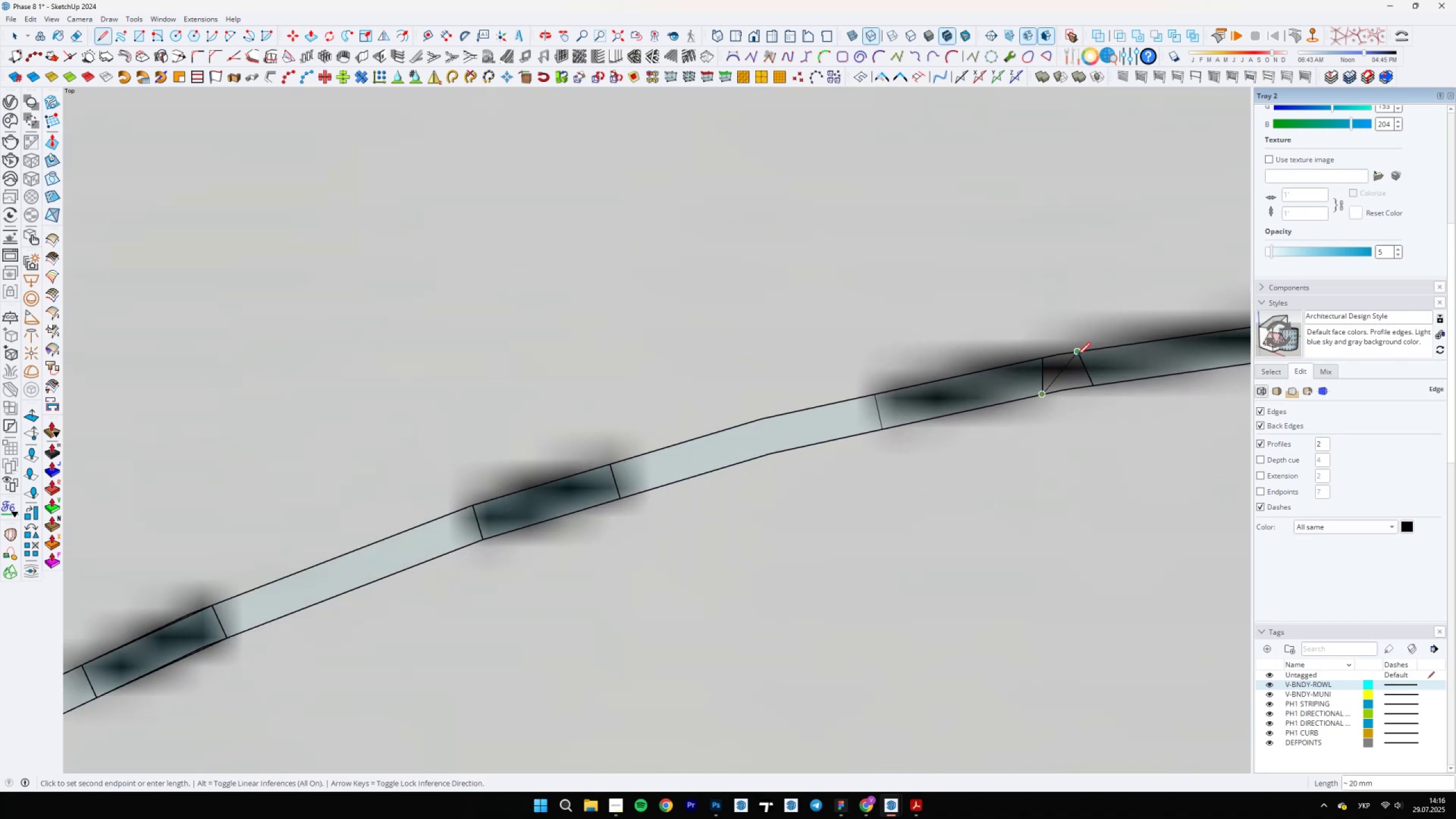 
left_click([1078, 355])
 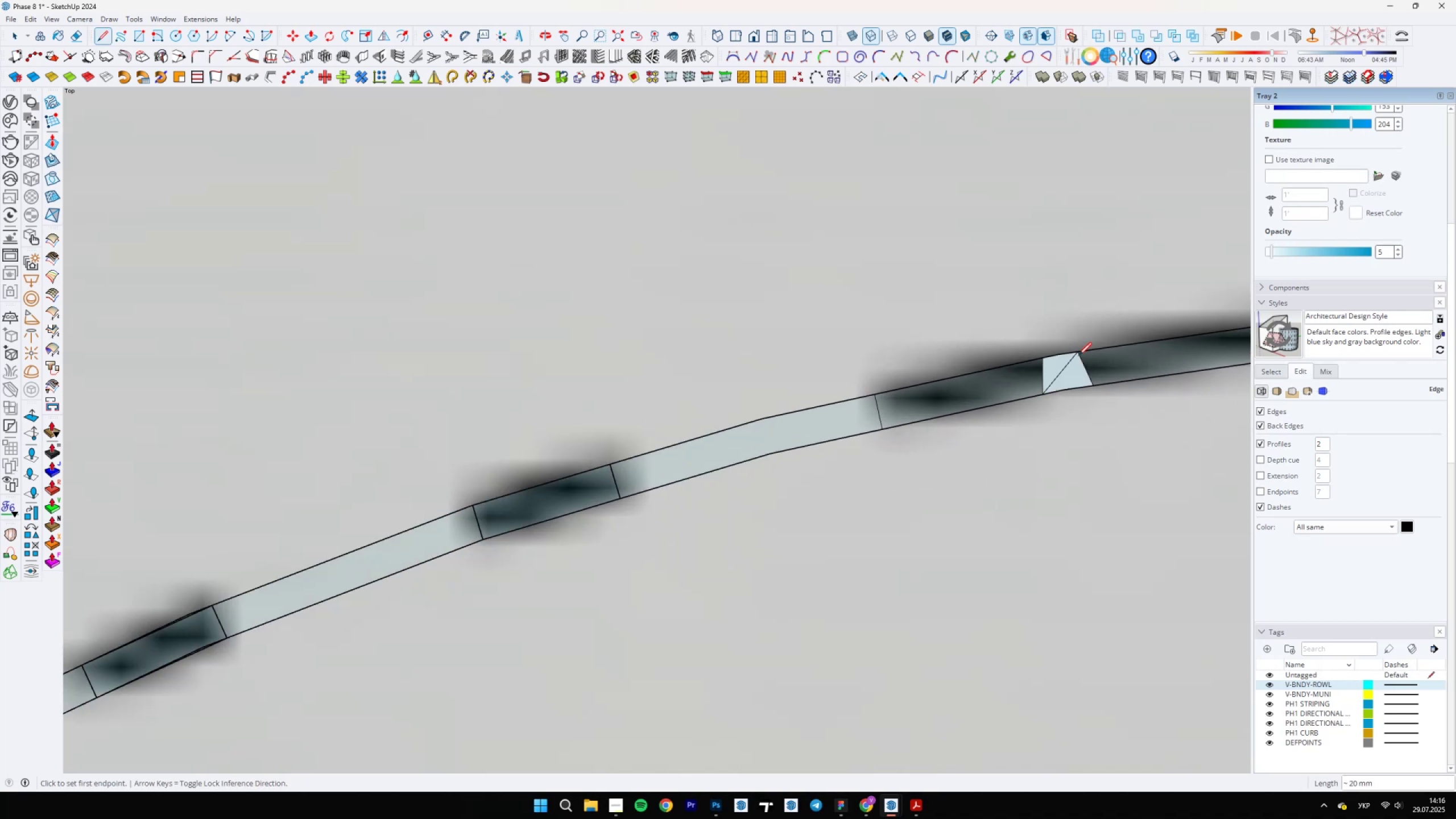 
type(el)
 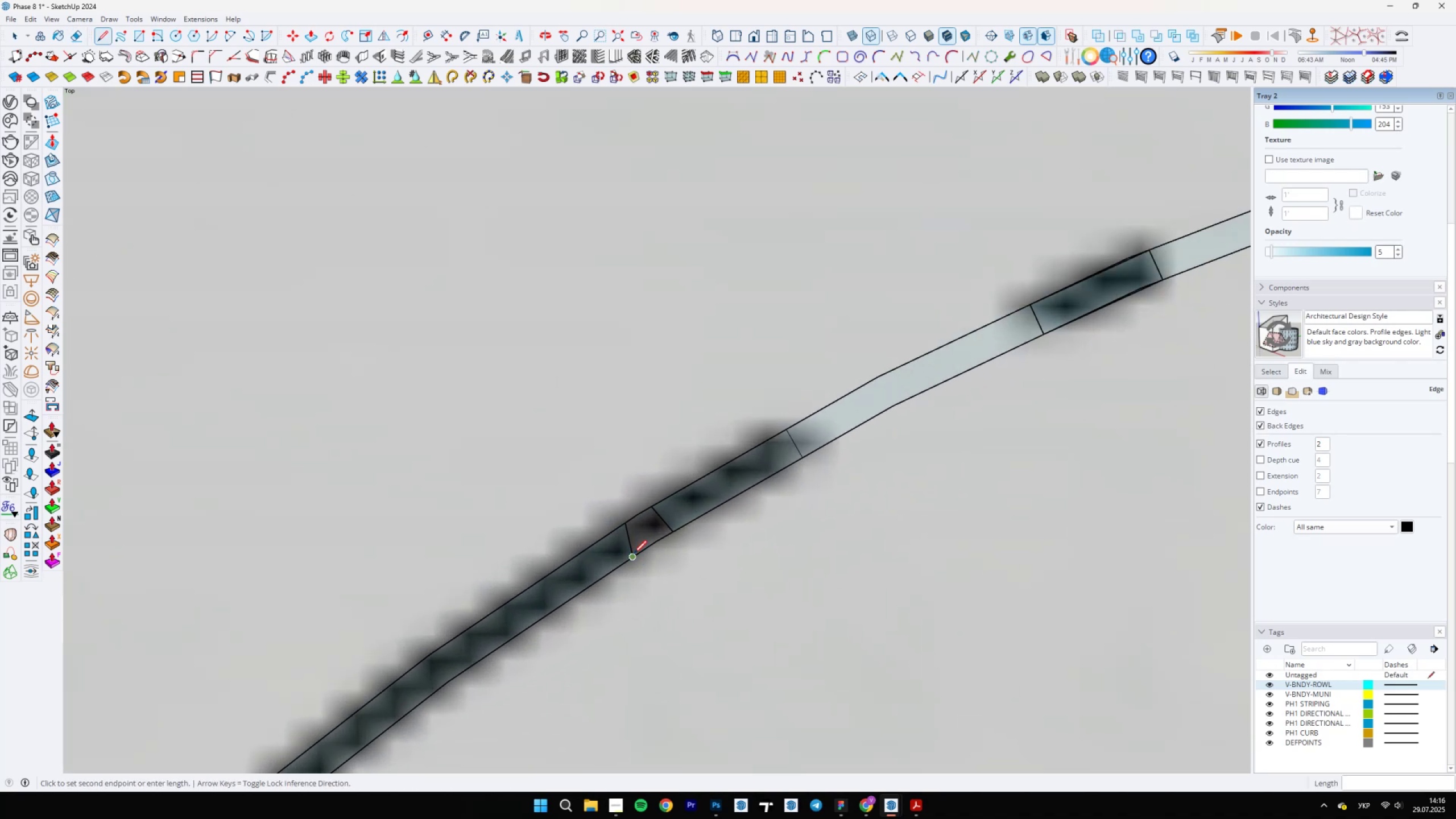 
left_click_drag(start_coordinate=[1092, 371], to_coordinate=[1003, 389])
 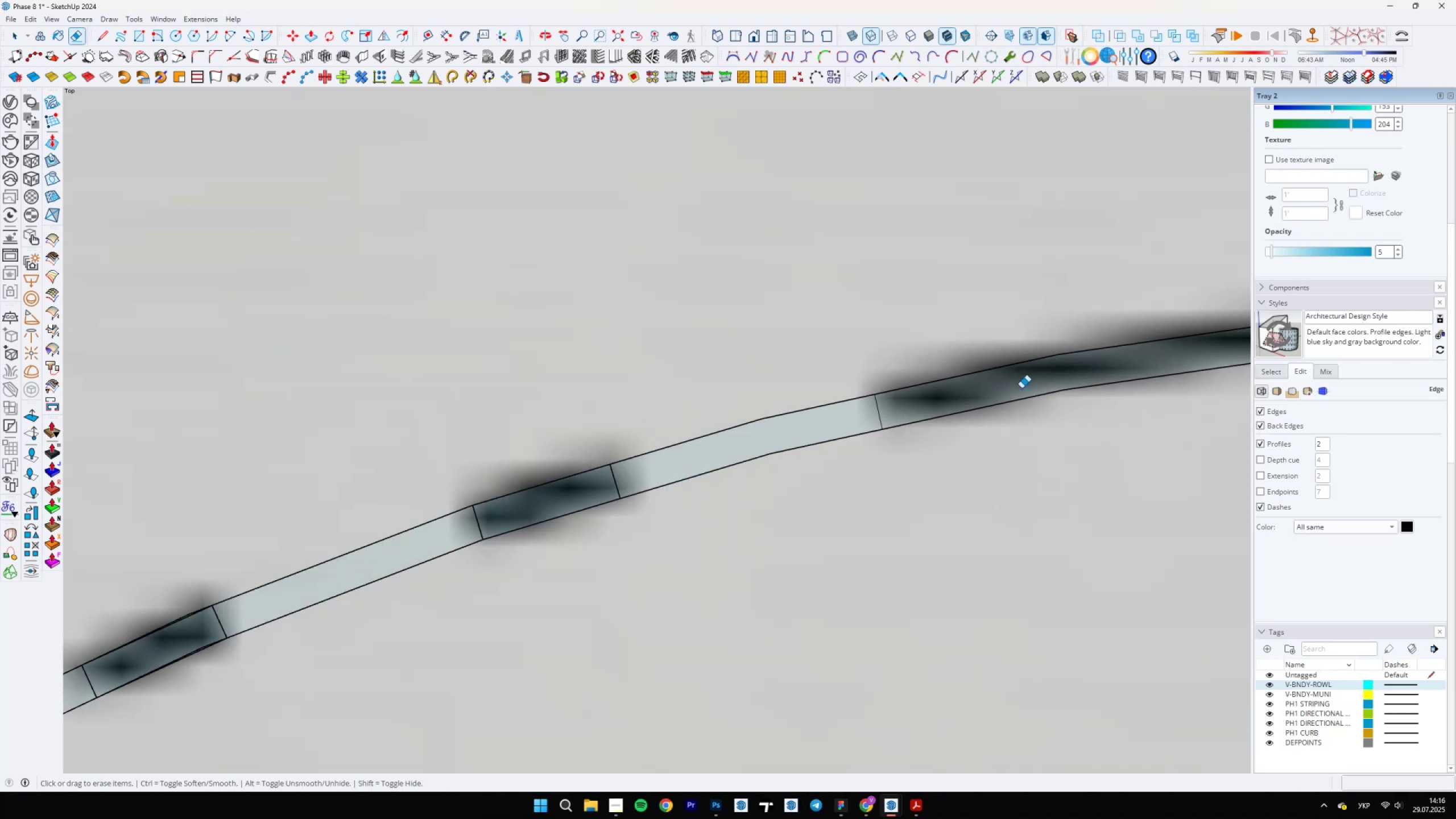 
scroll: coordinate [1066, 366], scroll_direction: down, amount: 12.0
 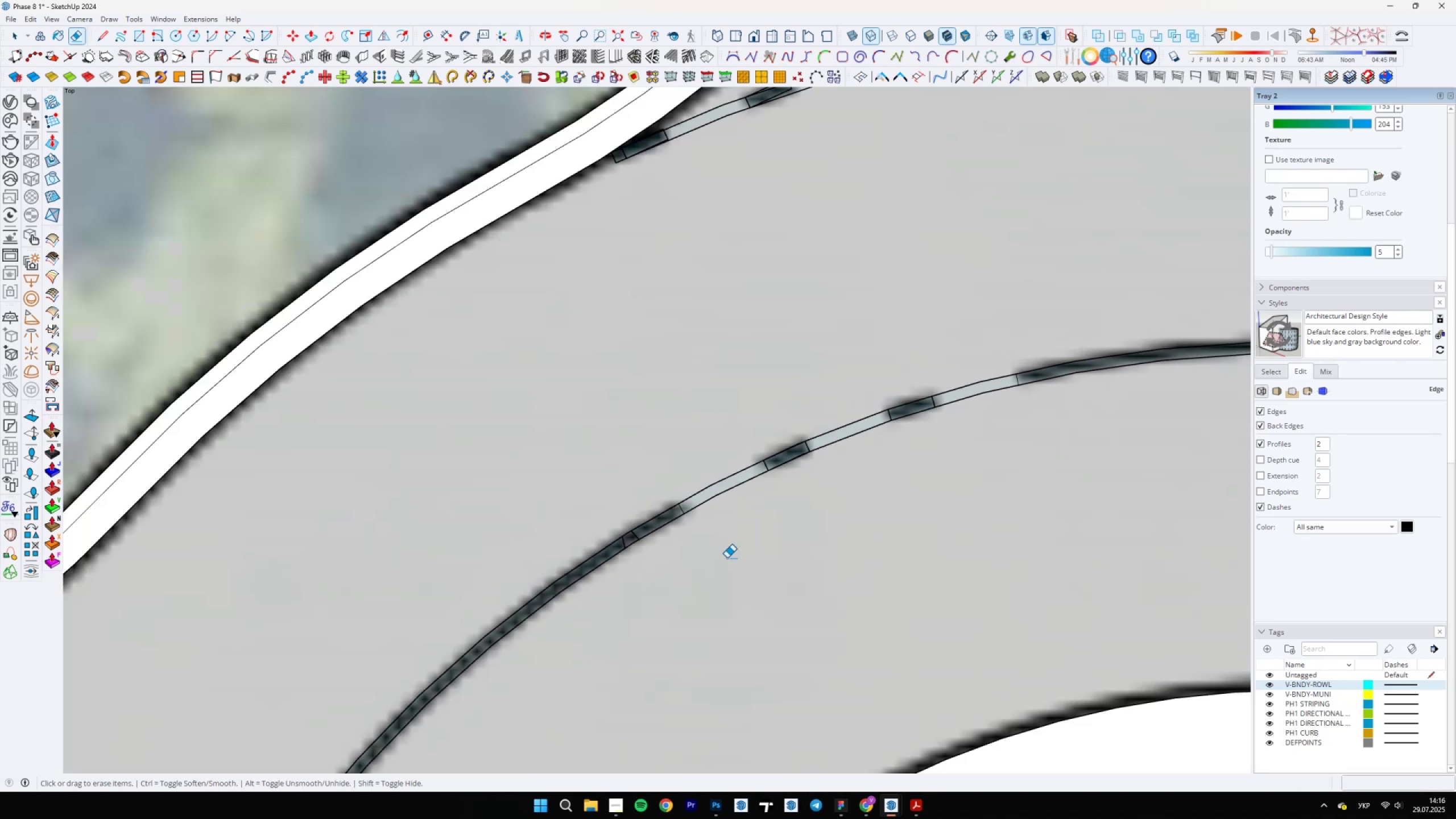 
scroll: coordinate [632, 560], scroll_direction: up, amount: 10.0
 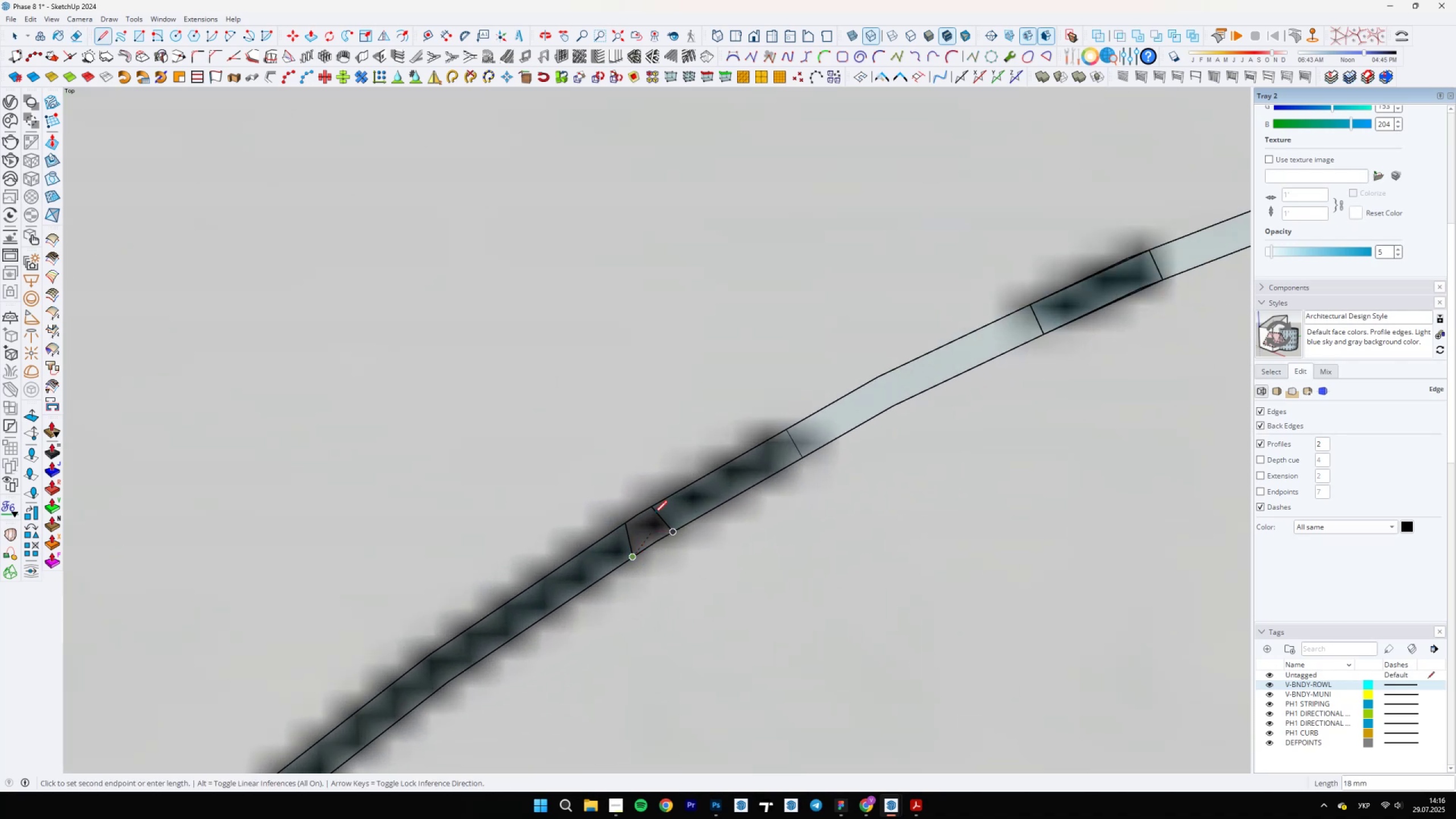 
double_click([655, 511])
 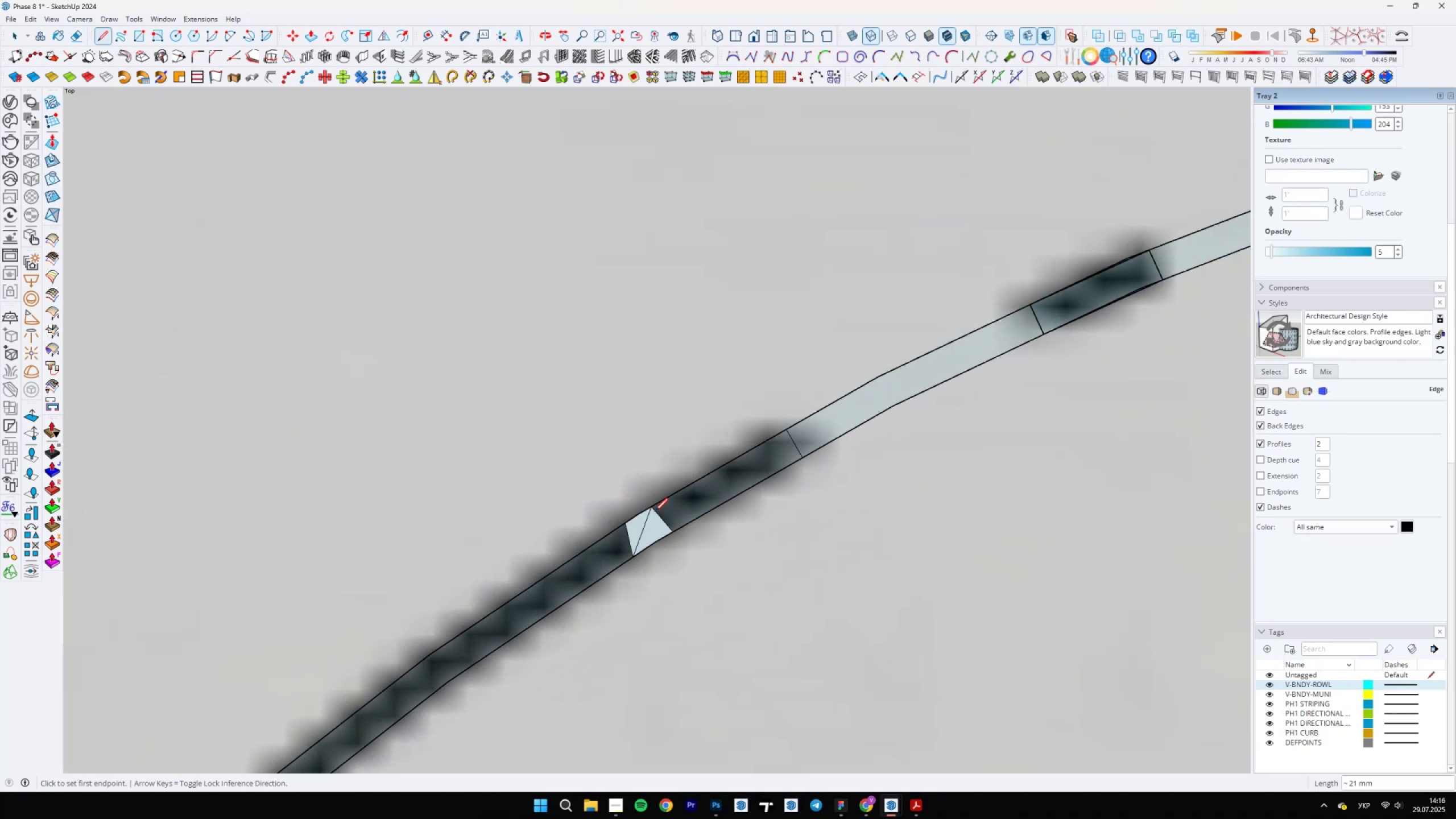 
key(E)
 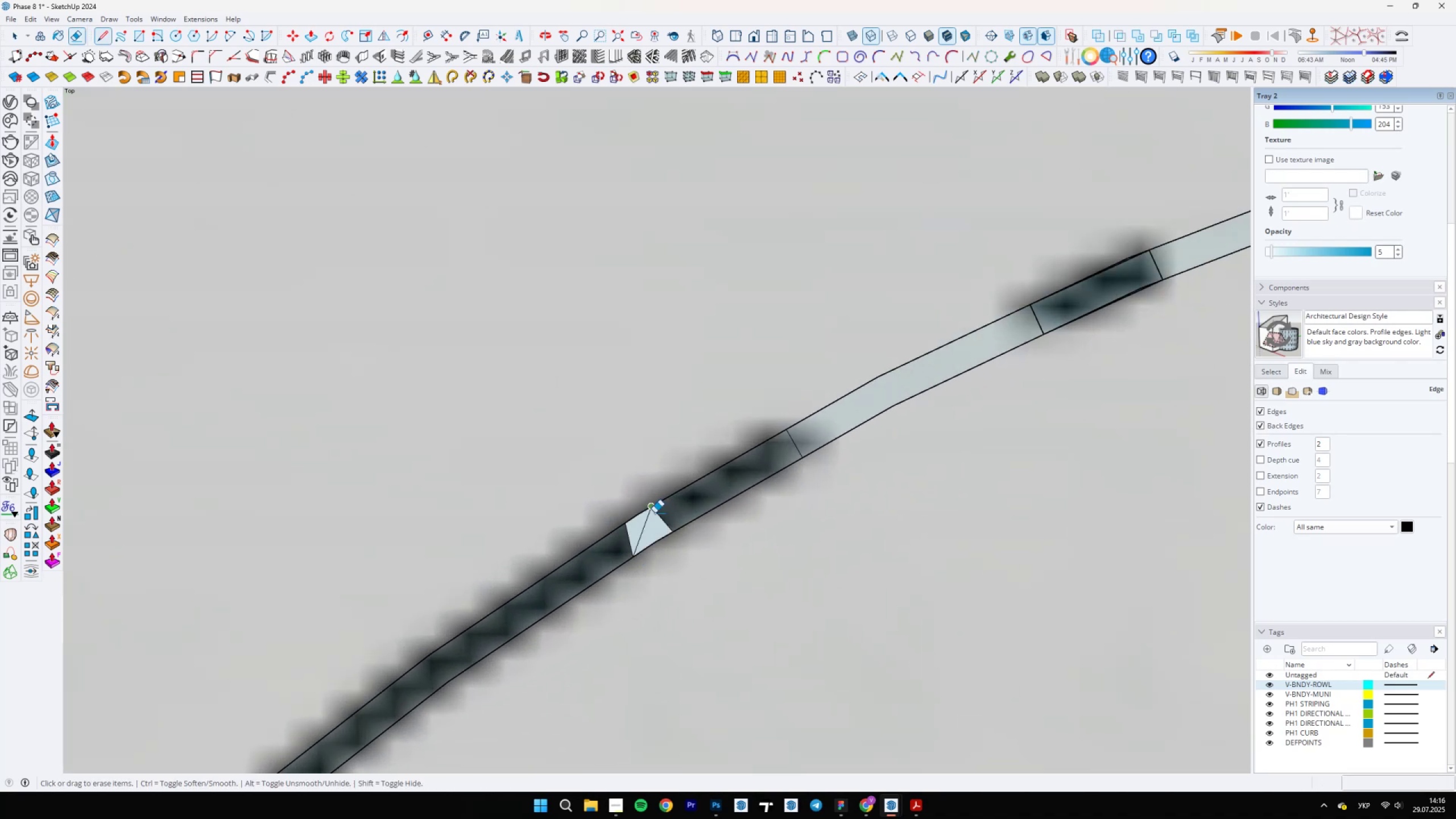 
left_click_drag(start_coordinate=[662, 516], to_coordinate=[615, 560])
 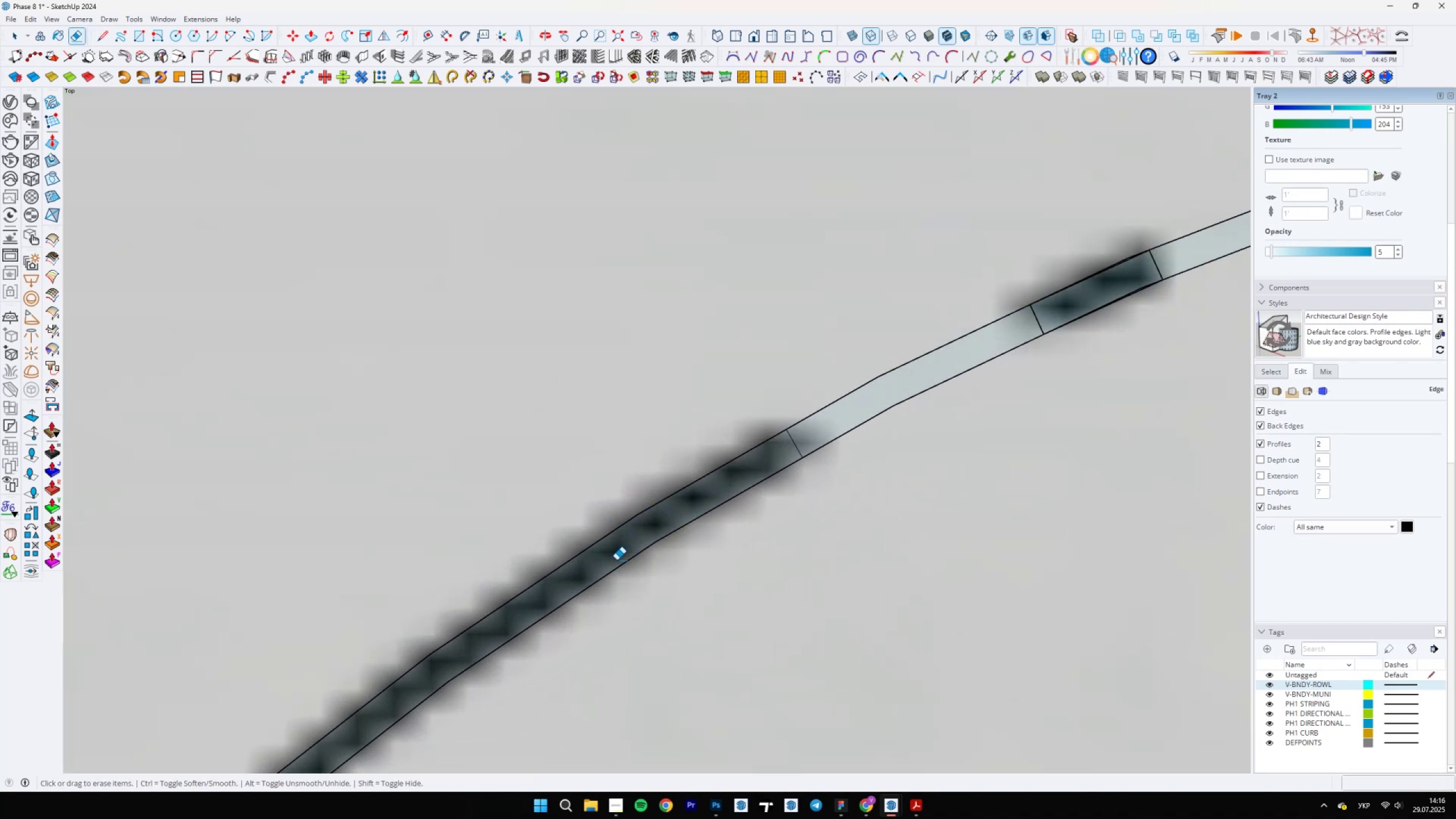 
scroll: coordinate [676, 487], scroll_direction: down, amount: 13.0
 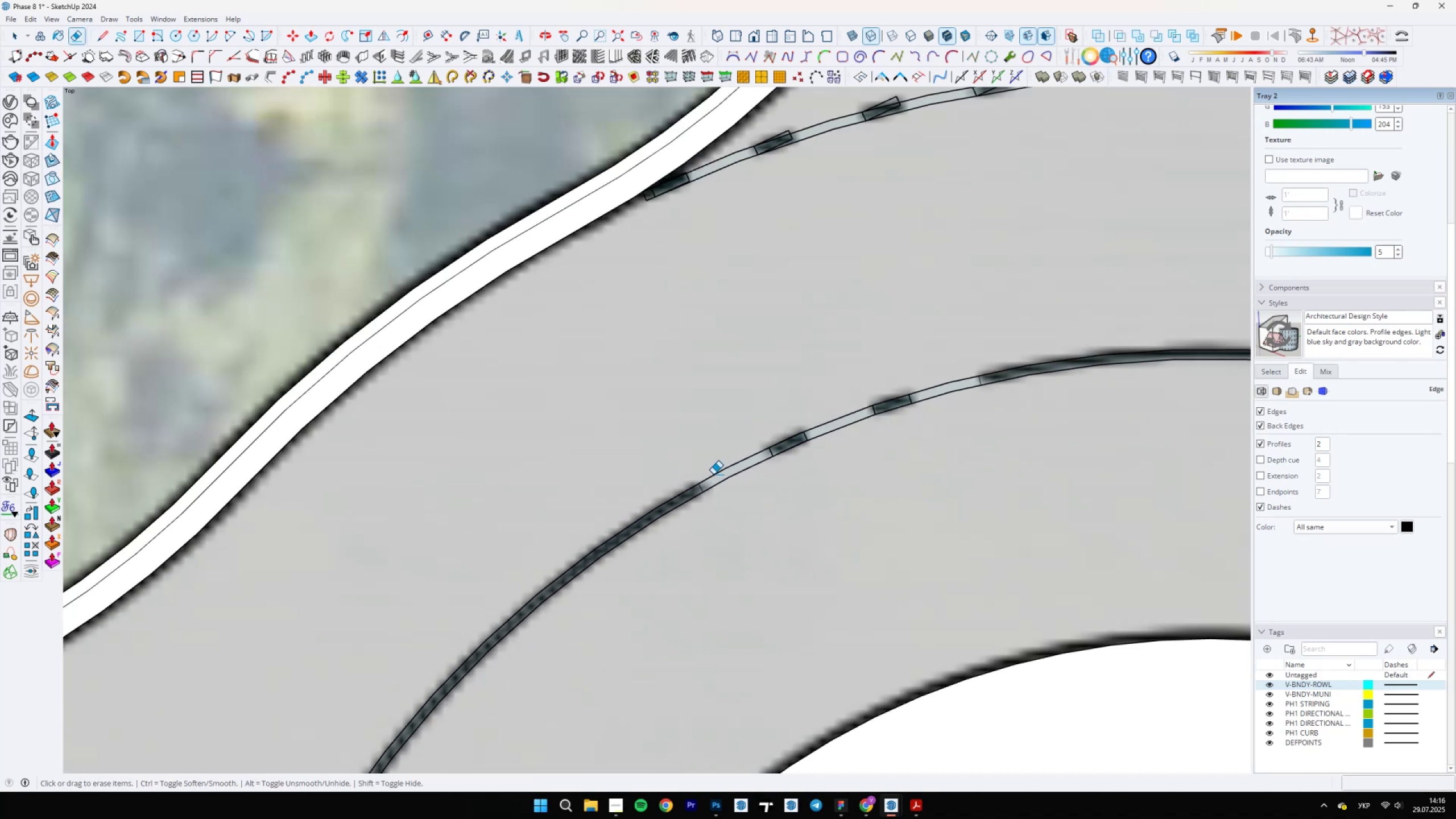 
left_click_drag(start_coordinate=[733, 458], to_coordinate=[748, 489])
 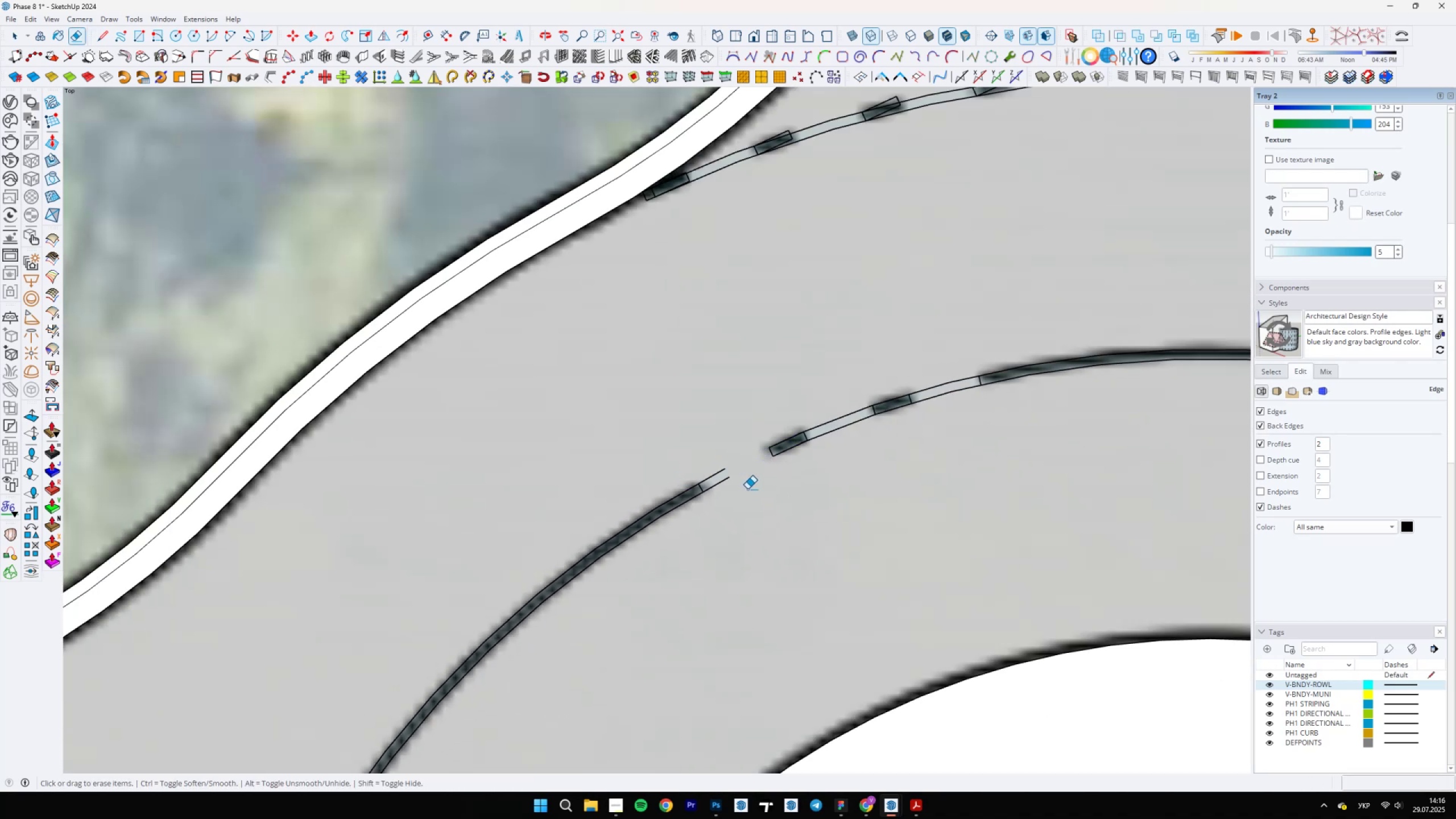 
left_click_drag(start_coordinate=[713, 464], to_coordinate=[733, 514])
 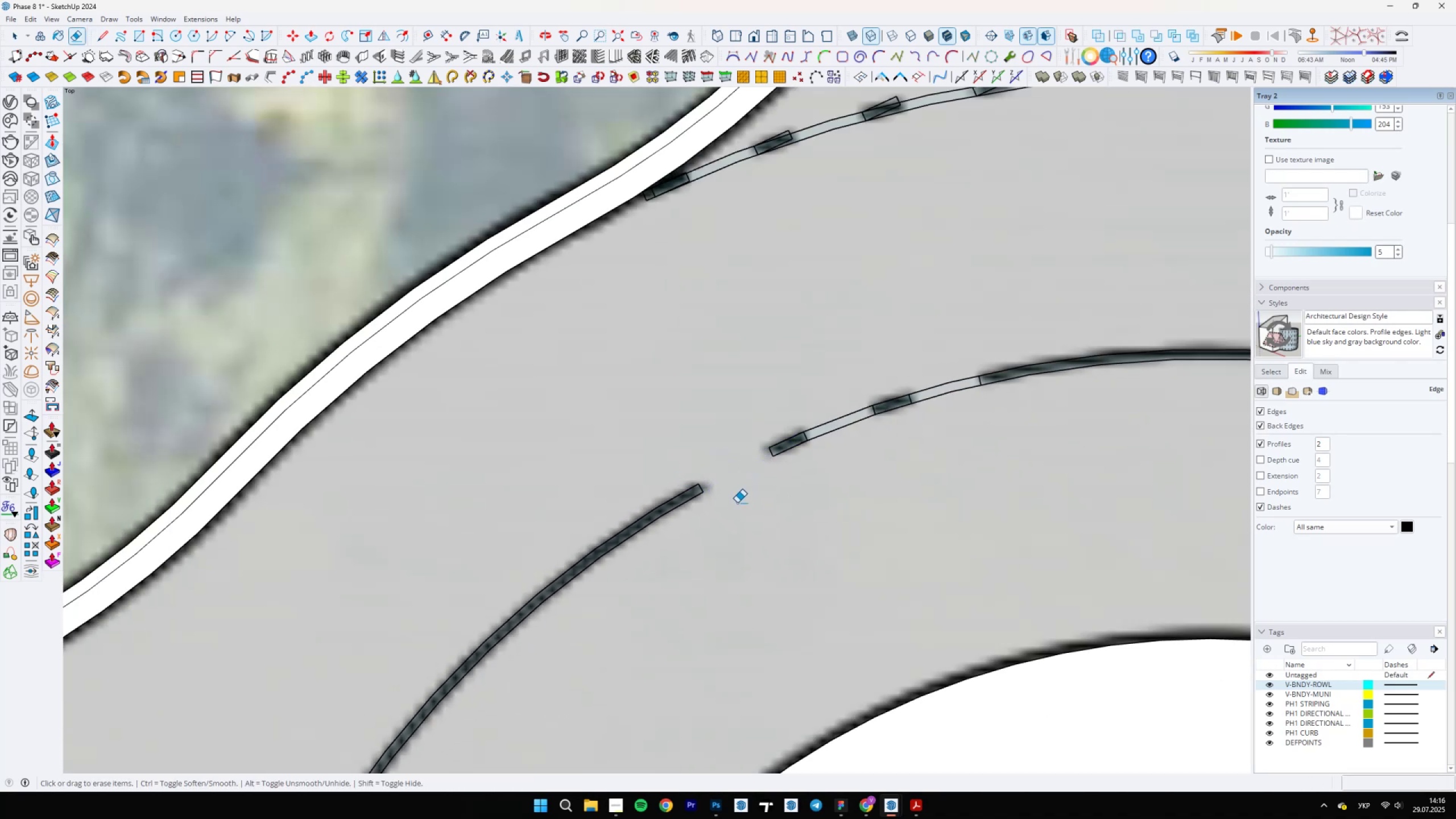 
scroll: coordinate [792, 424], scroll_direction: up, amount: 5.0
 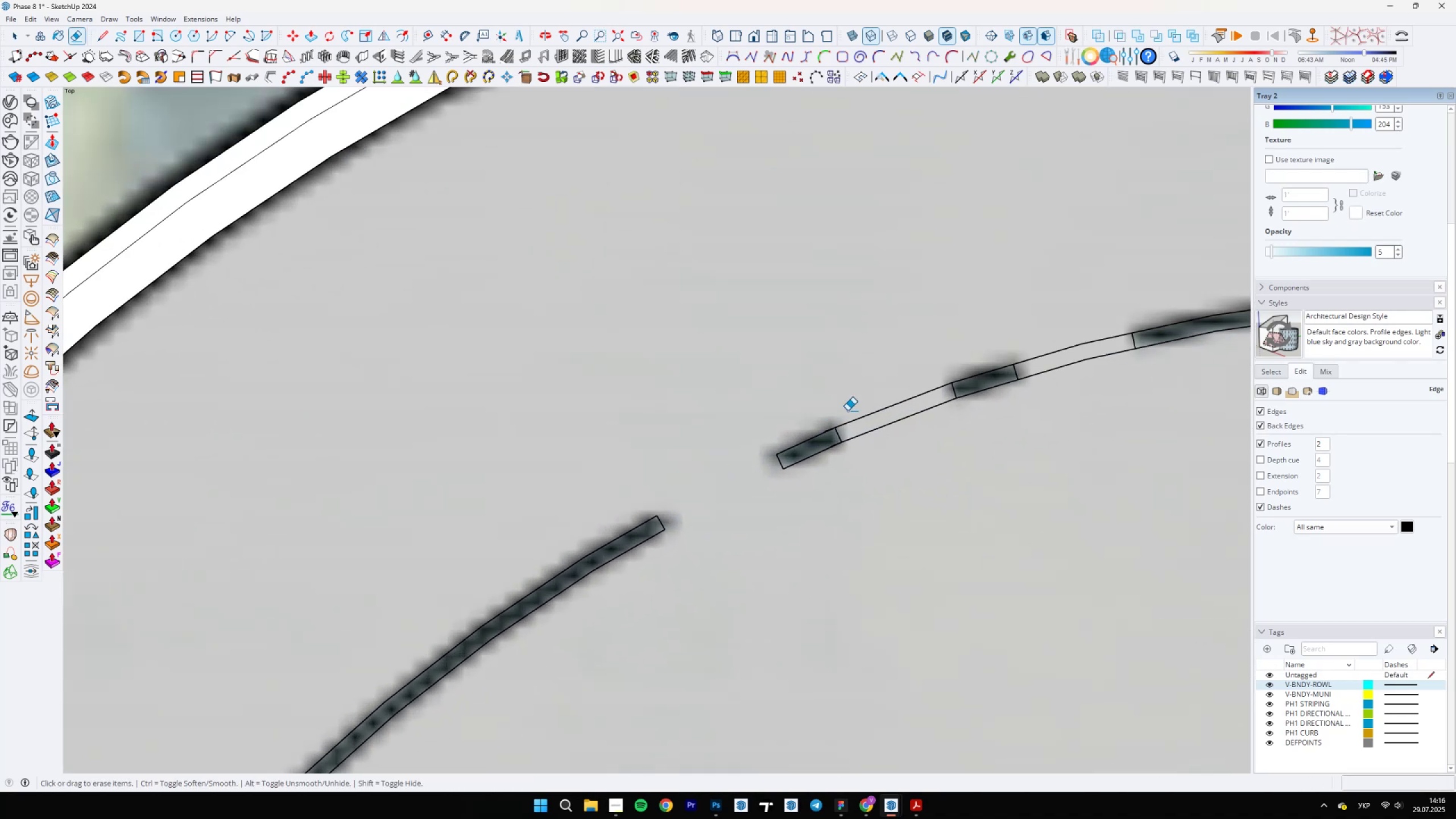 
left_click_drag(start_coordinate=[864, 402], to_coordinate=[898, 481])
 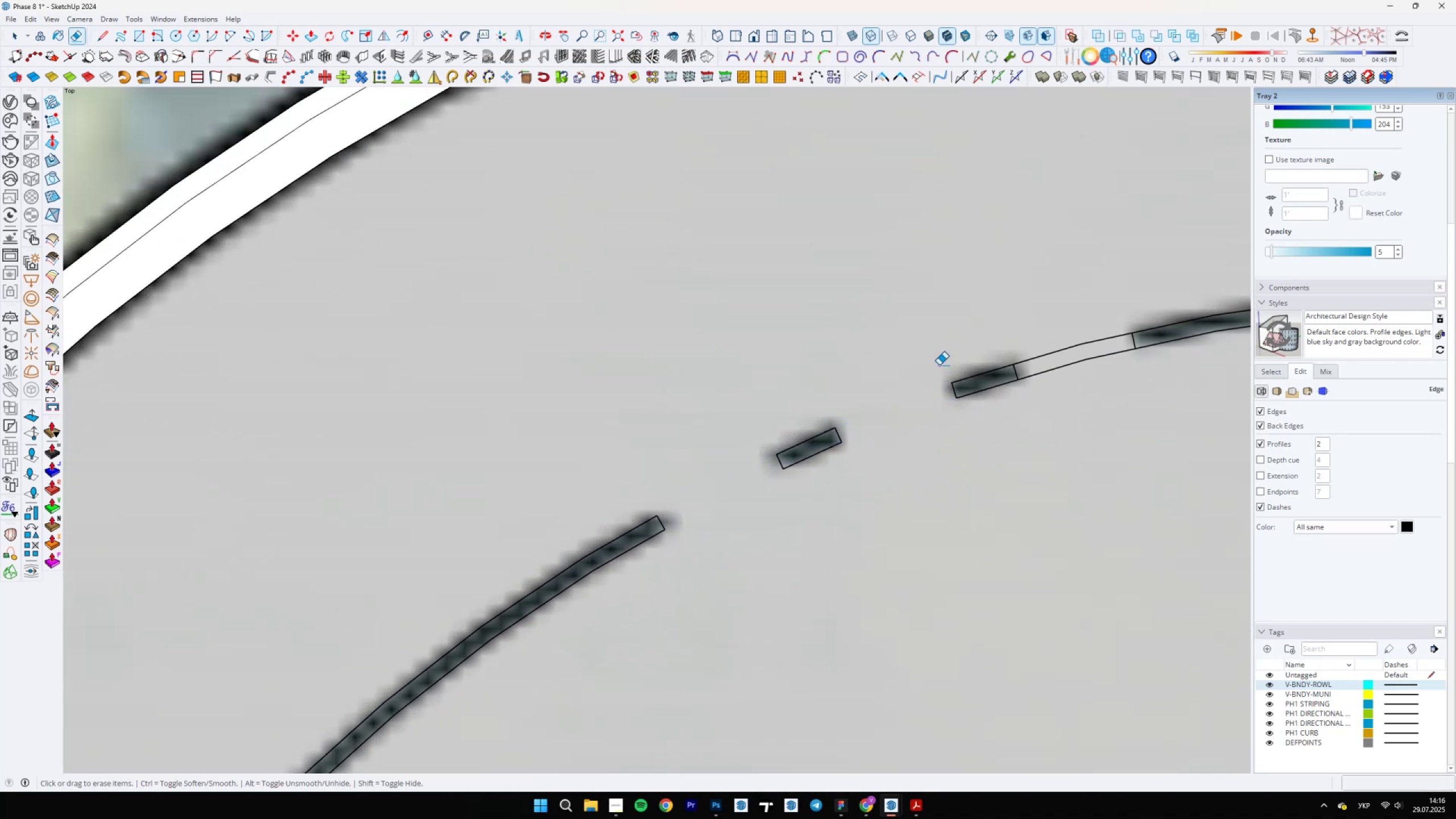 
left_click_drag(start_coordinate=[1058, 332], to_coordinate=[1079, 412])
 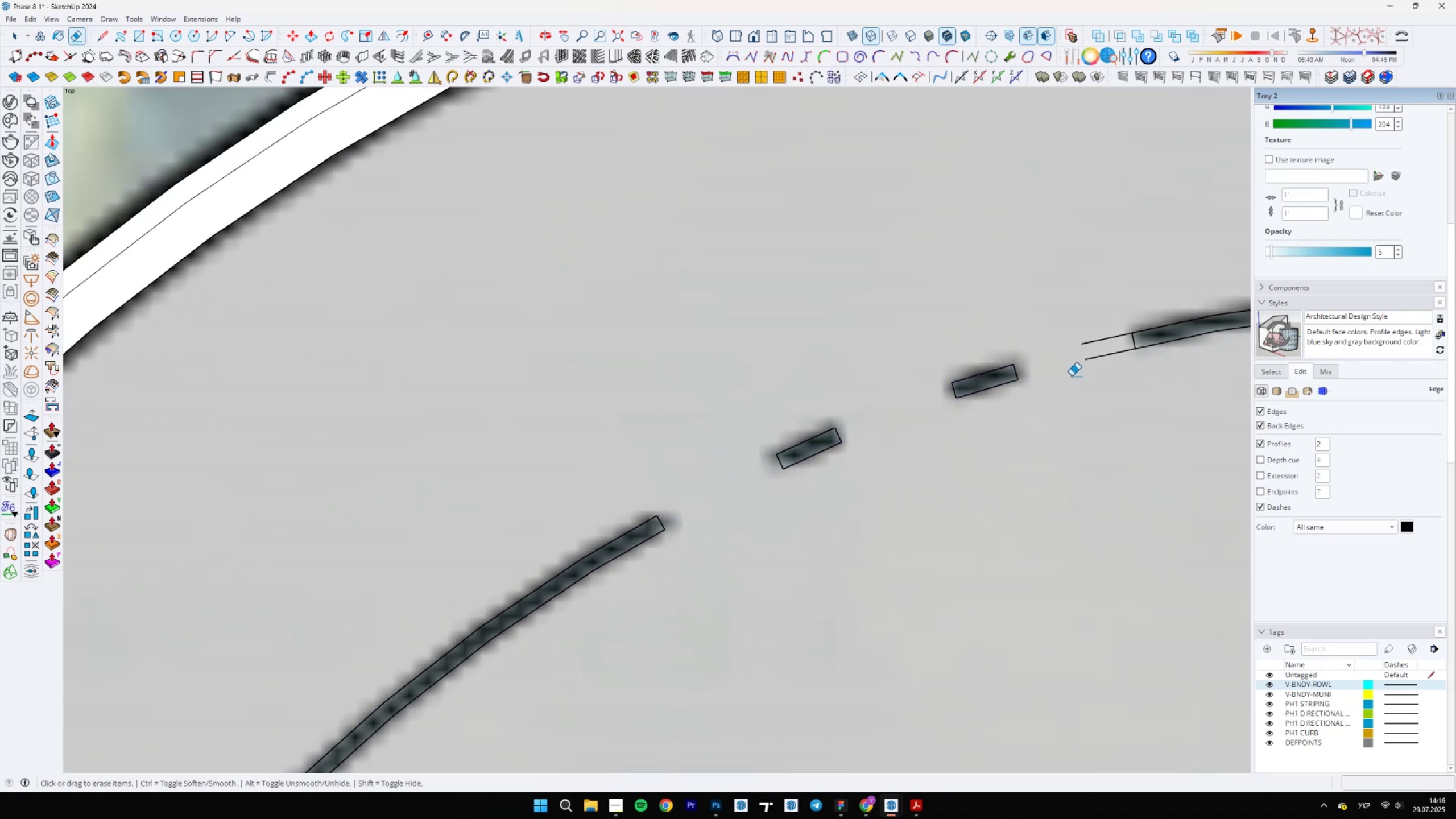 
left_click_drag(start_coordinate=[1094, 327], to_coordinate=[1109, 412])
 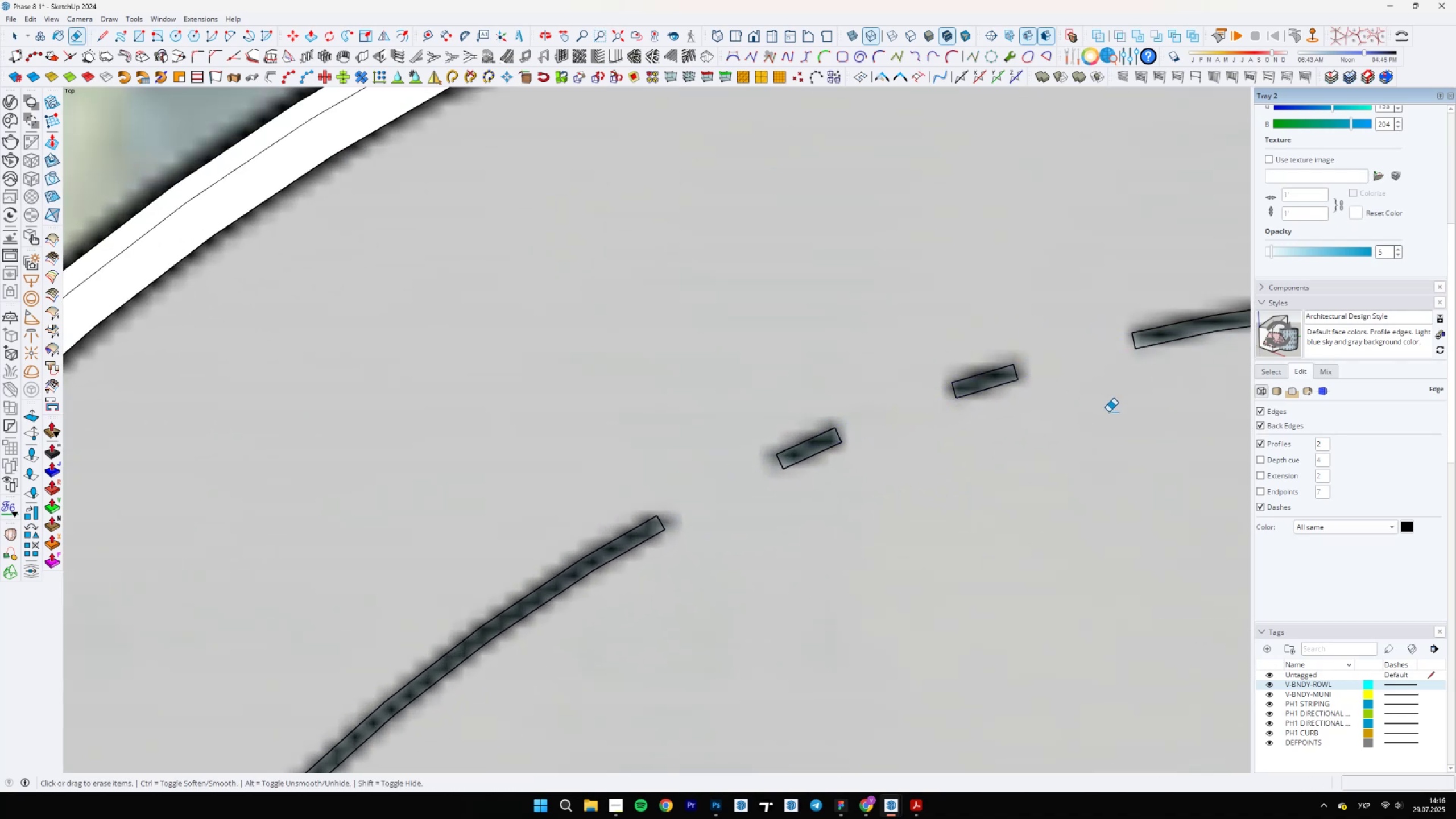 
key(Space)
 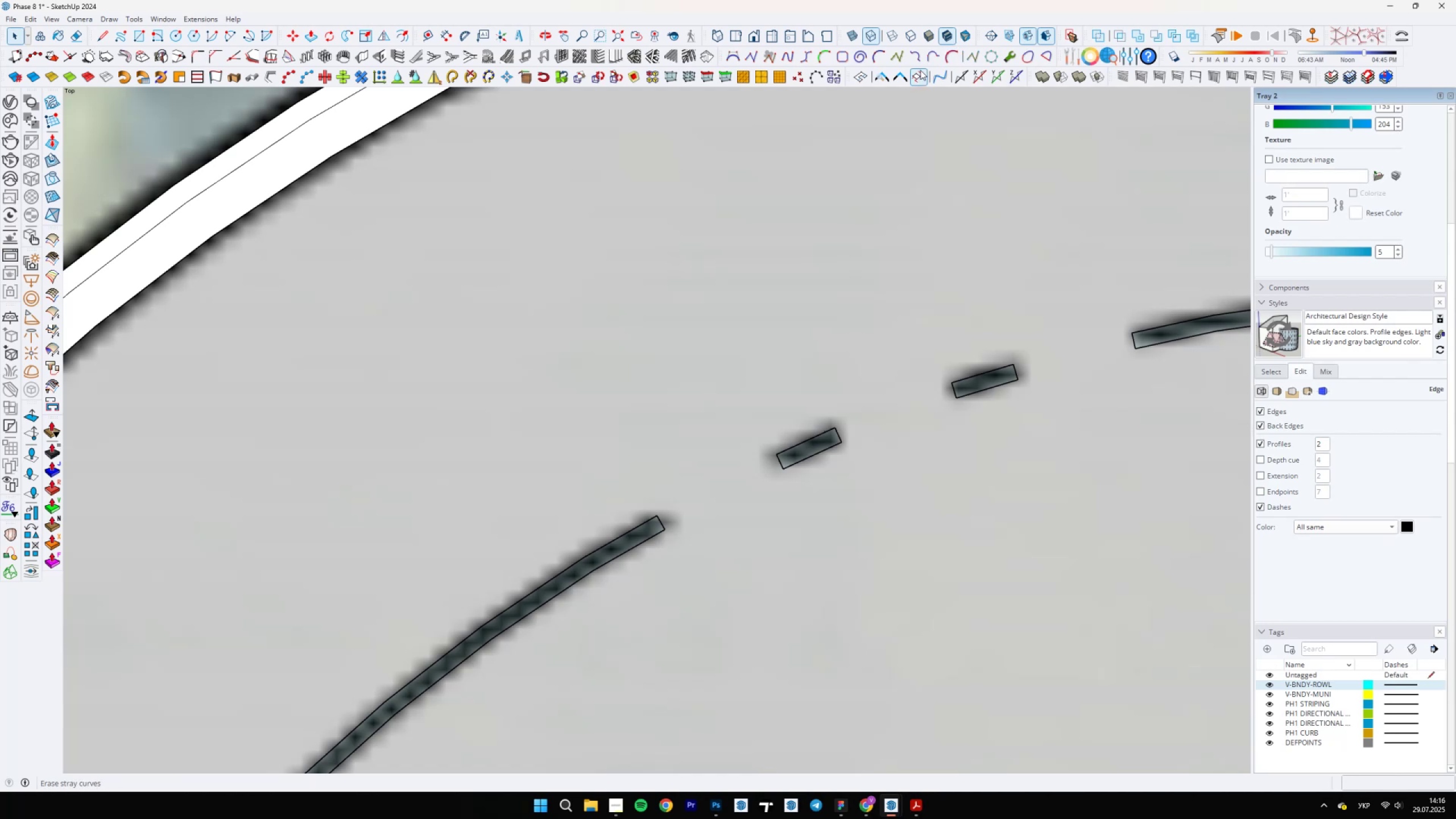 
left_click([879, 77])
 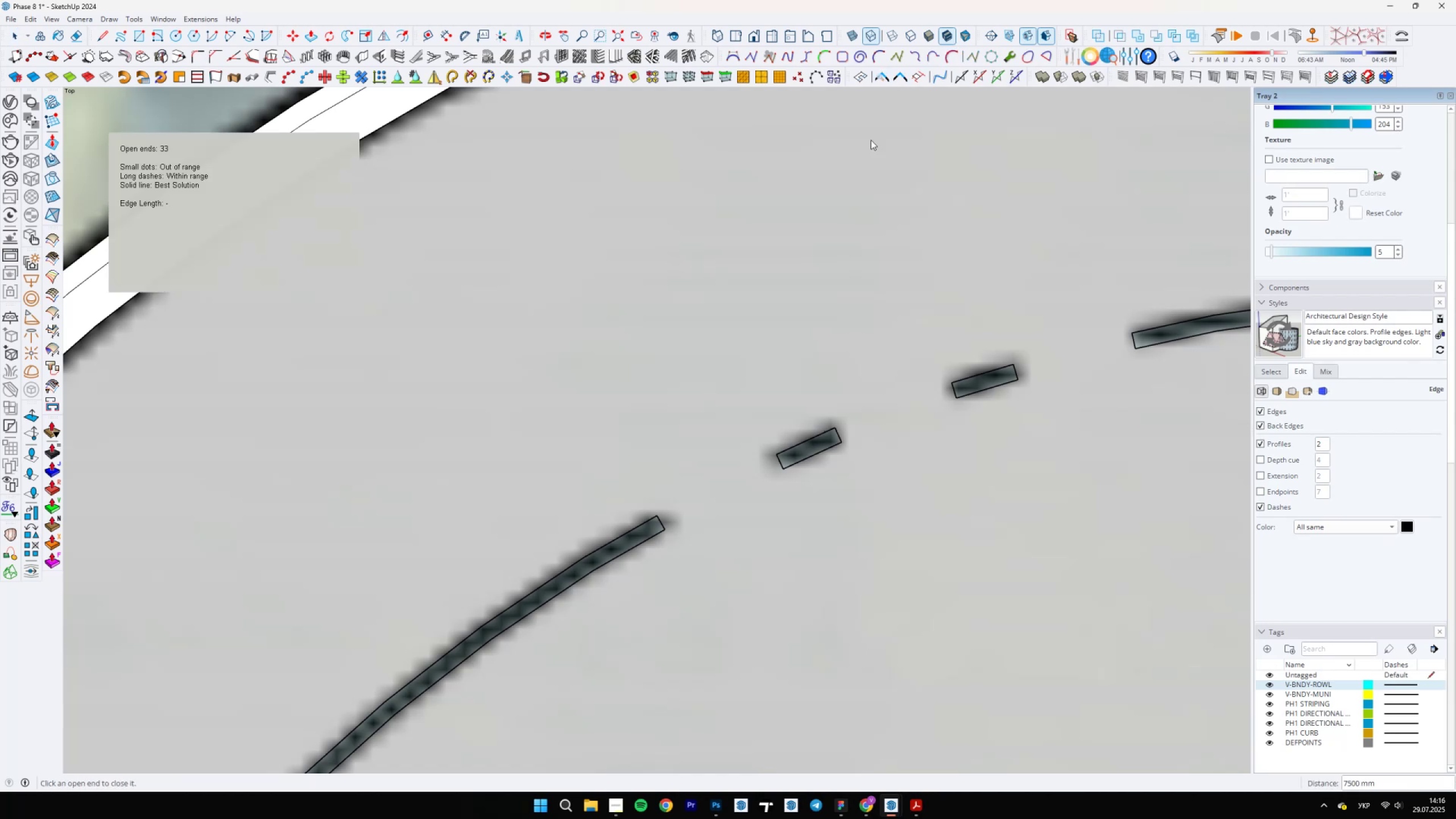 
scroll: coordinate [696, 340], scroll_direction: down, amount: 16.0
 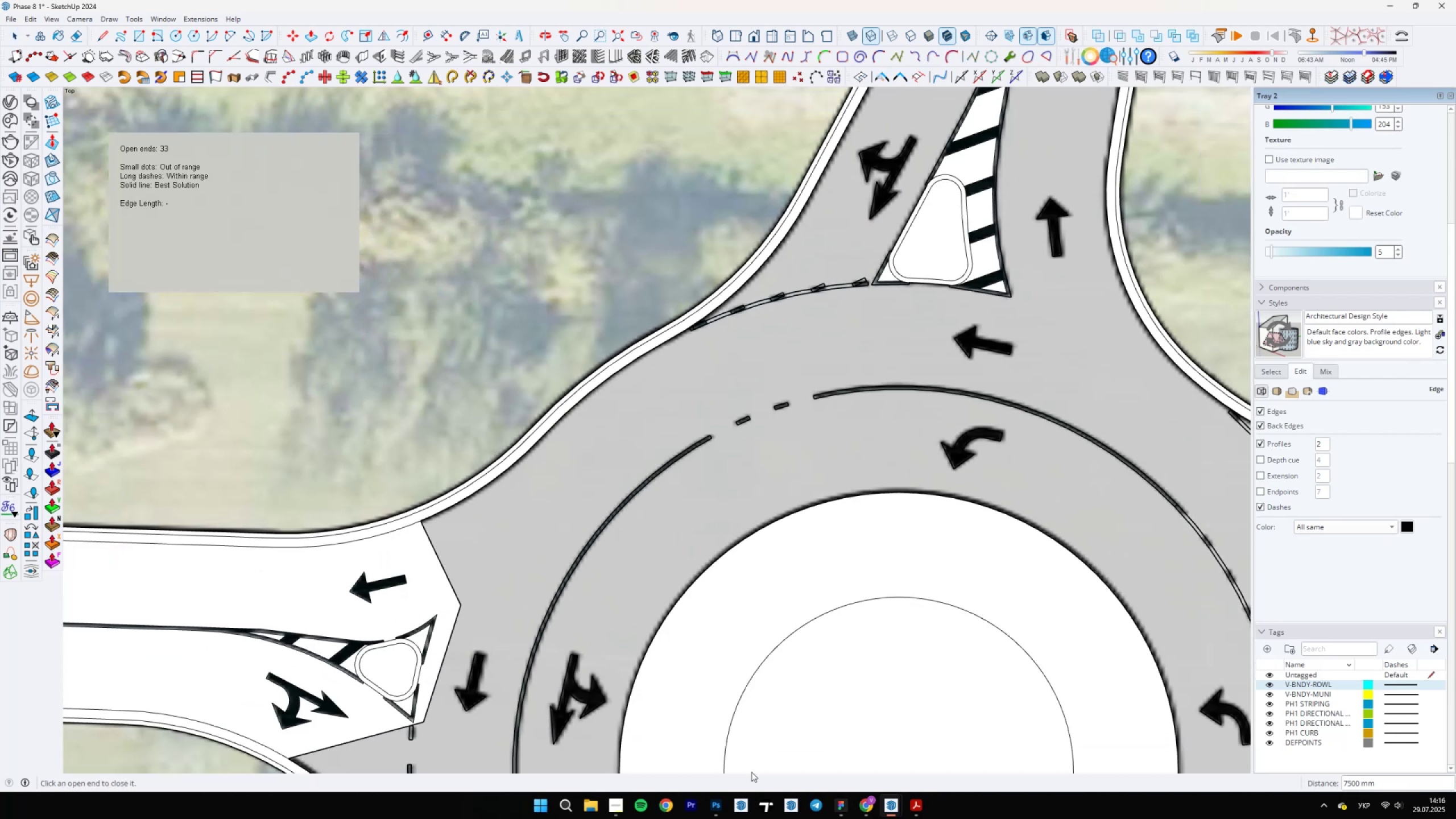 
left_click([911, 811])
 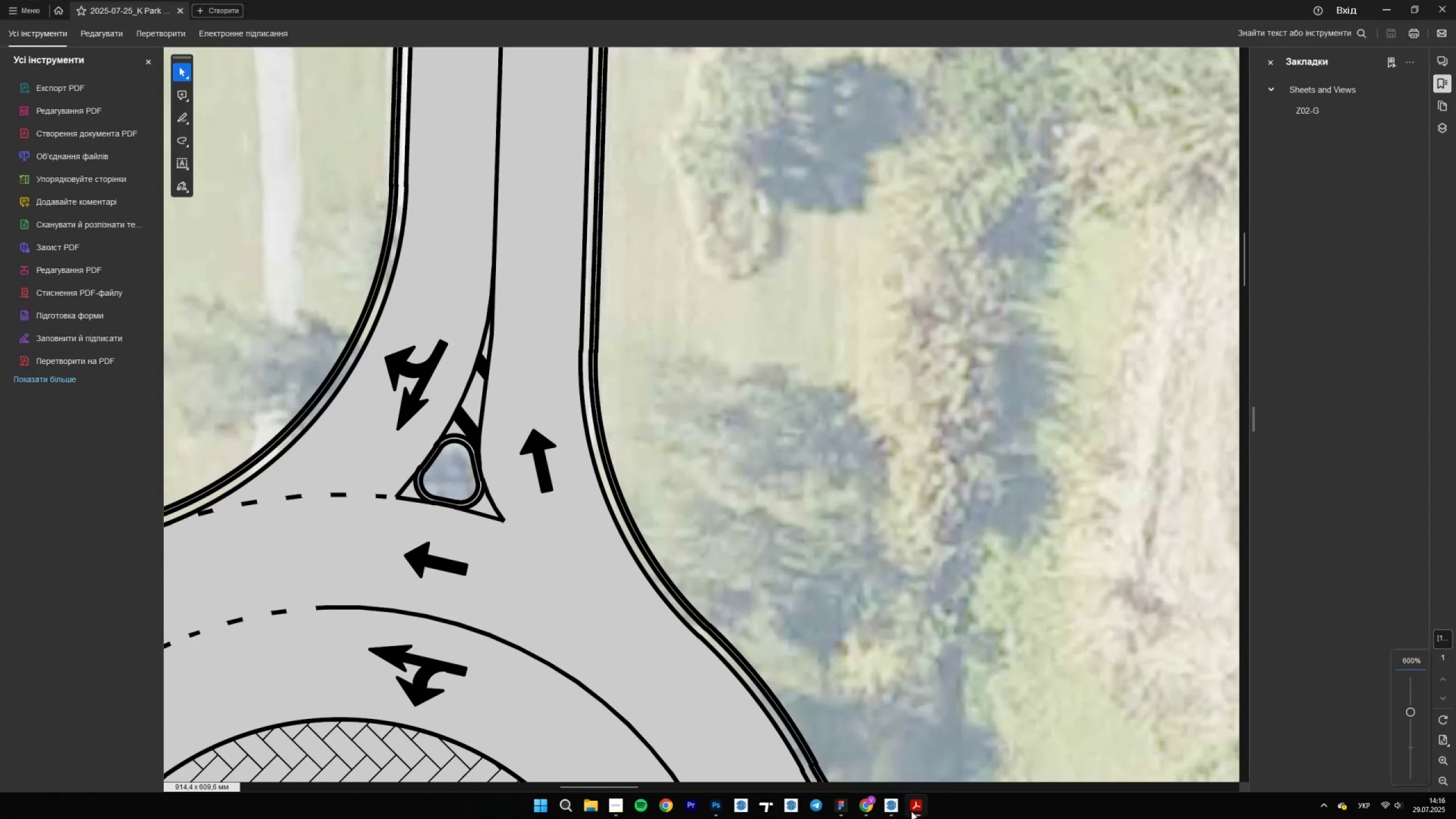 
scroll: coordinate [756, 468], scroll_direction: down, amount: 14.0
 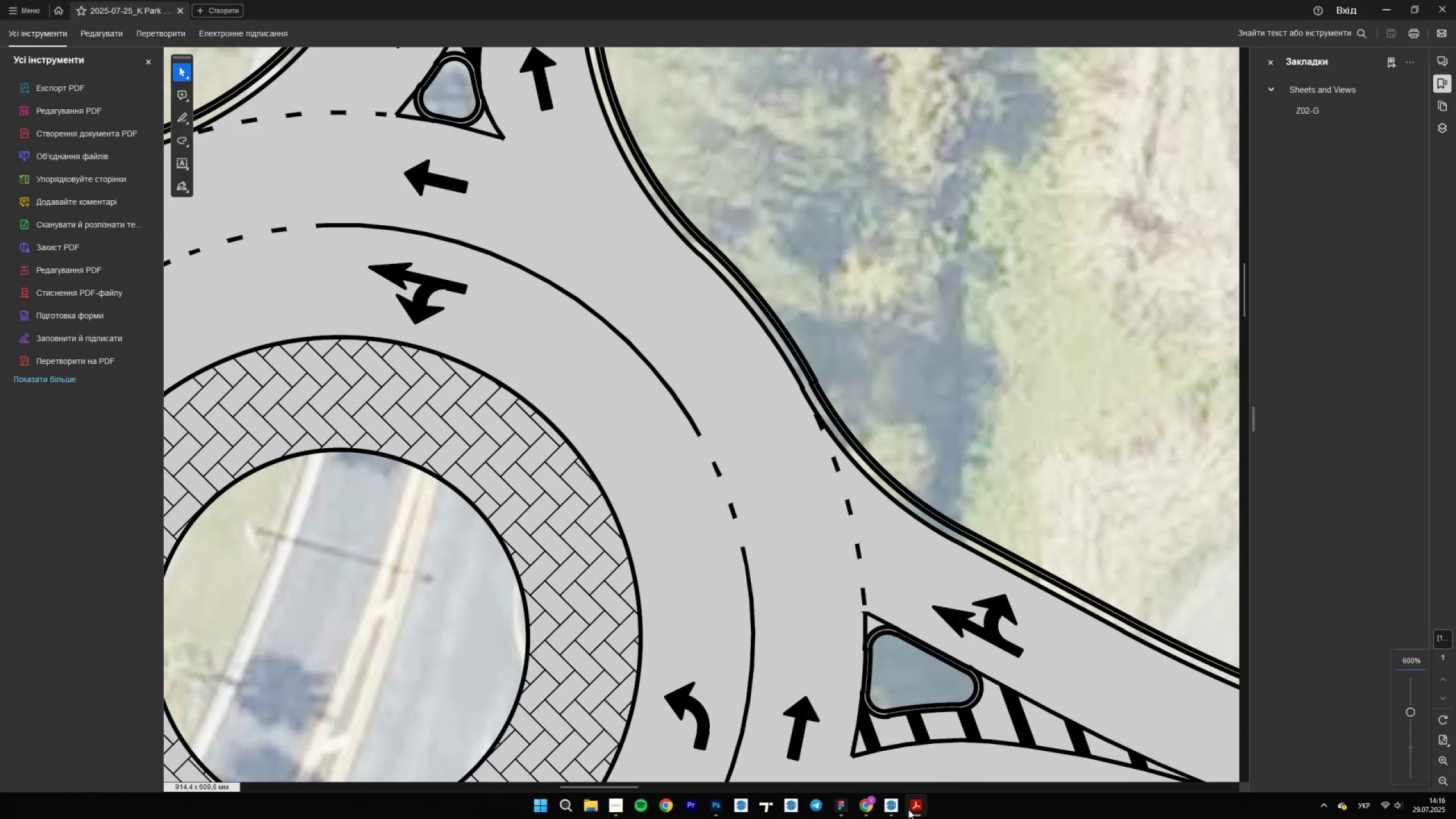 
left_click([913, 810])
 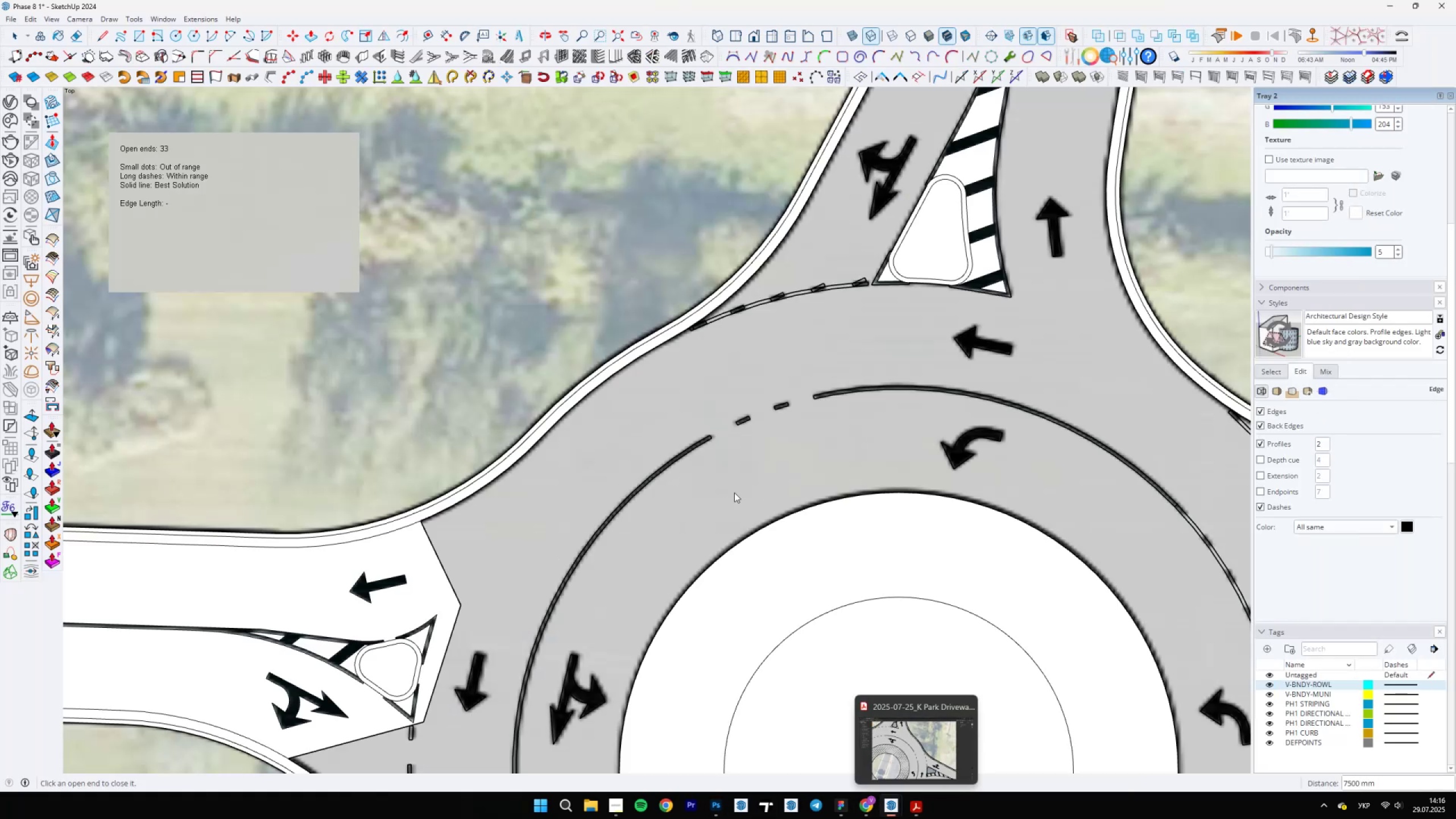 
scroll: coordinate [696, 392], scroll_direction: down, amount: 18.0
 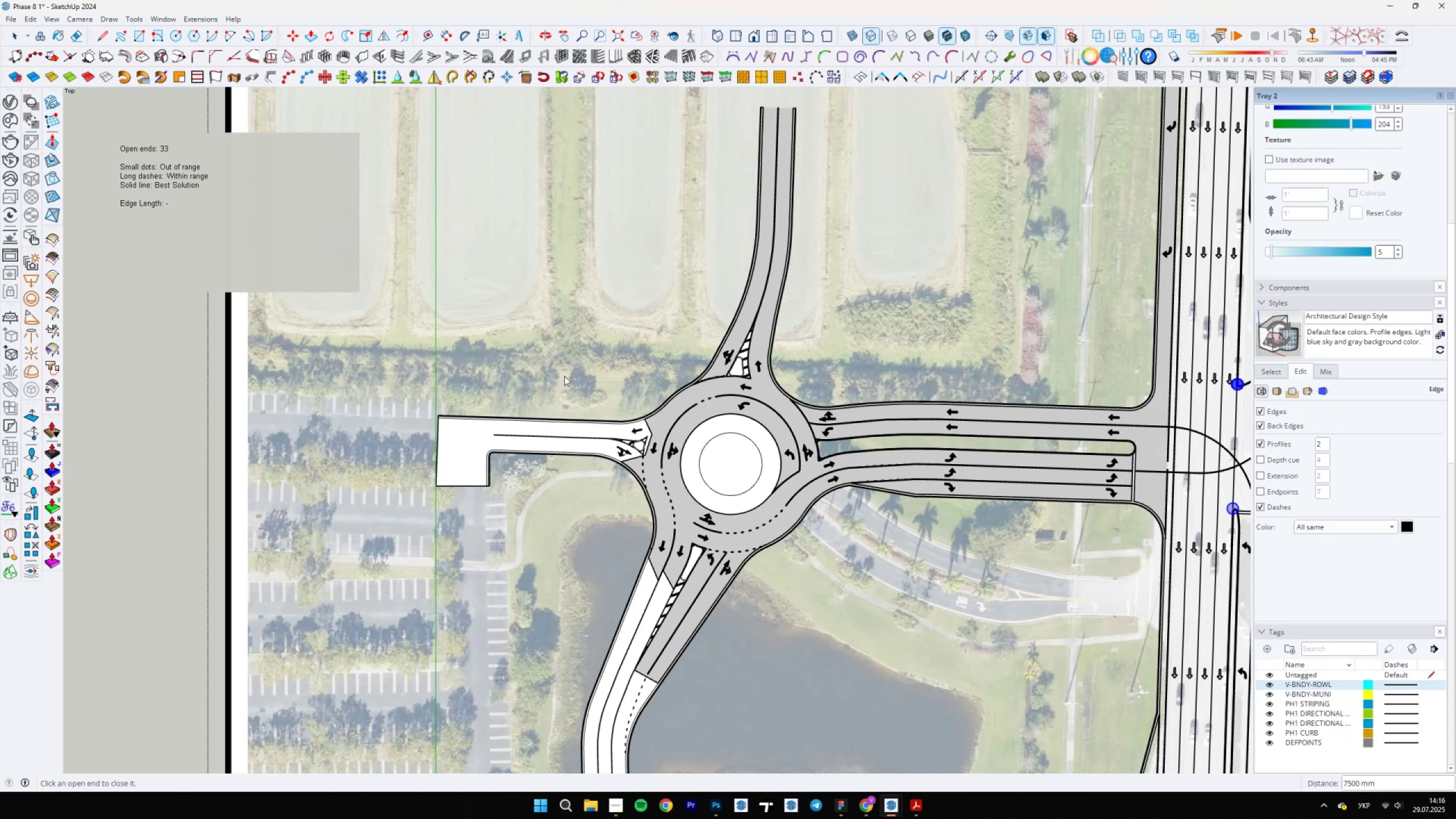 
scroll: coordinate [792, 493], scroll_direction: up, amount: 6.0
 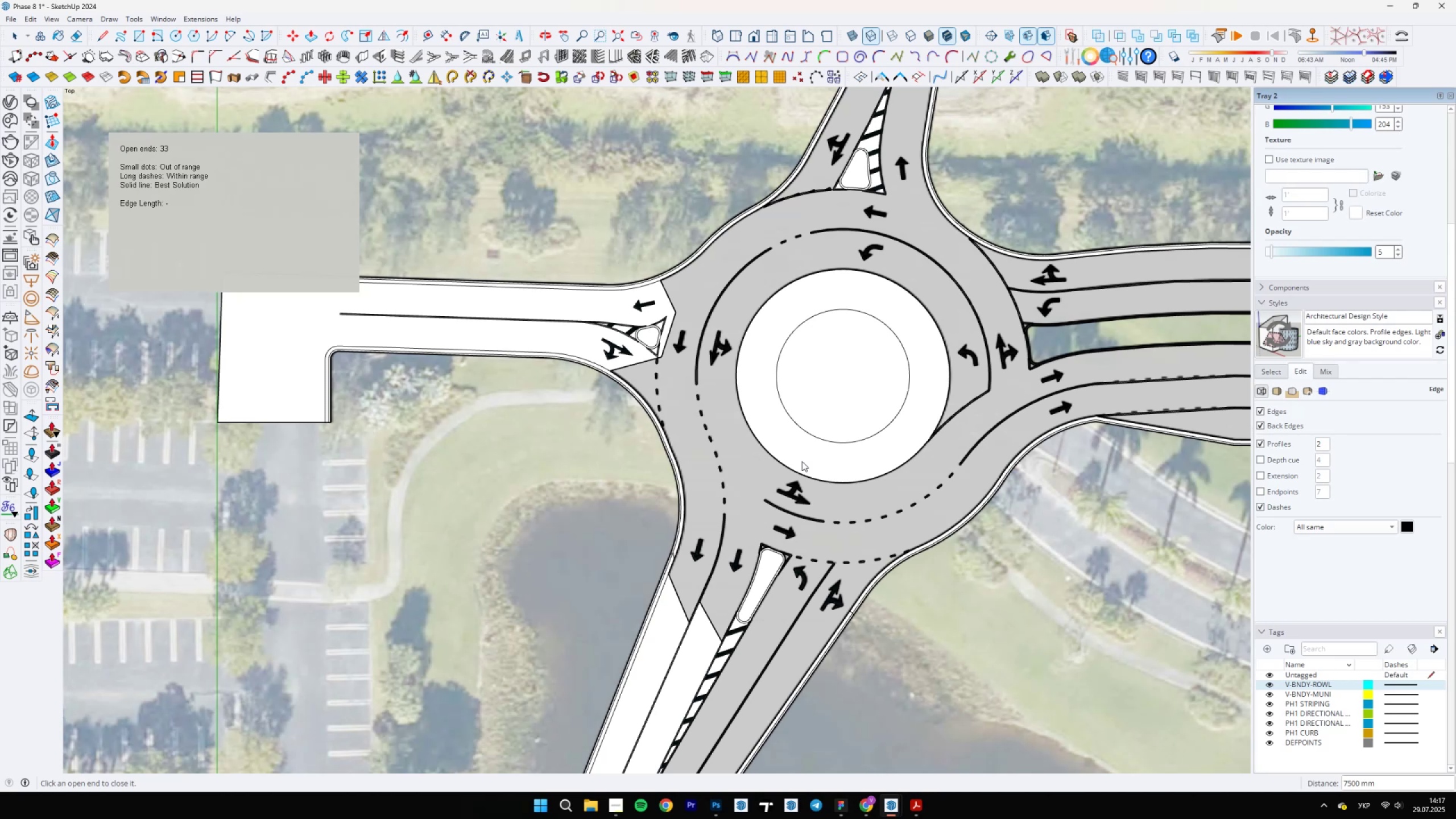 
wait(37.93)
 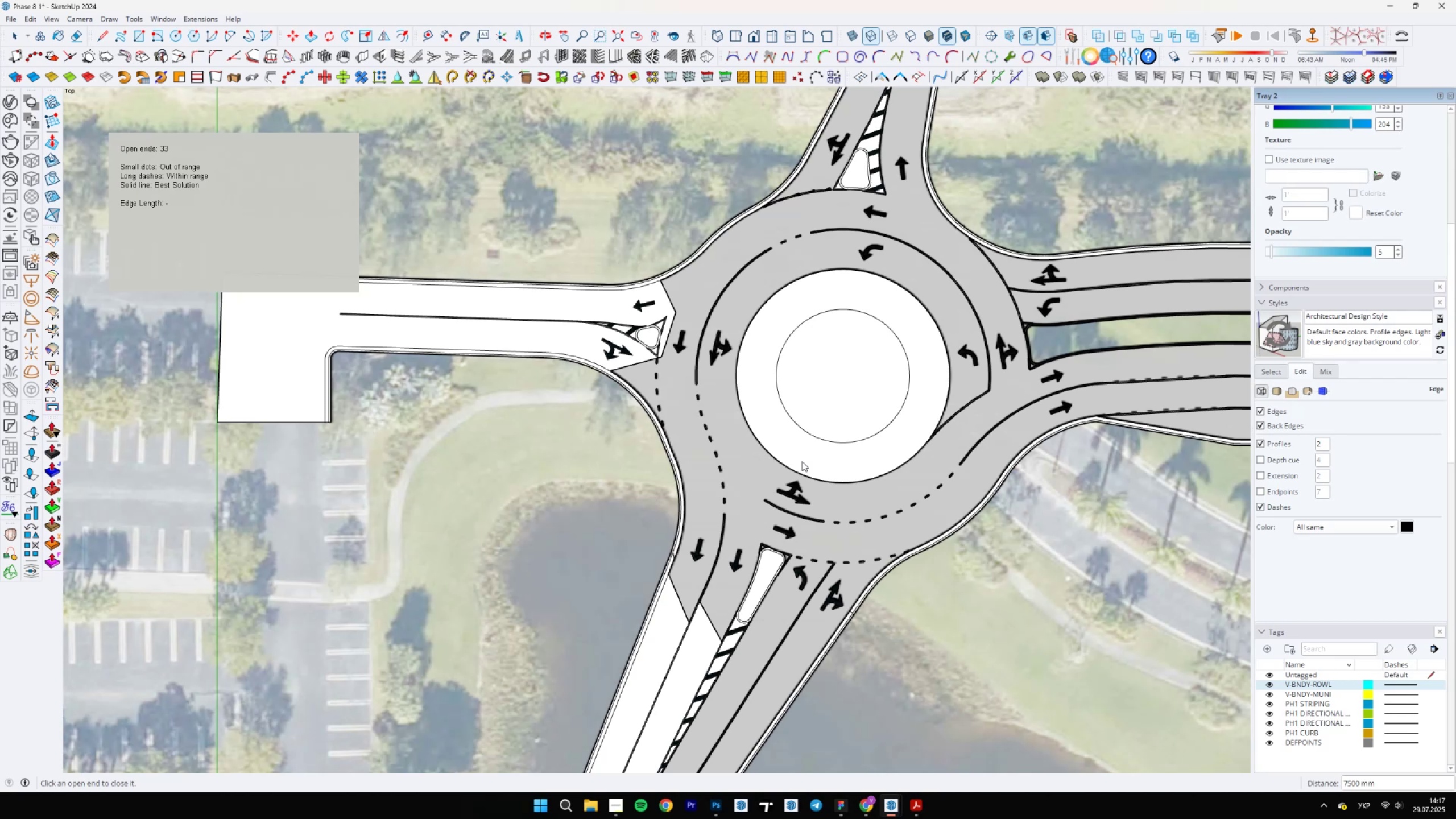 
scroll: coordinate [819, 213], scroll_direction: up, amount: 15.0
 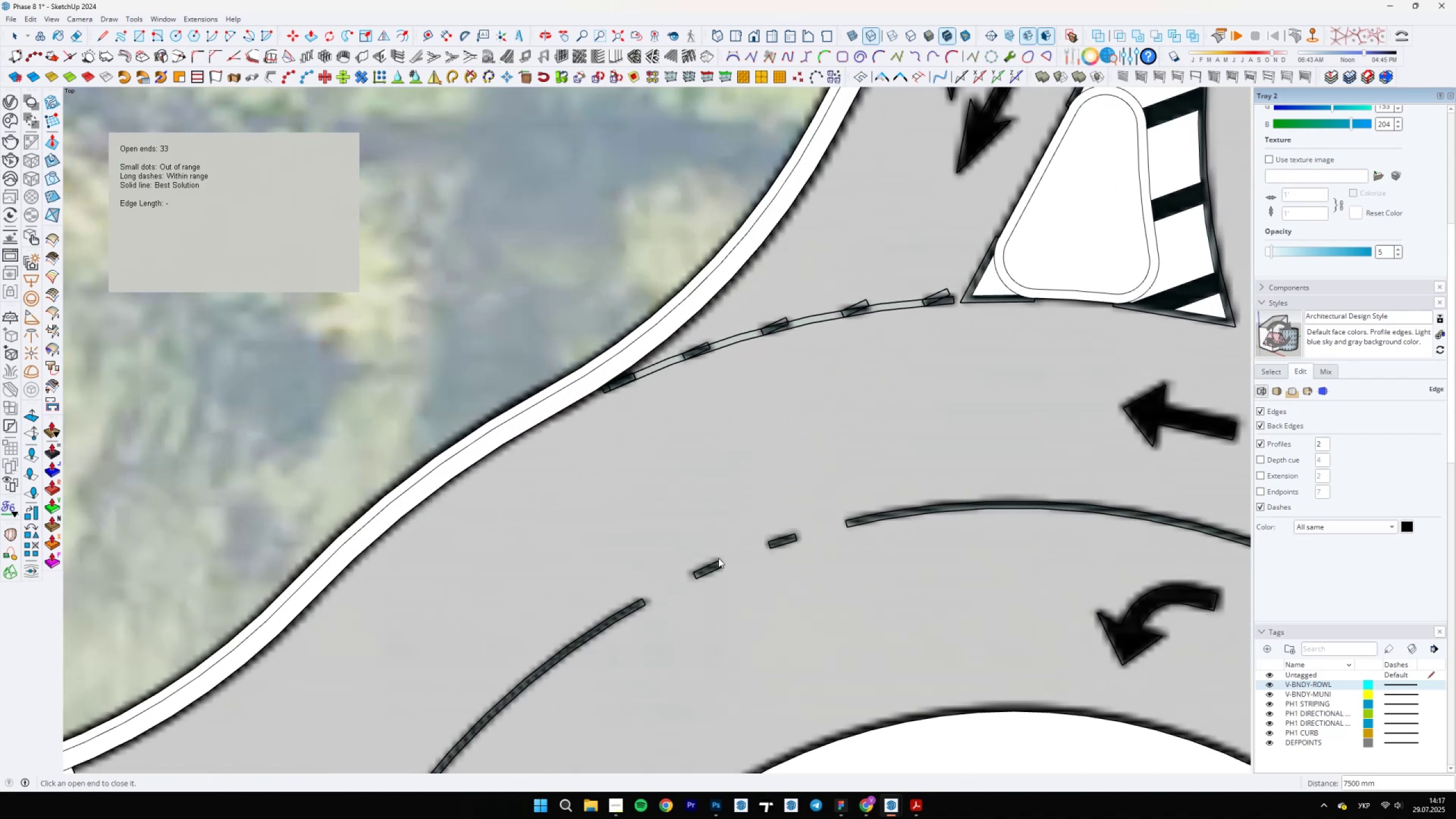 
left_click([714, 569])
 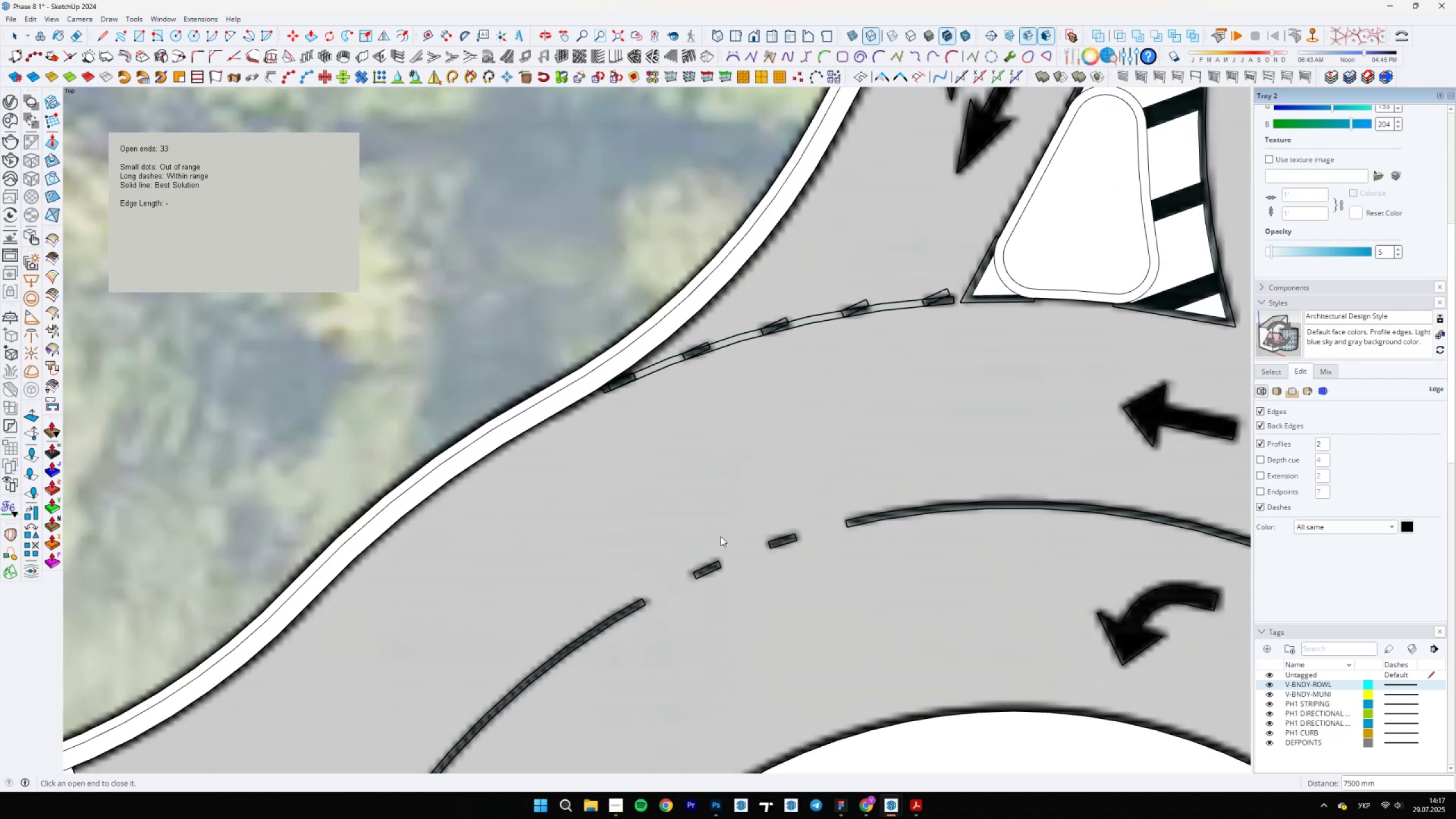 
scroll: coordinate [512, 464], scroll_direction: up, amount: 14.0
 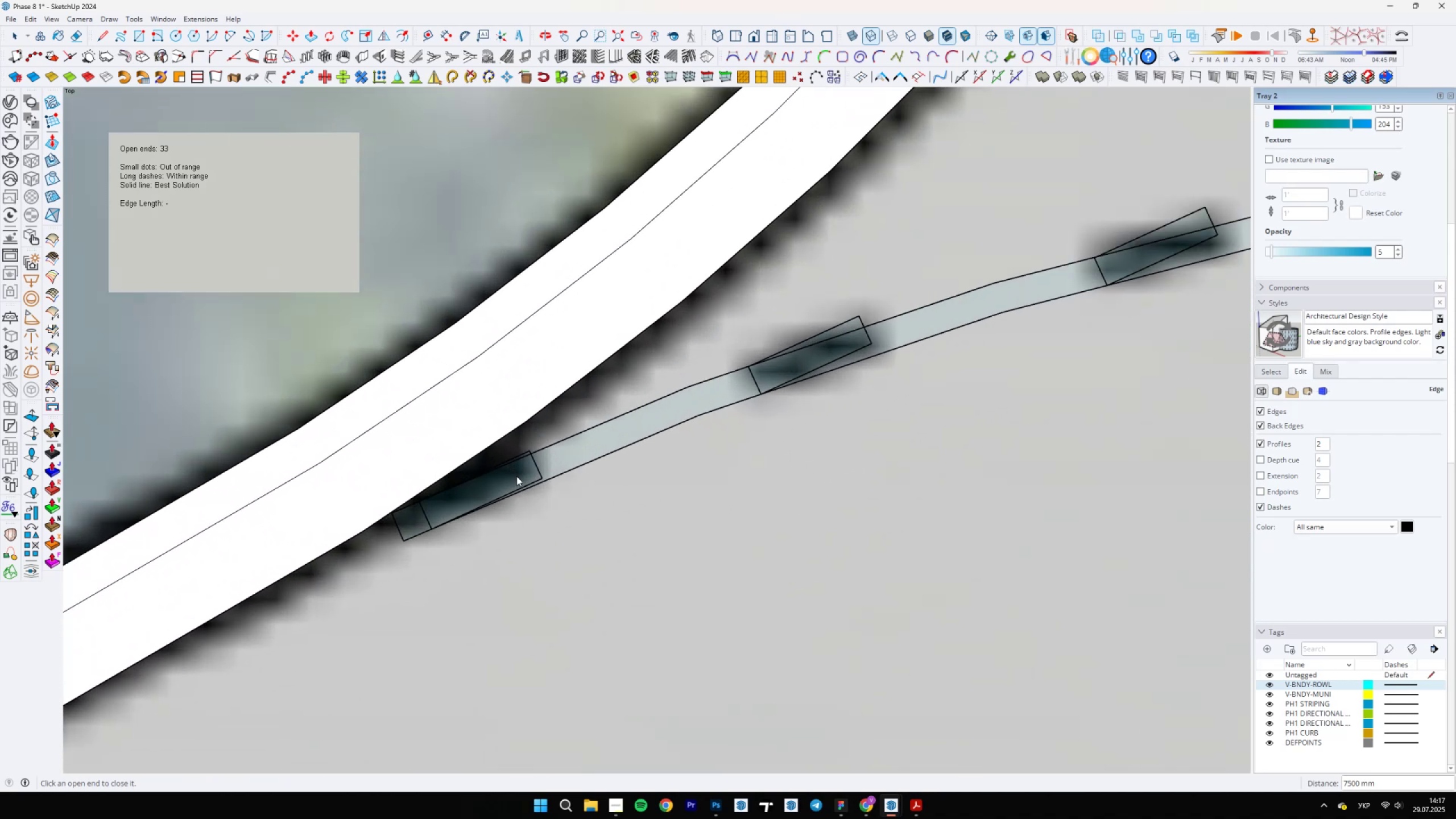 
left_click([517, 478])
 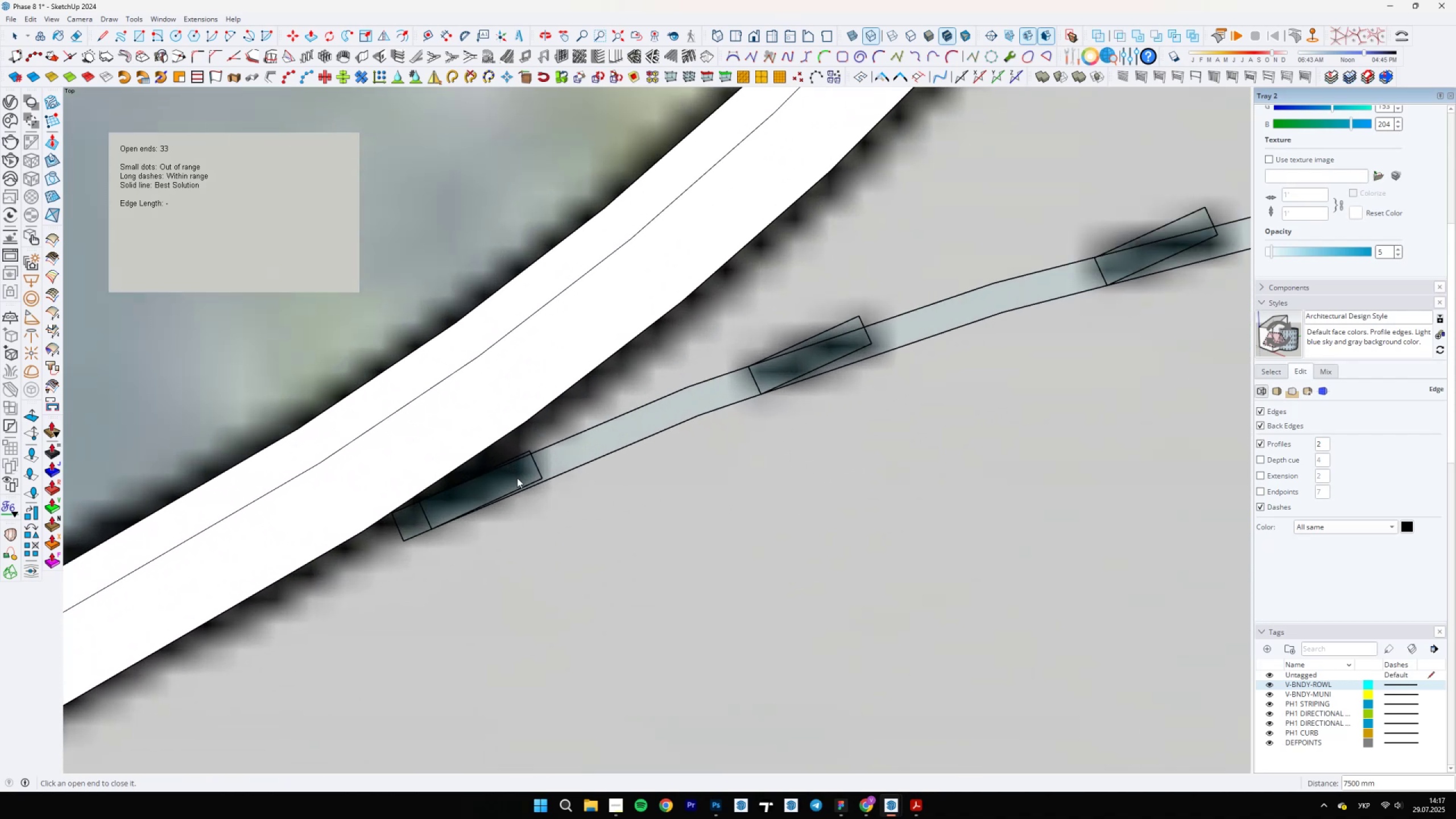 
scroll: coordinate [449, 504], scroll_direction: up, amount: 5.0
 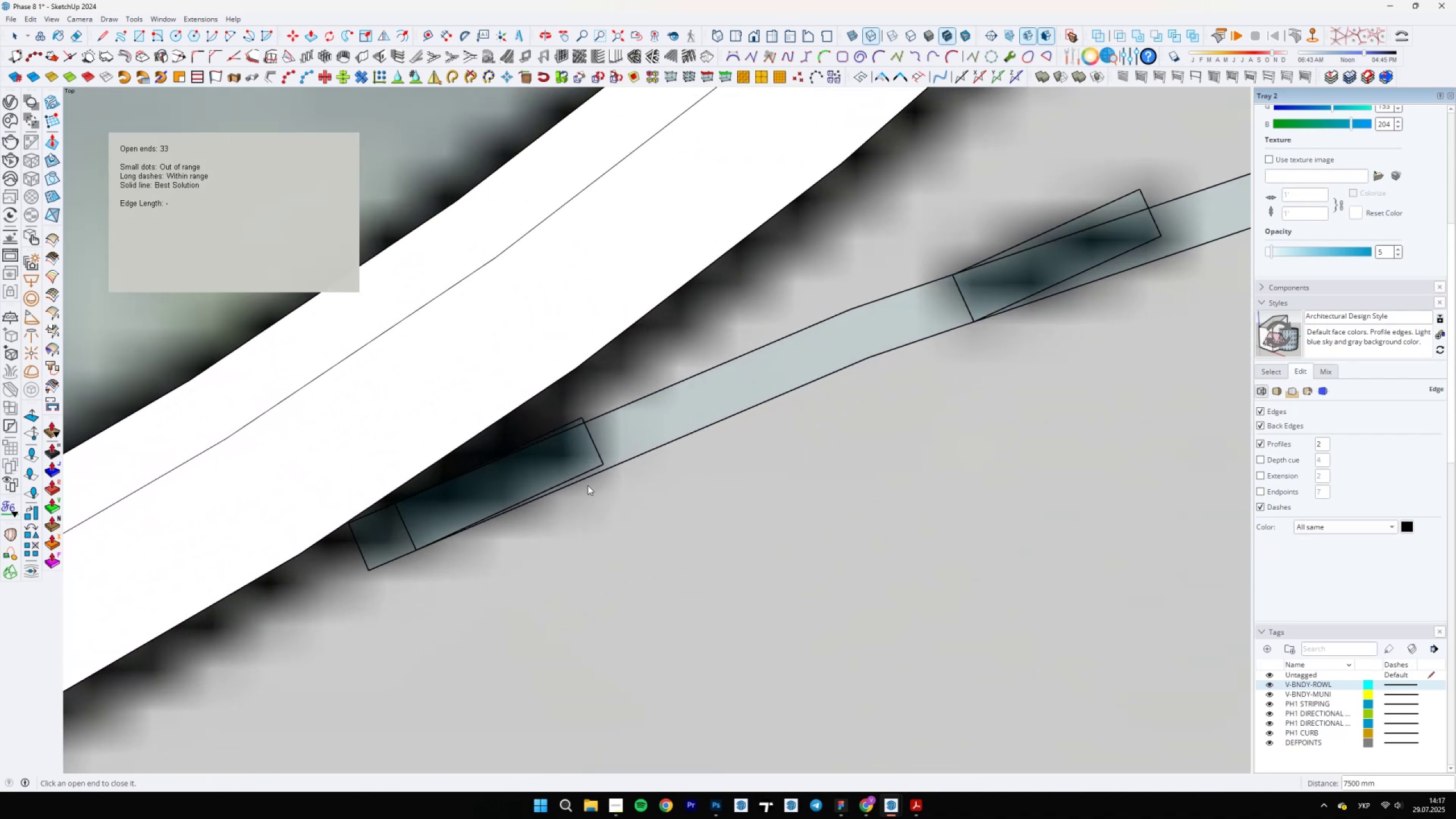 
key(Space)
 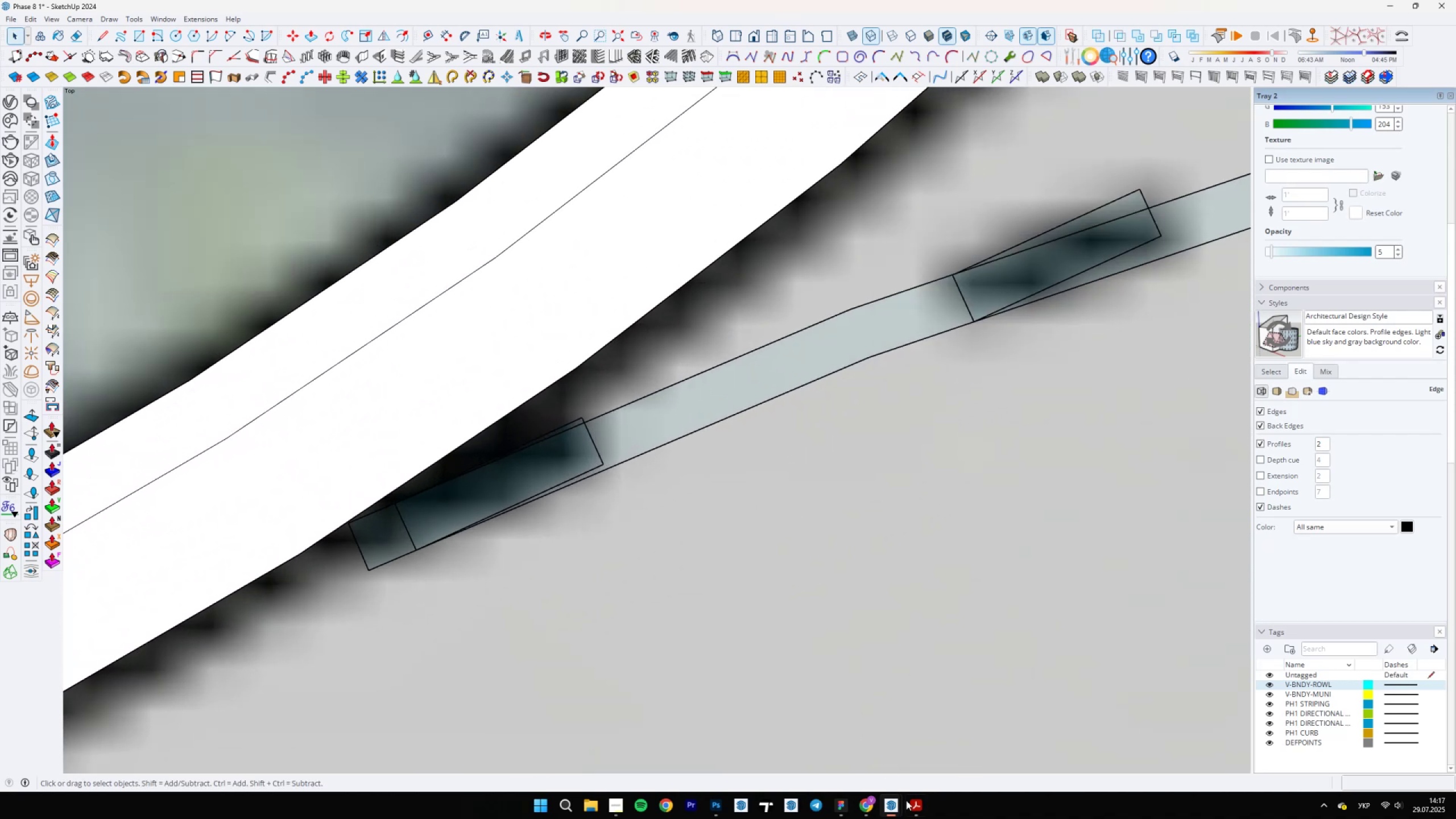 
left_click([913, 810])
 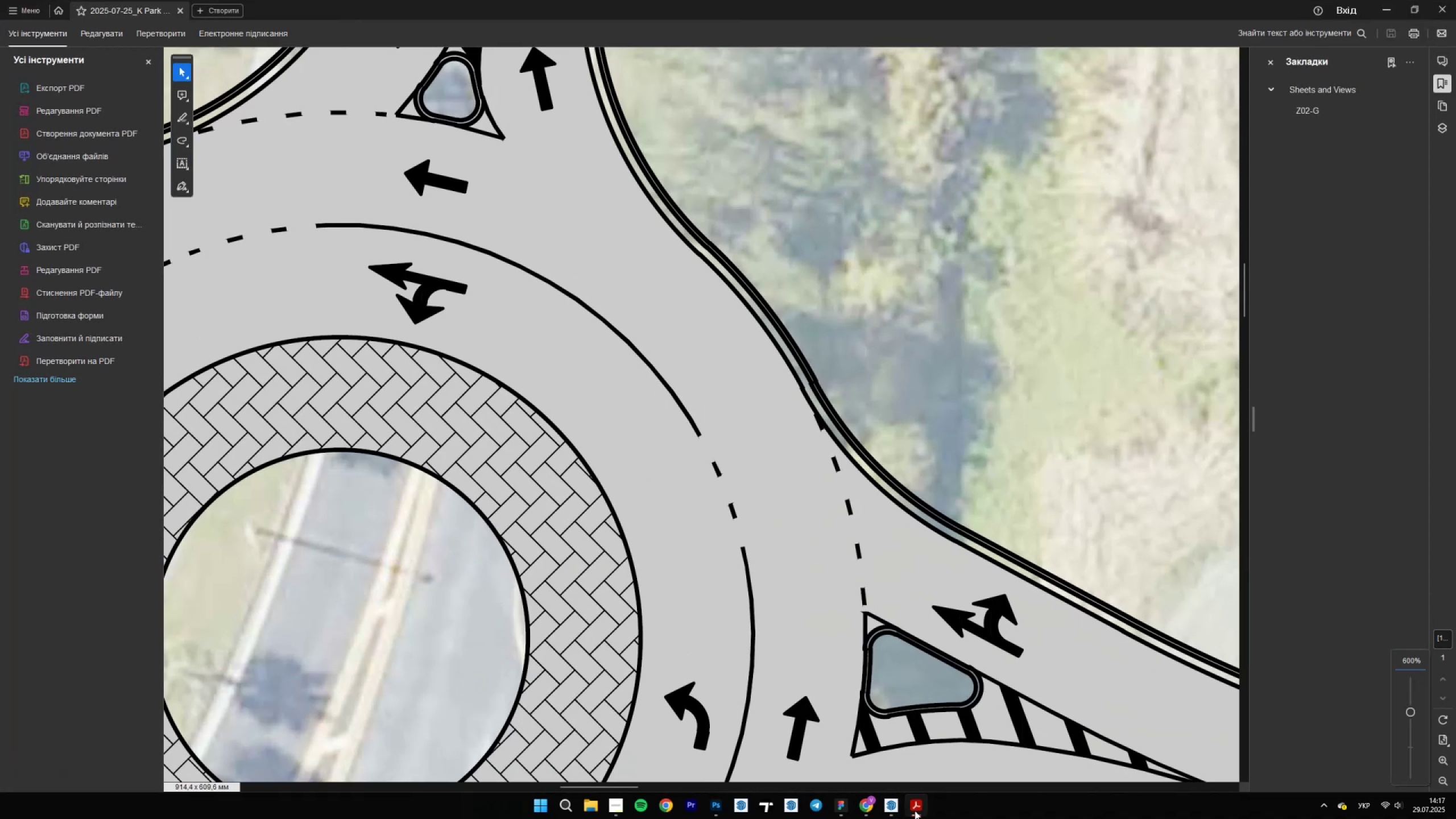 
left_click([915, 810])
 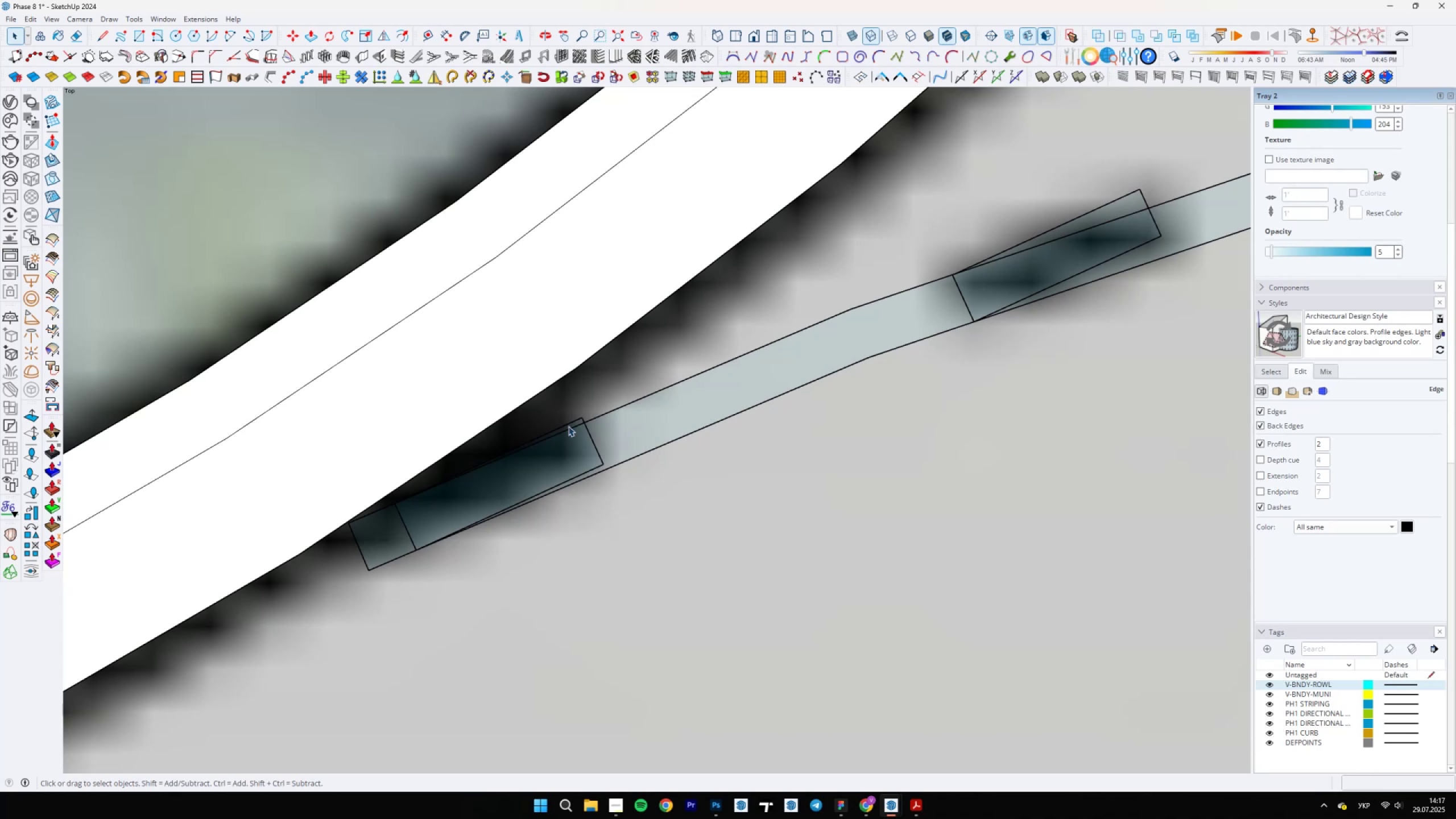 
left_click([588, 445])
 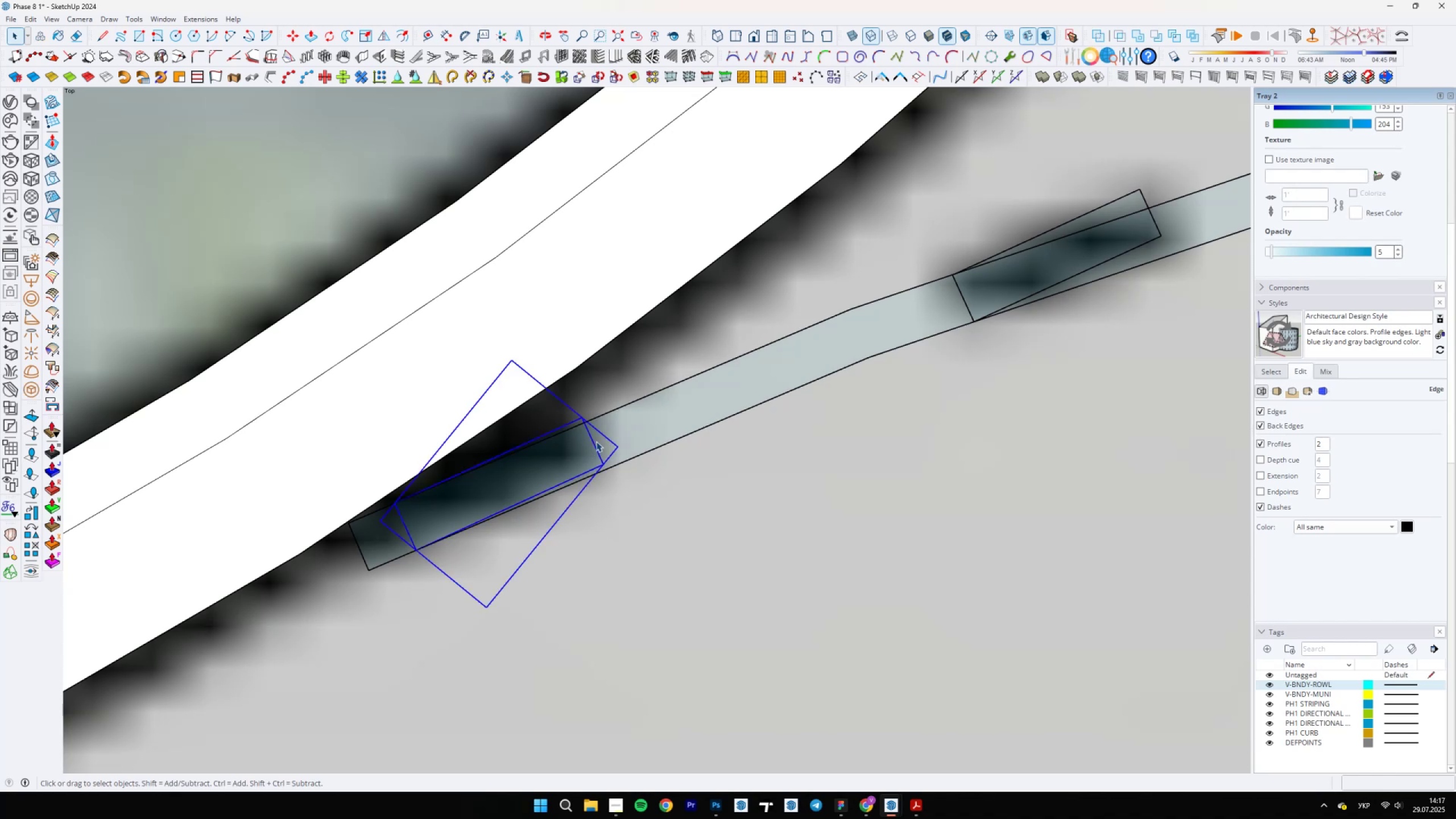 
key(Q)
 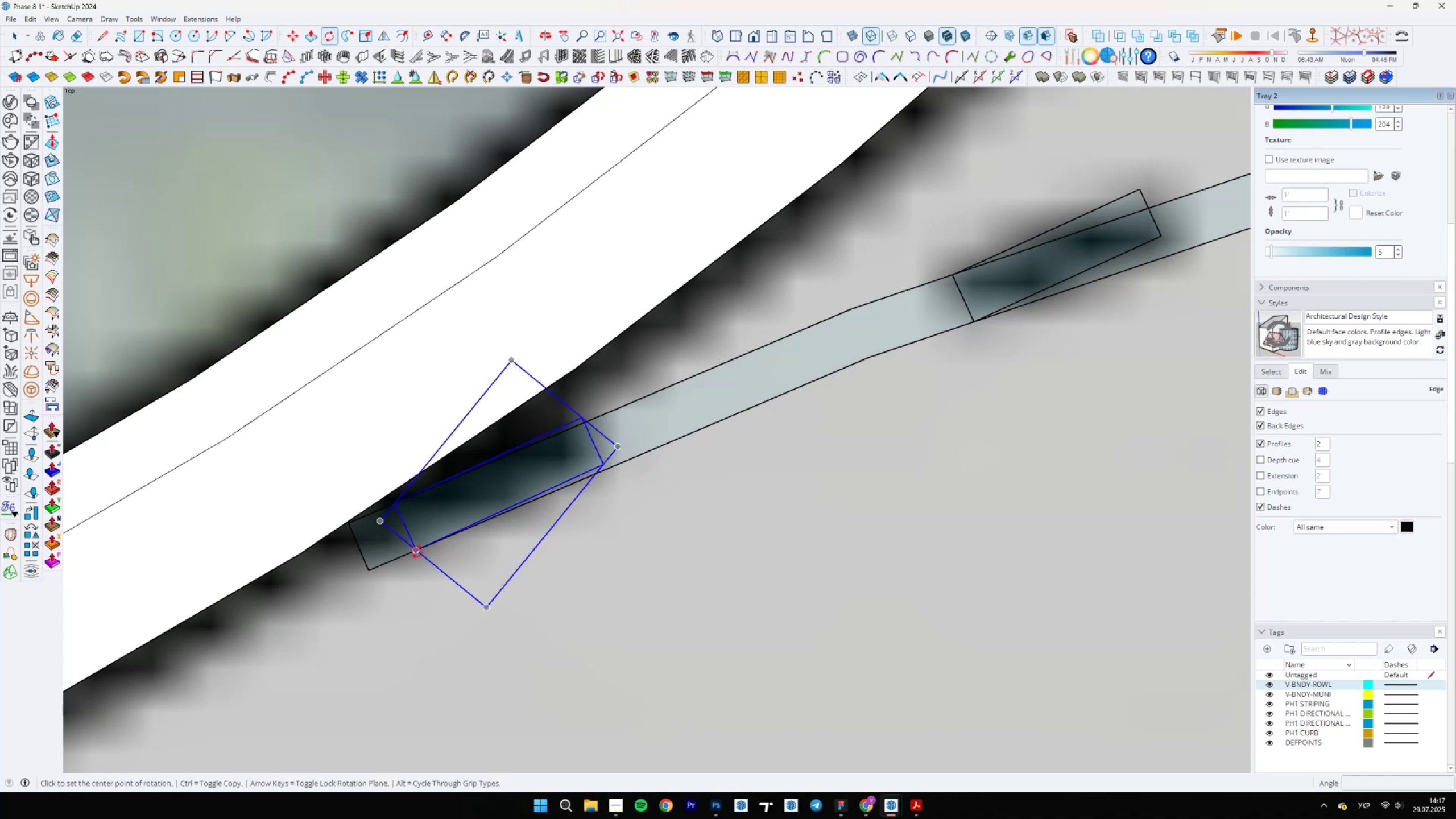 
left_click([416, 552])
 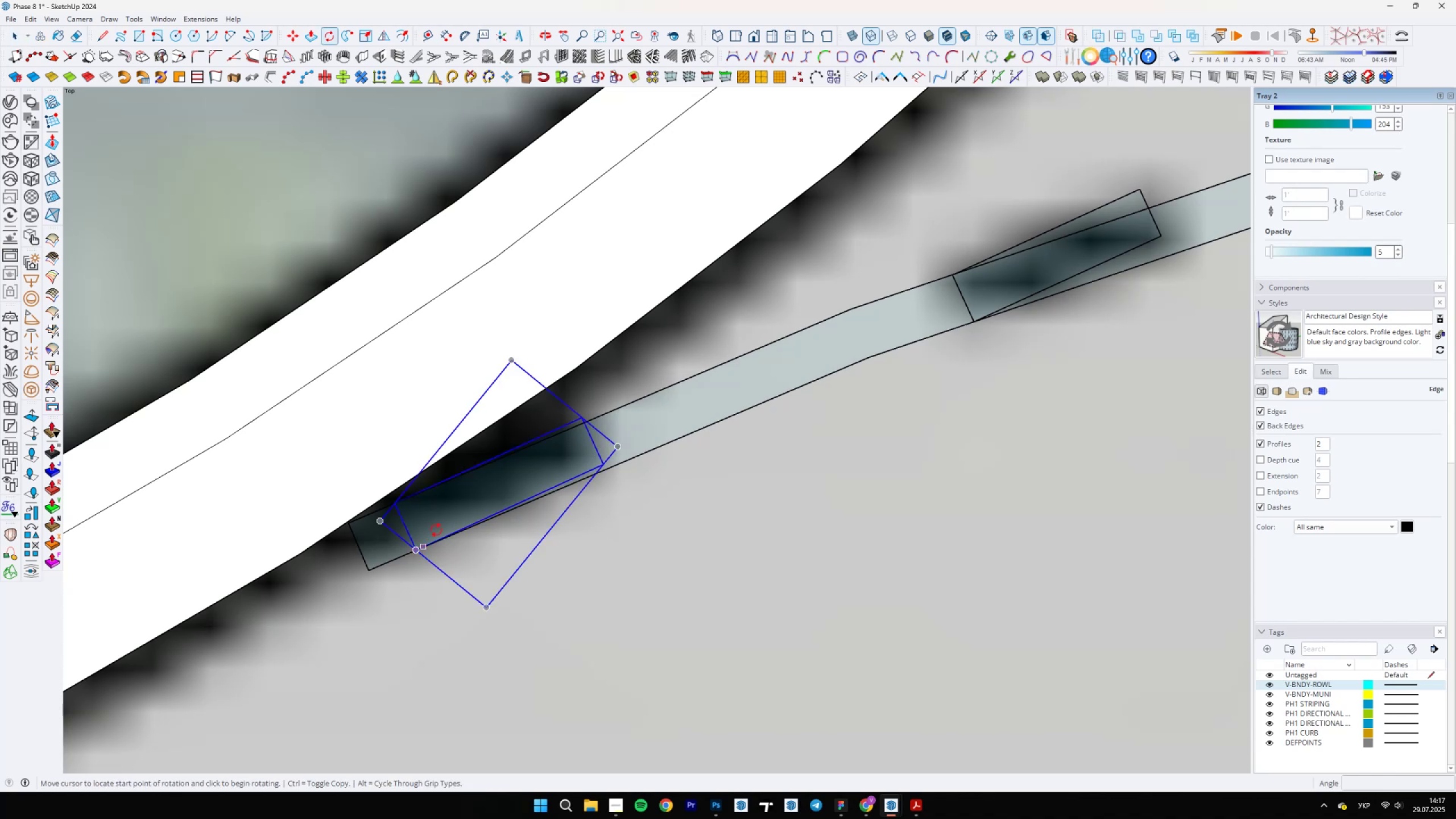 
scroll: coordinate [606, 471], scroll_direction: up, amount: 7.0
 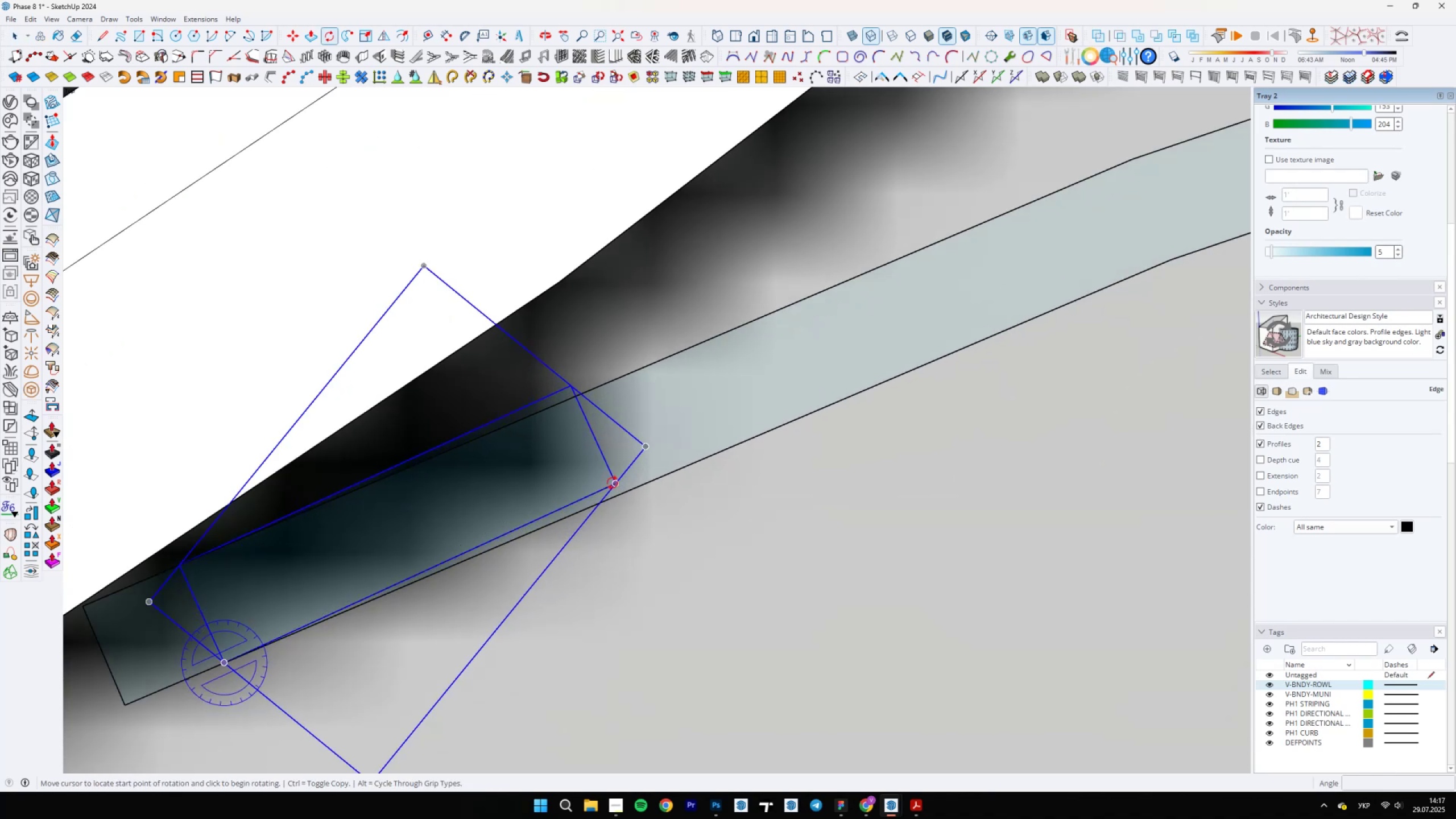 
left_click([615, 483])
 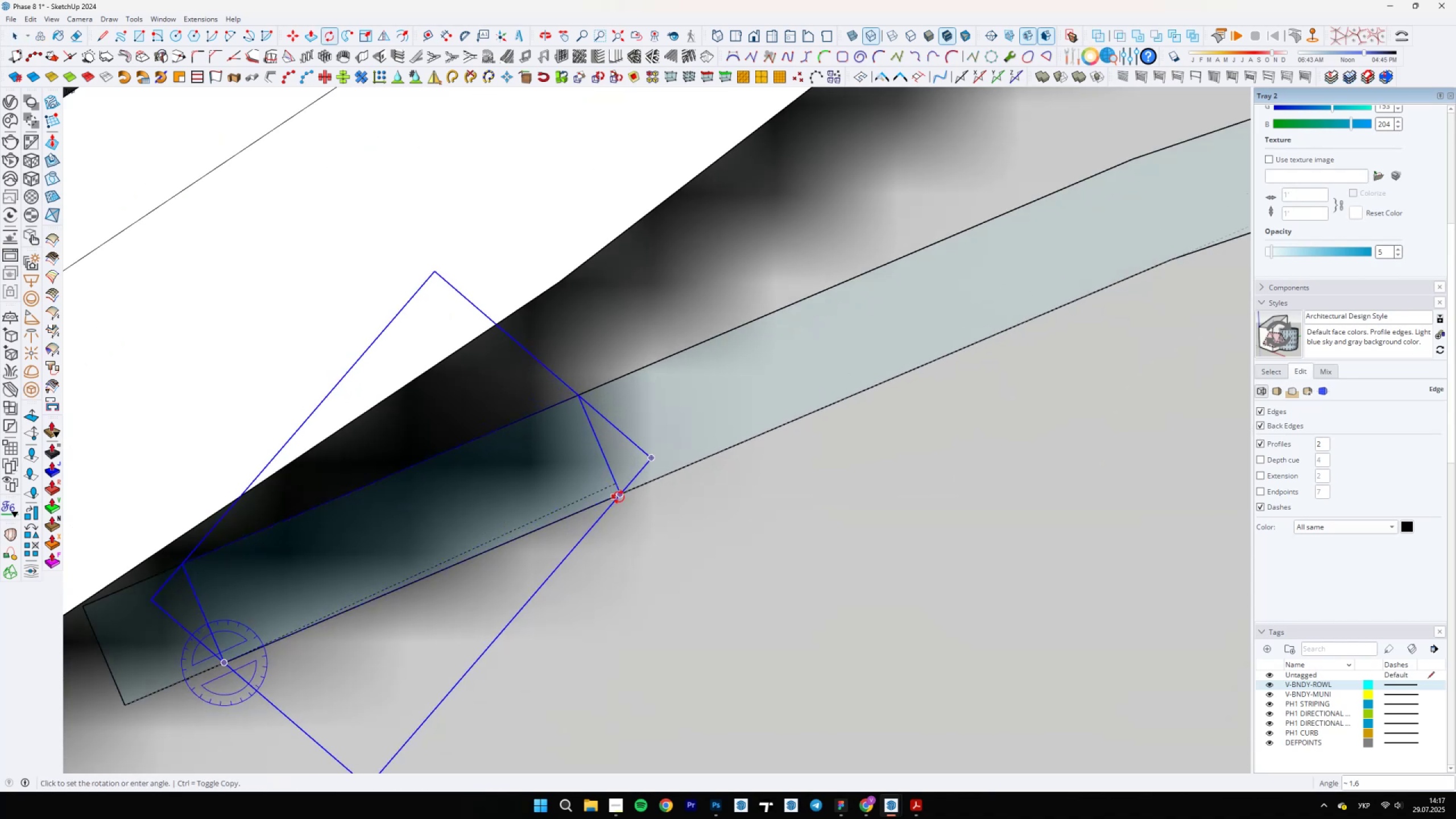 
left_click([621, 497])
 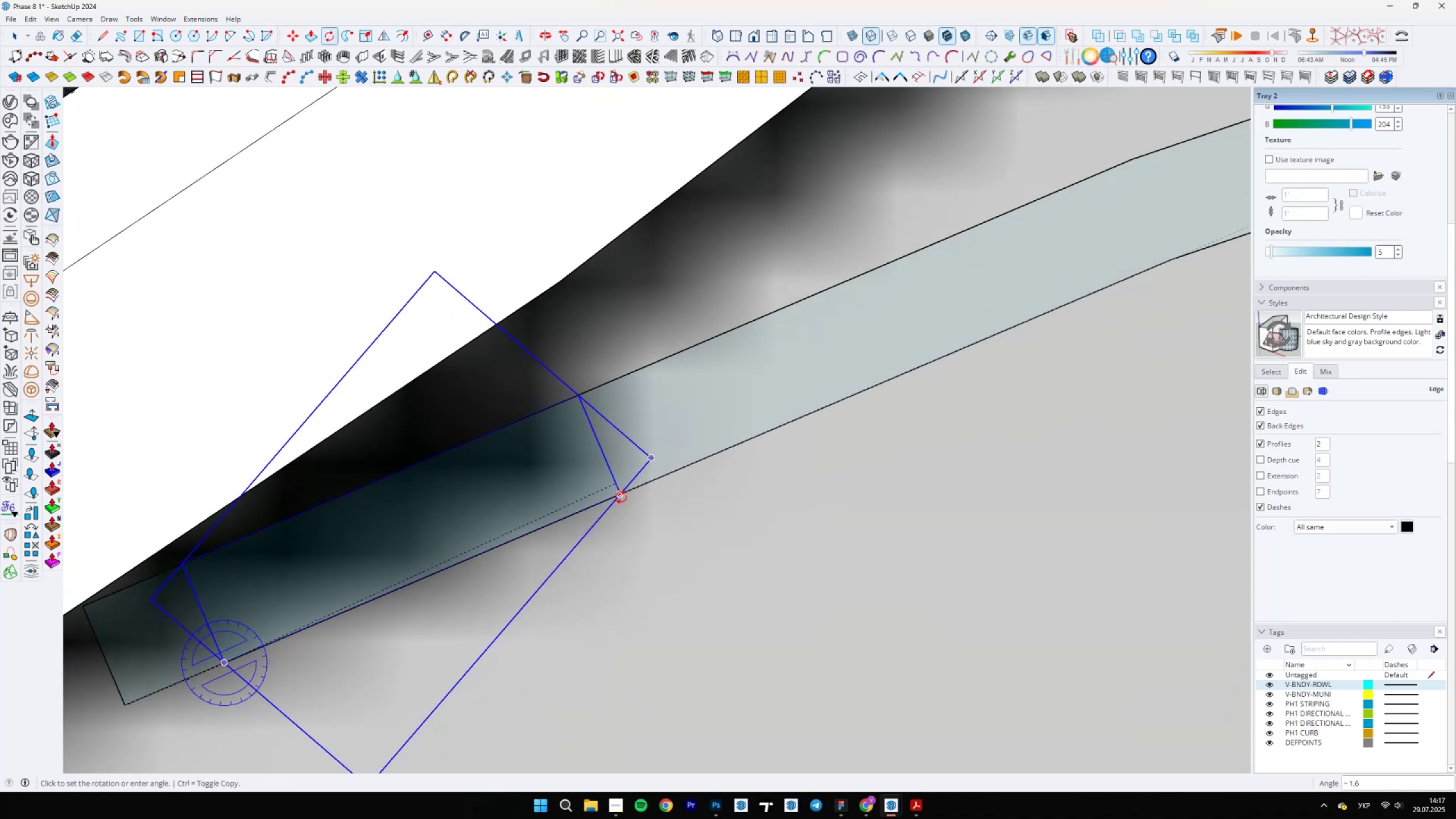 
key(Space)
 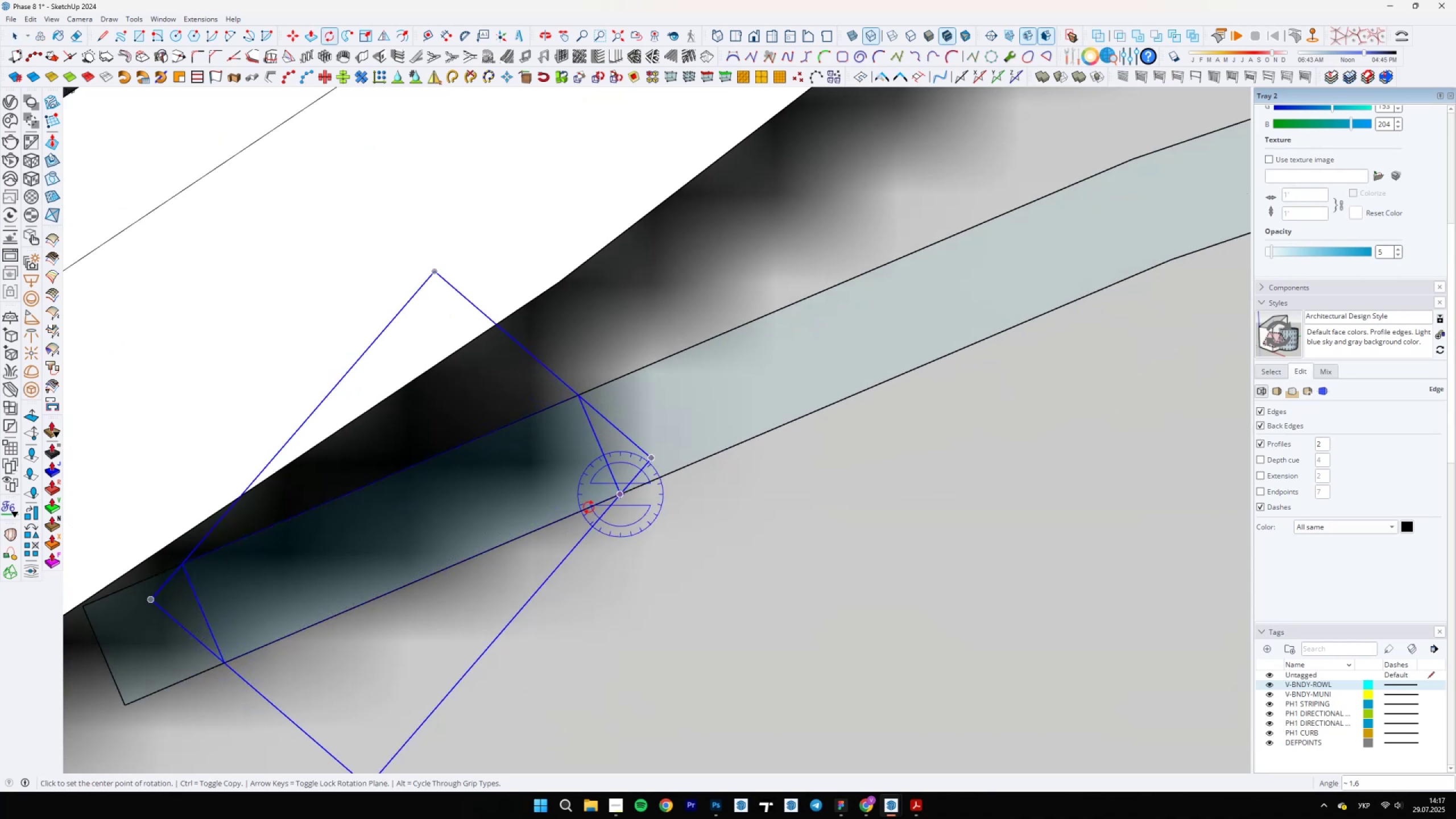 
scroll: coordinate [792, 393], scroll_direction: down, amount: 8.0
 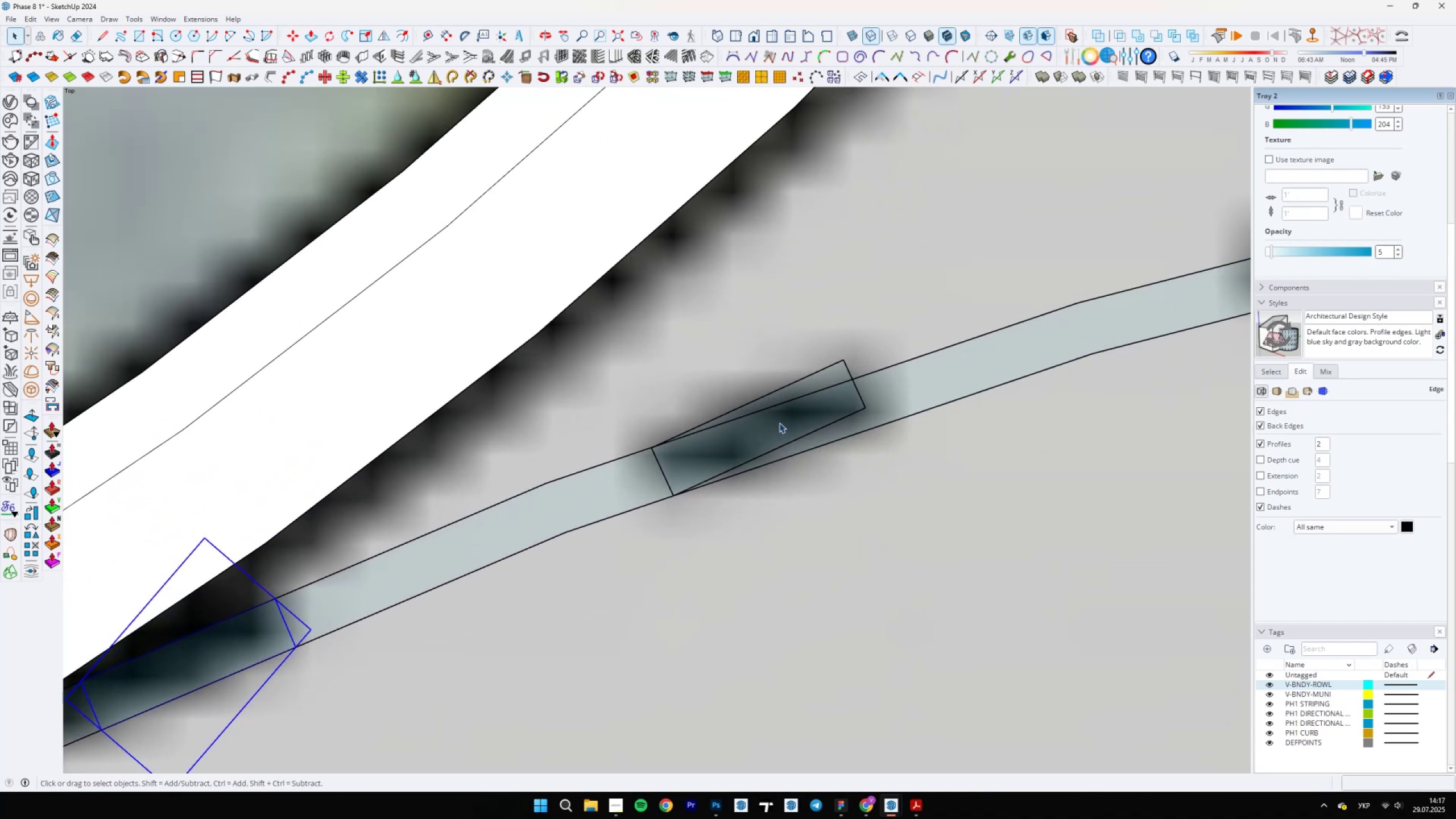 
left_click([772, 430])
 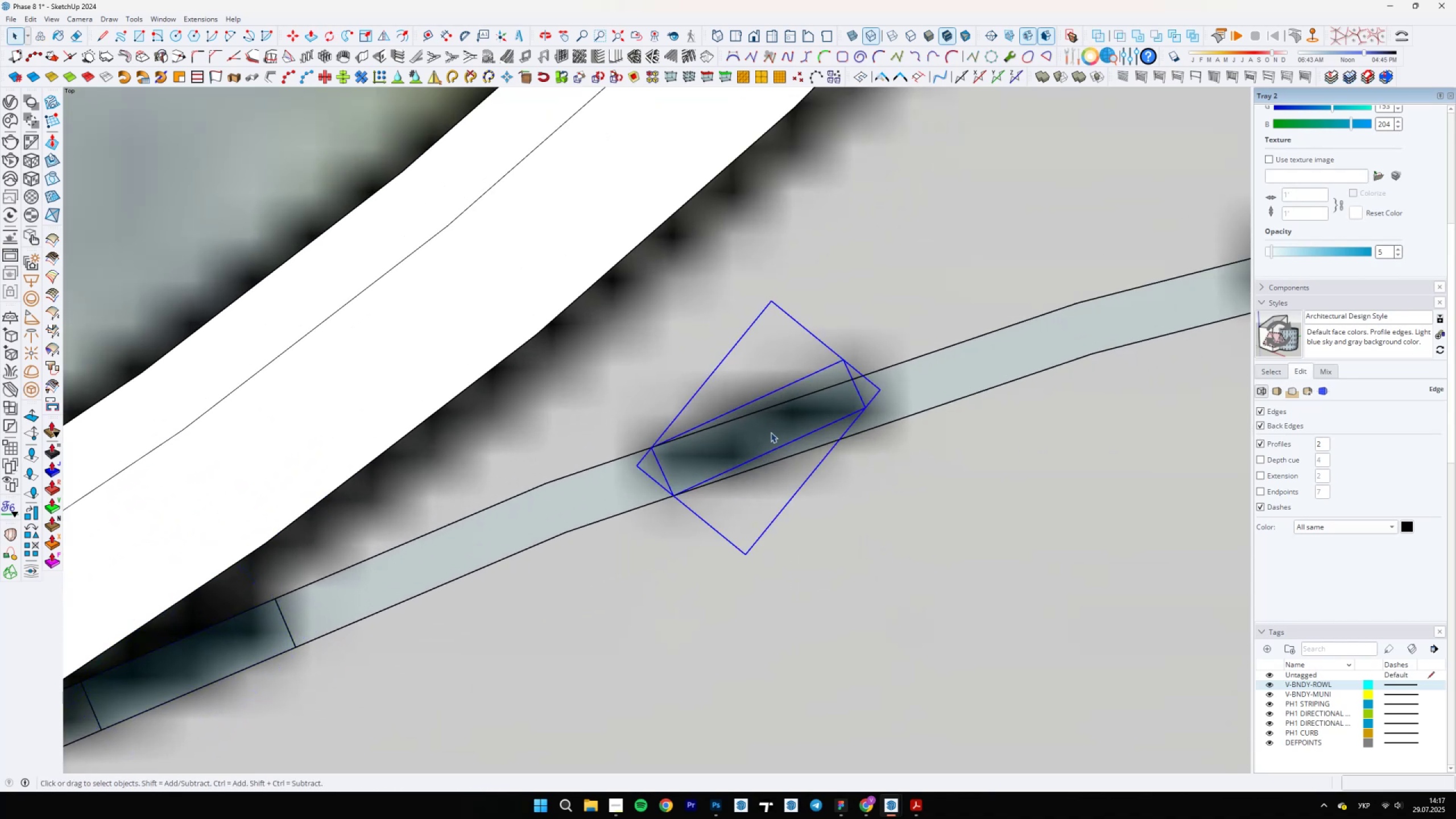 
key(Q)
 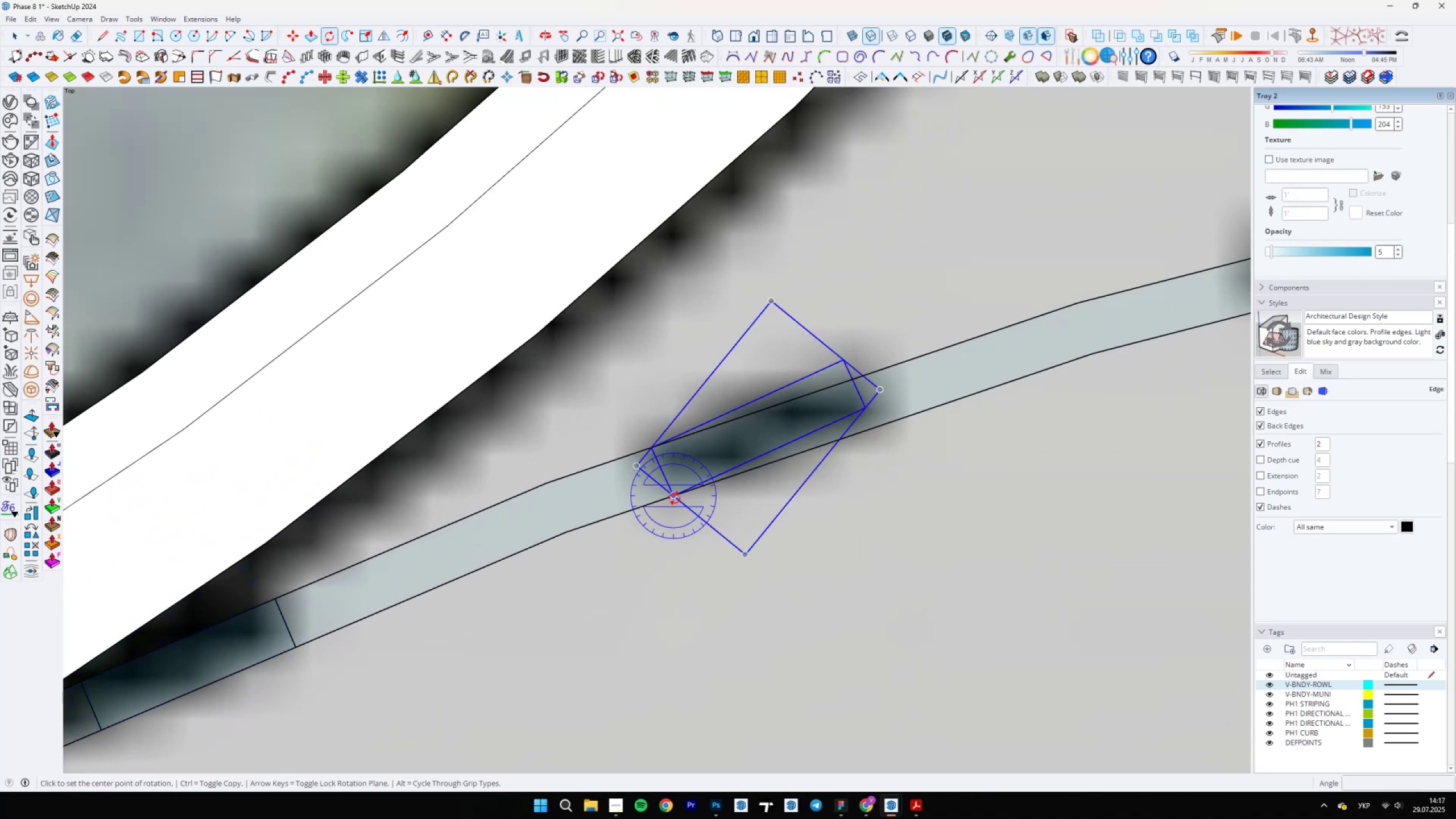 
left_click([675, 498])
 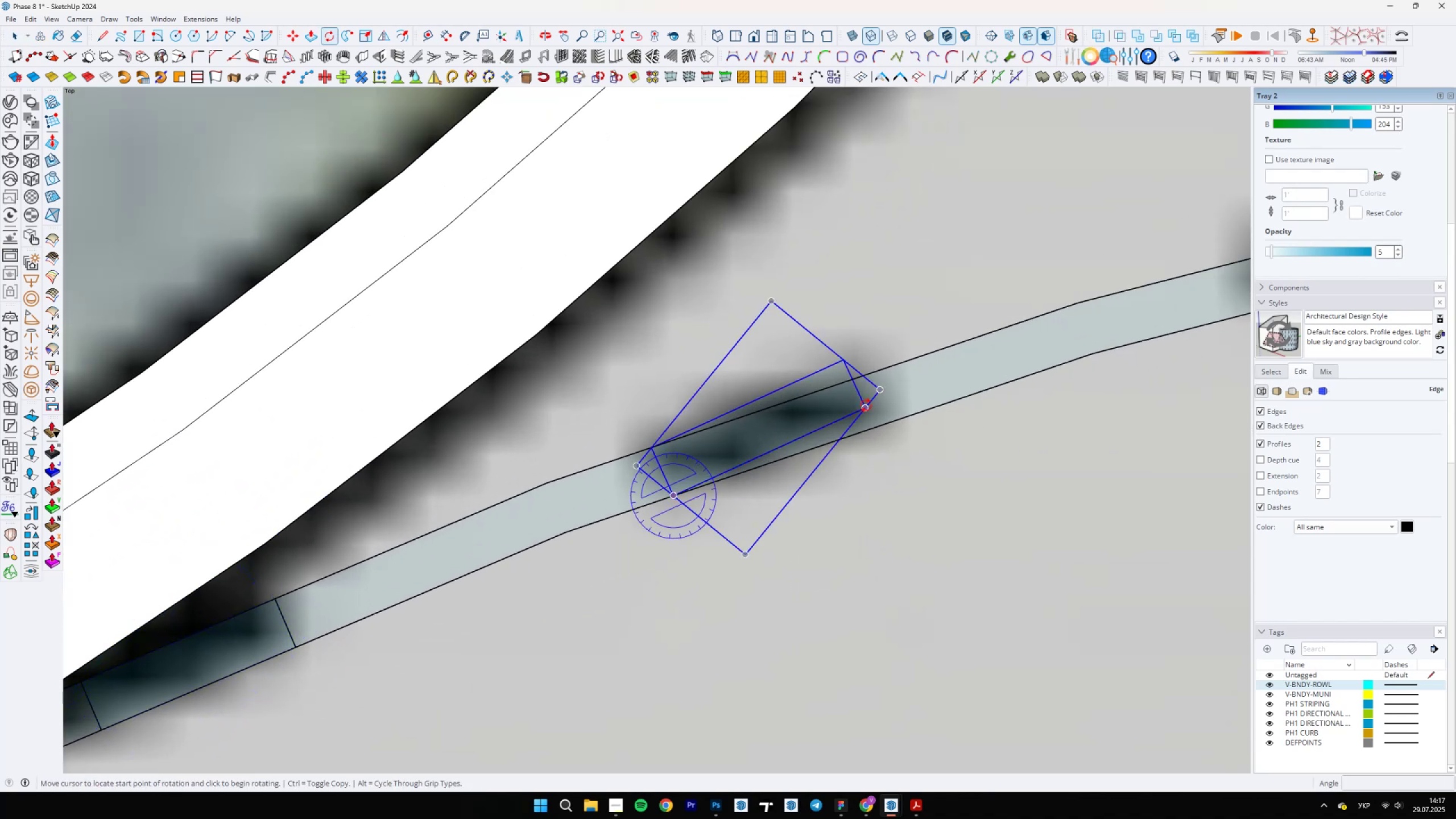 
left_click([865, 407])
 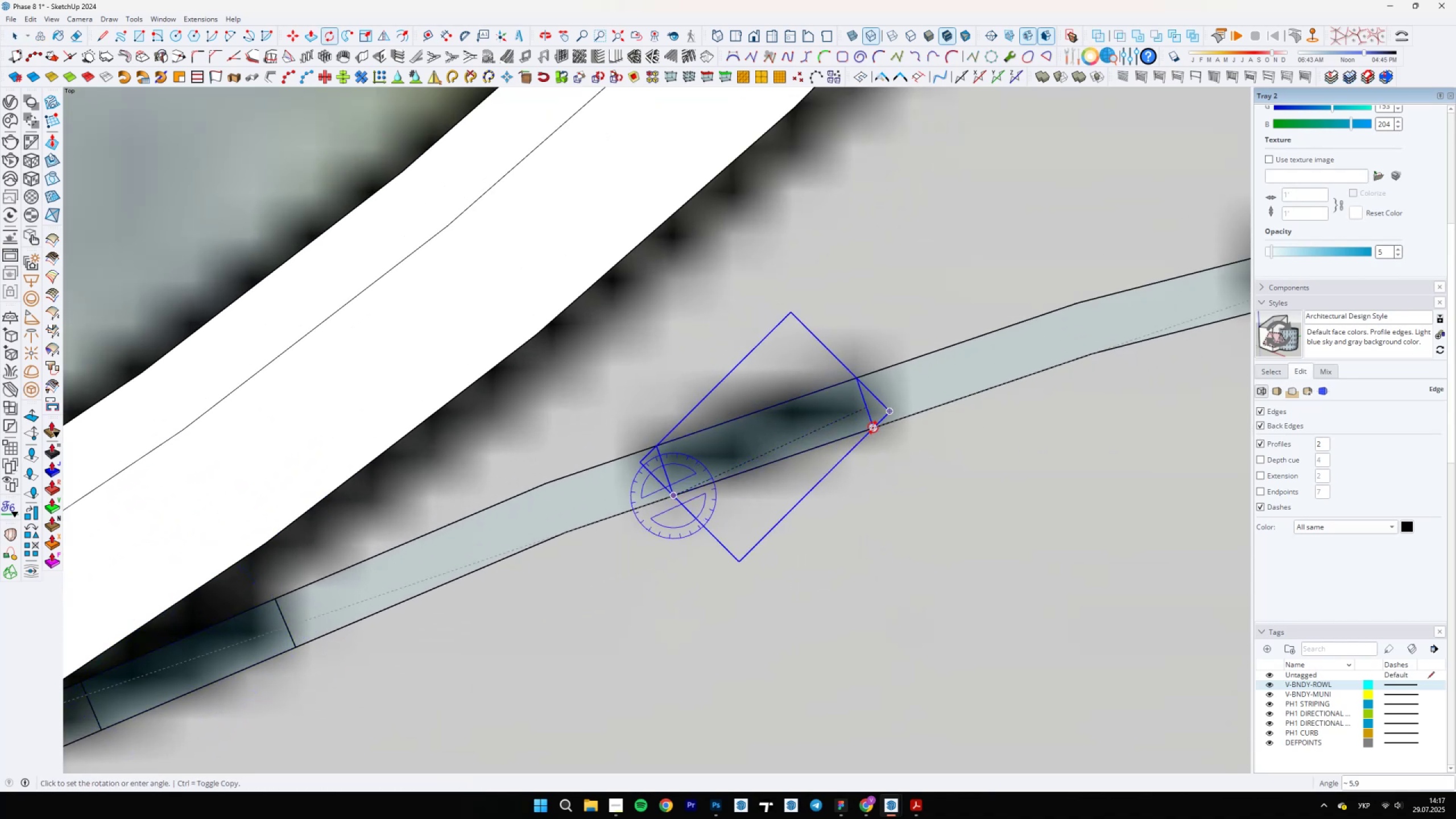 
left_click([873, 428])
 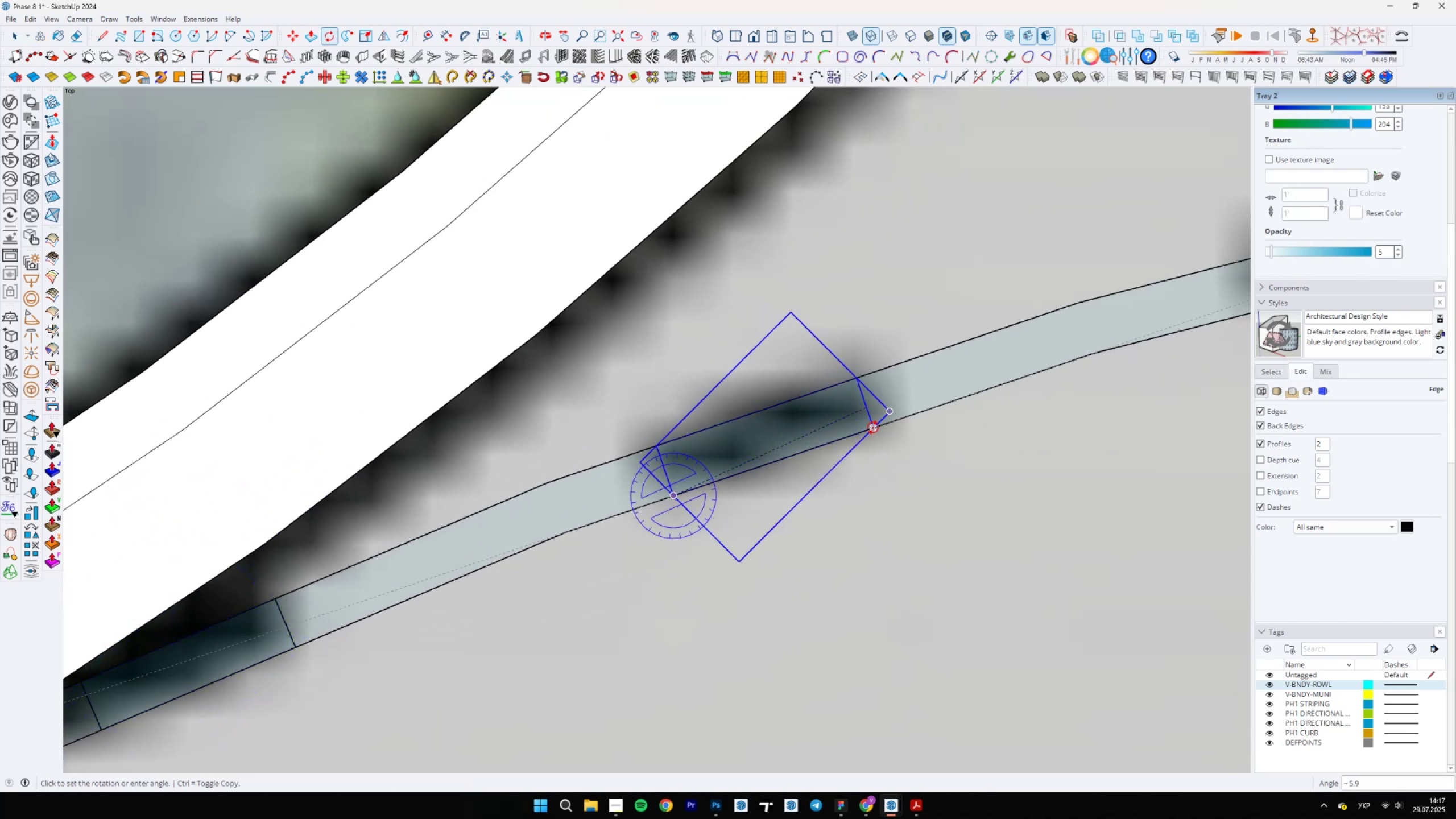 
key(Space)
 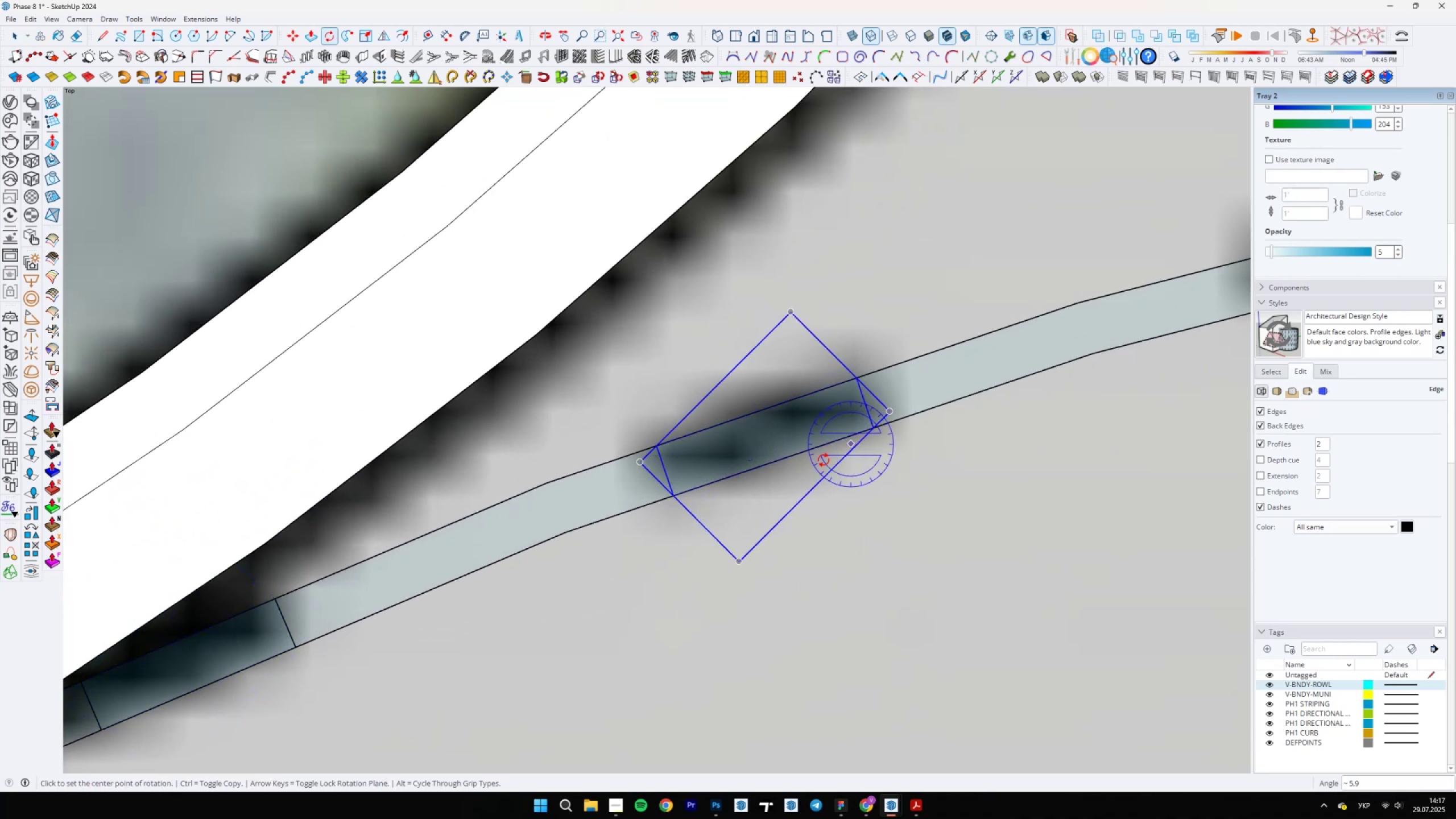 
scroll: coordinate [907, 428], scroll_direction: down, amount: 8.0
 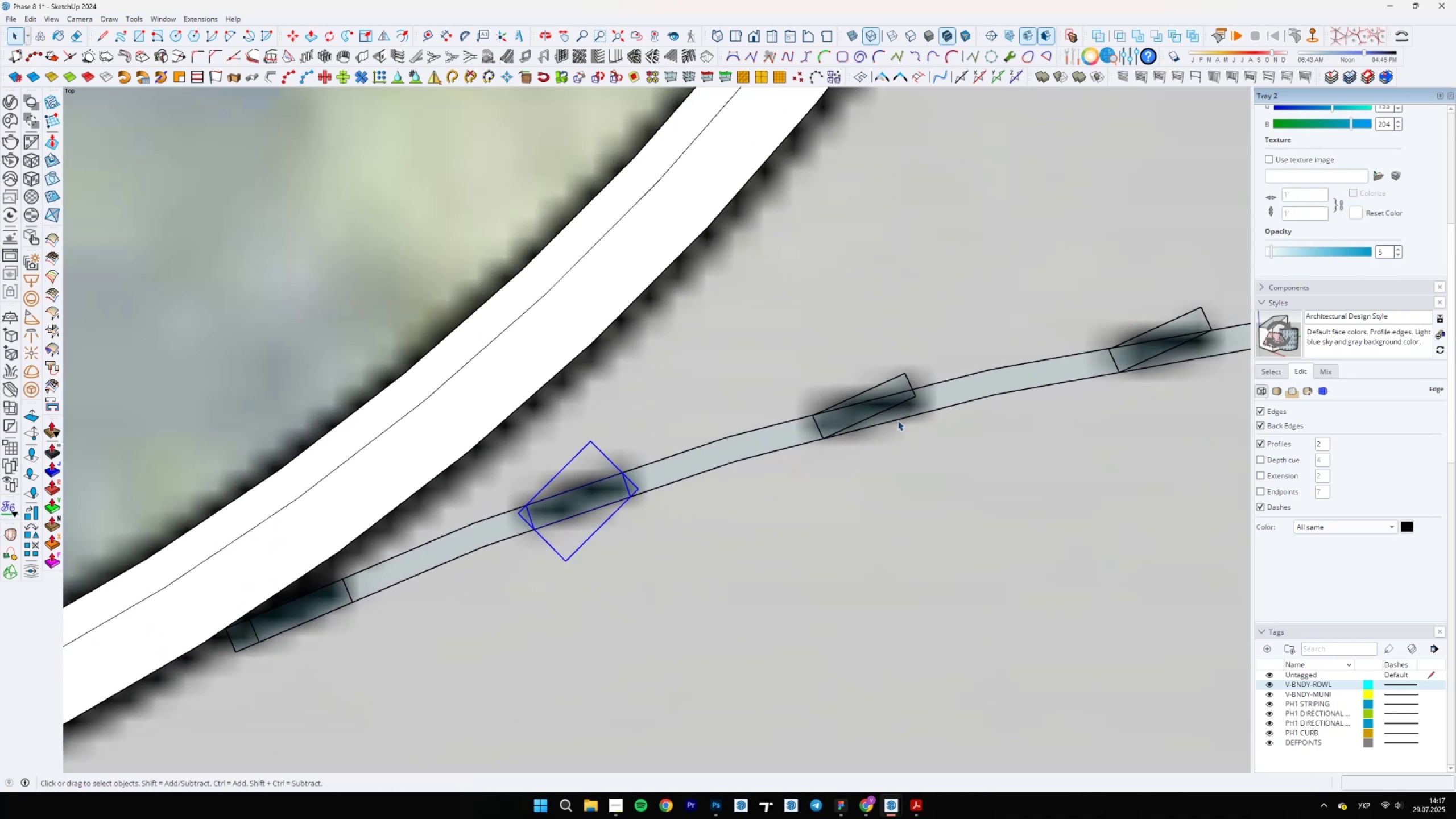 
left_click([878, 411])
 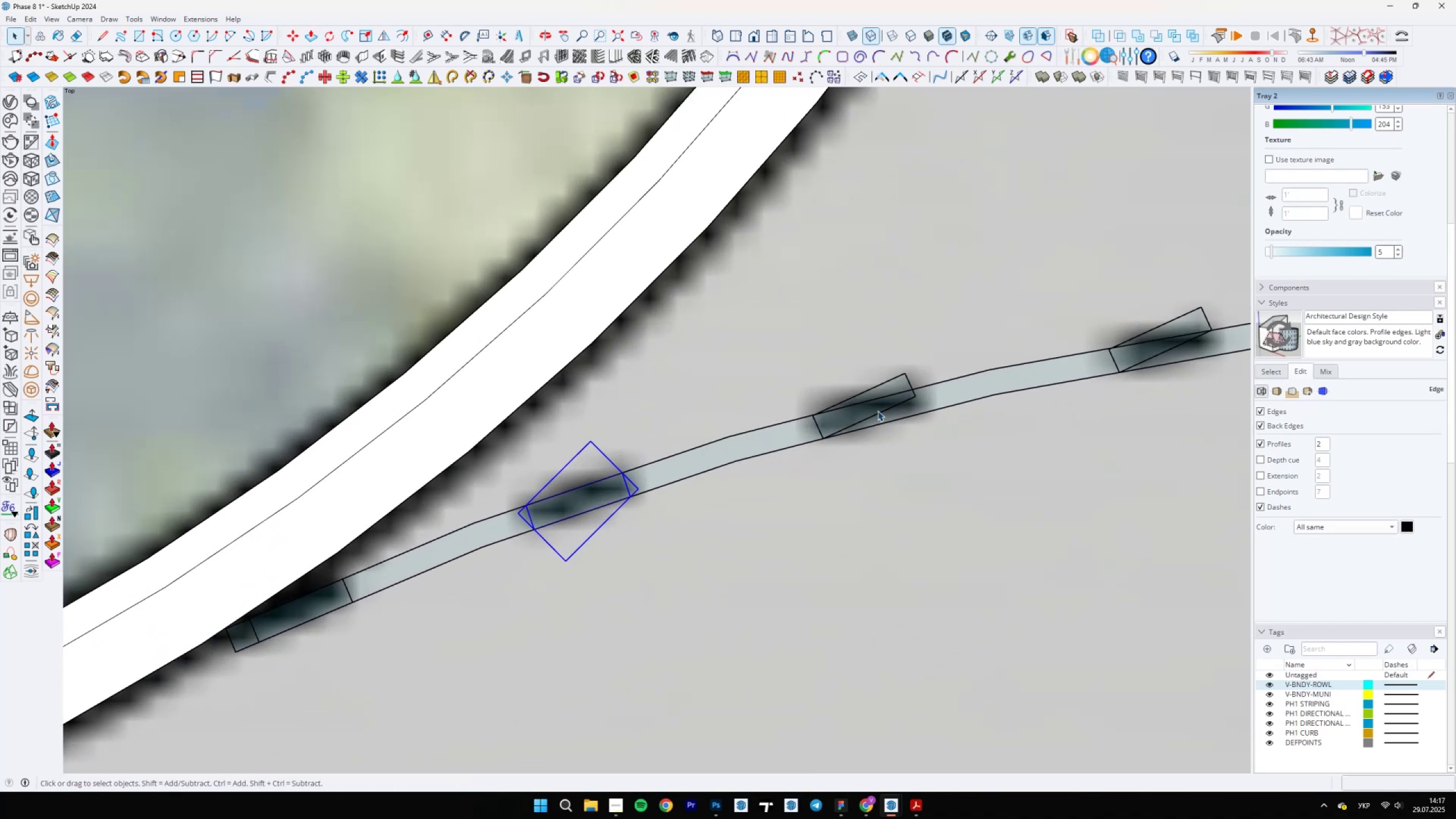 
key(Q)
 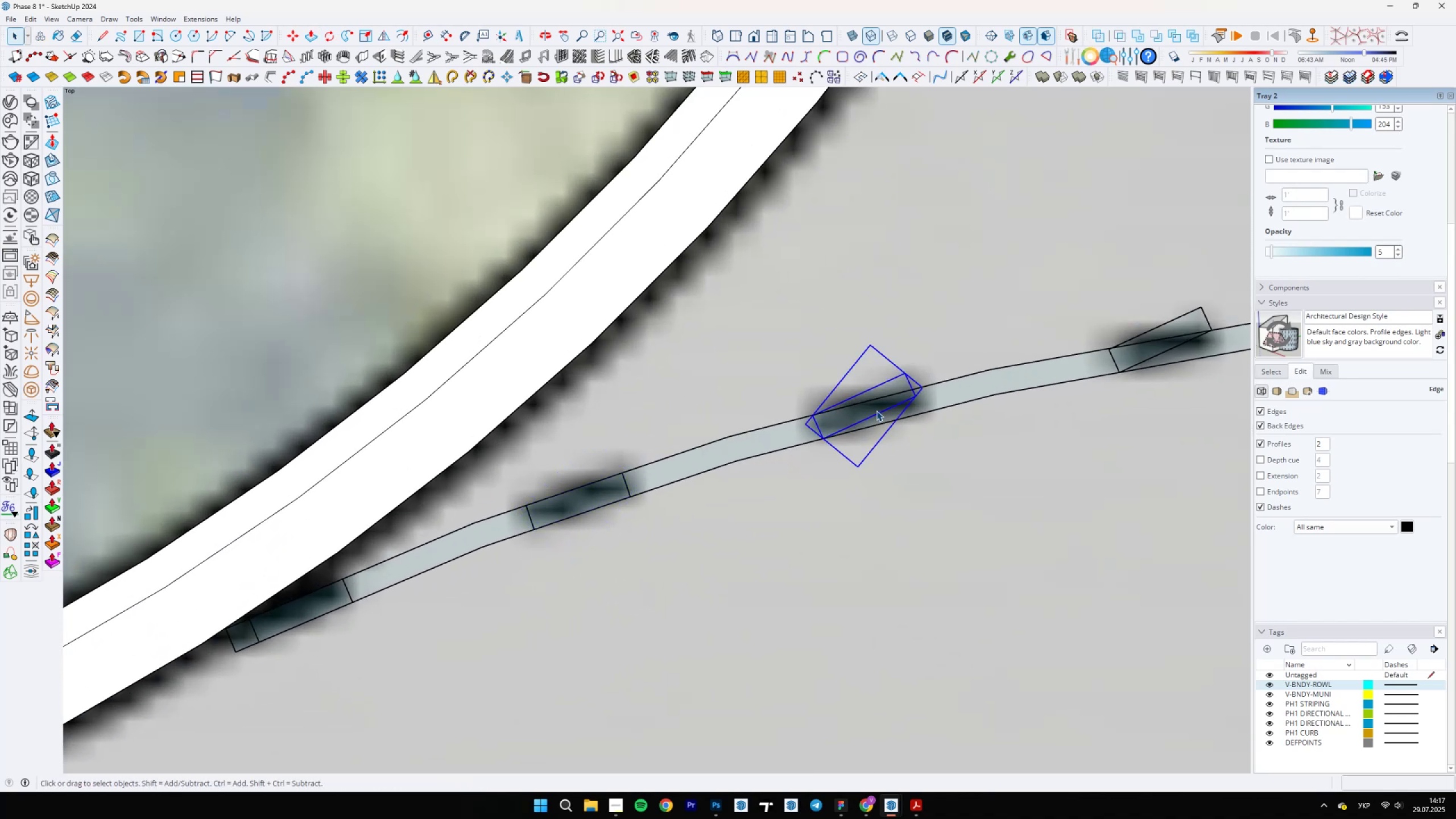 
scroll: coordinate [812, 441], scroll_direction: up, amount: 5.0
 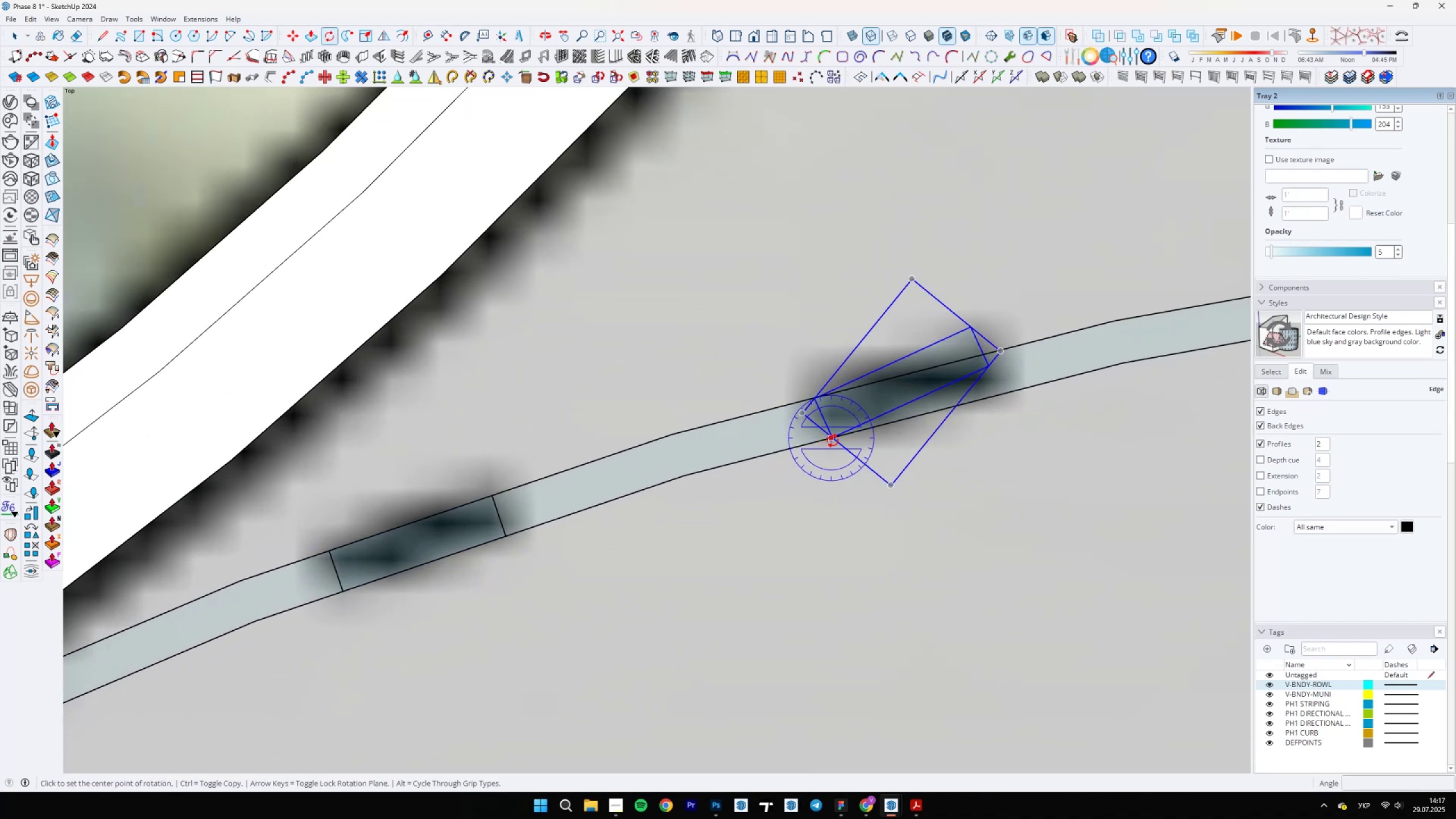 
left_click([834, 439])
 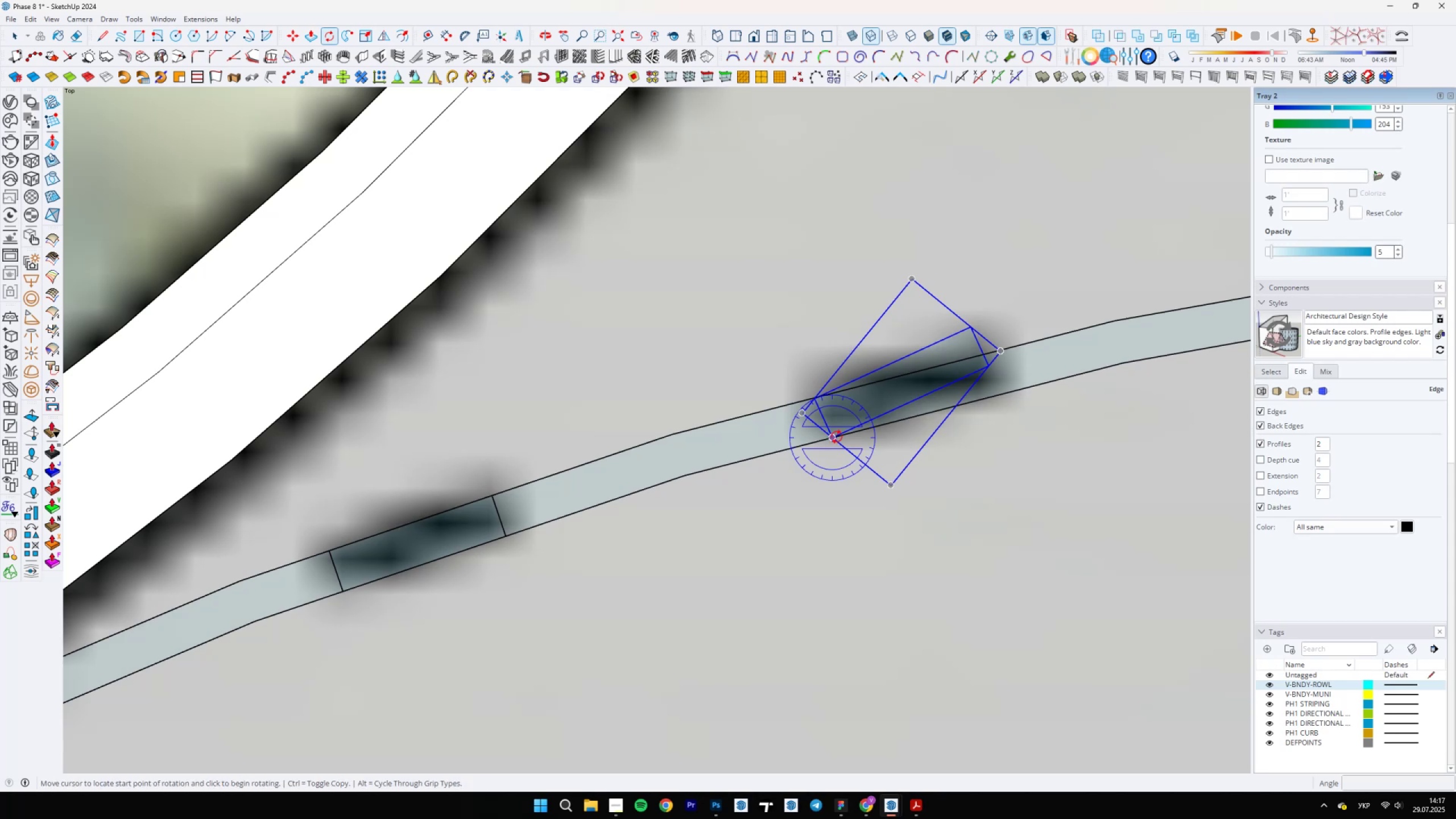 
scroll: coordinate [869, 419], scroll_direction: up, amount: 5.0
 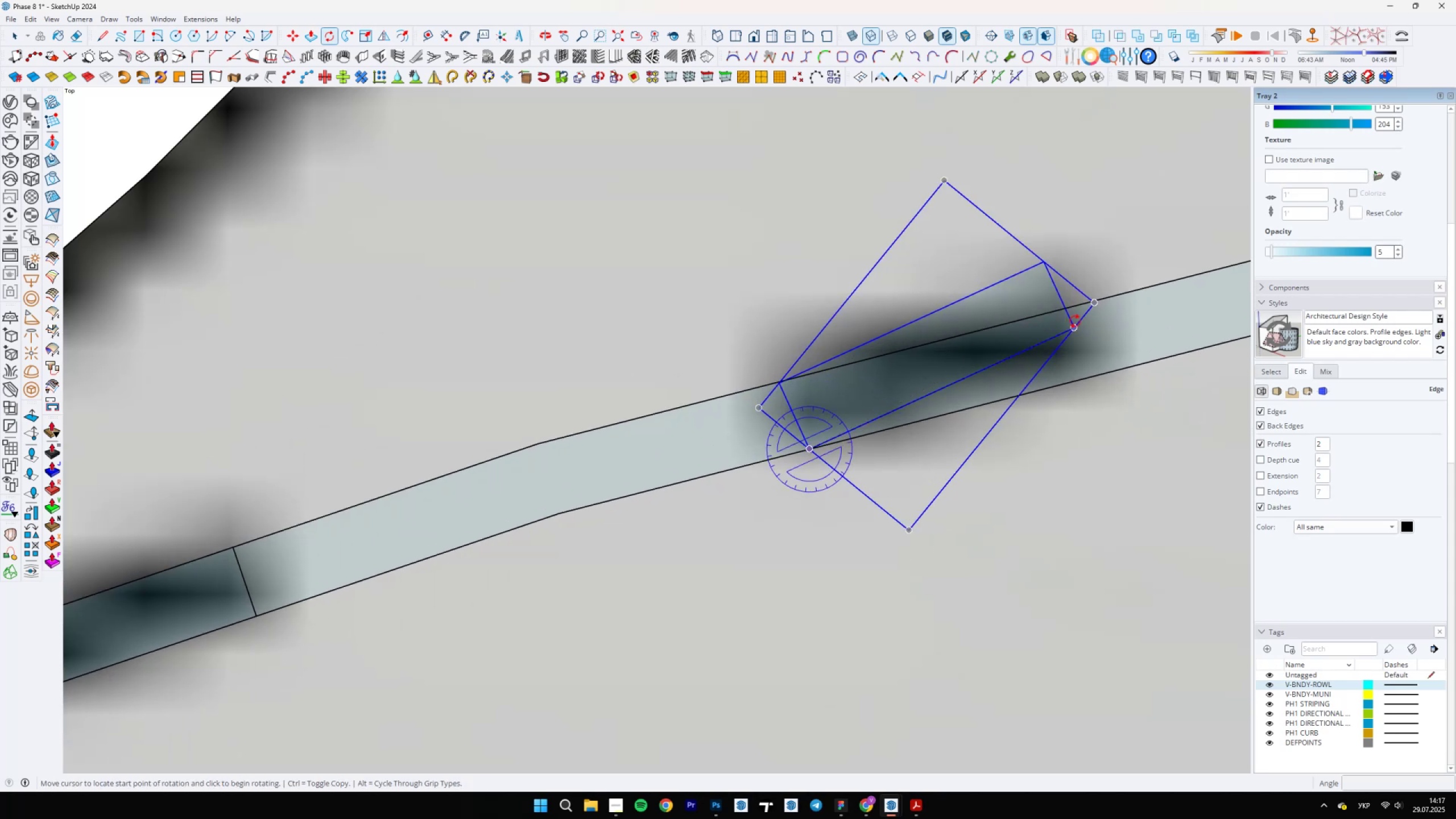 
left_click([1077, 321])
 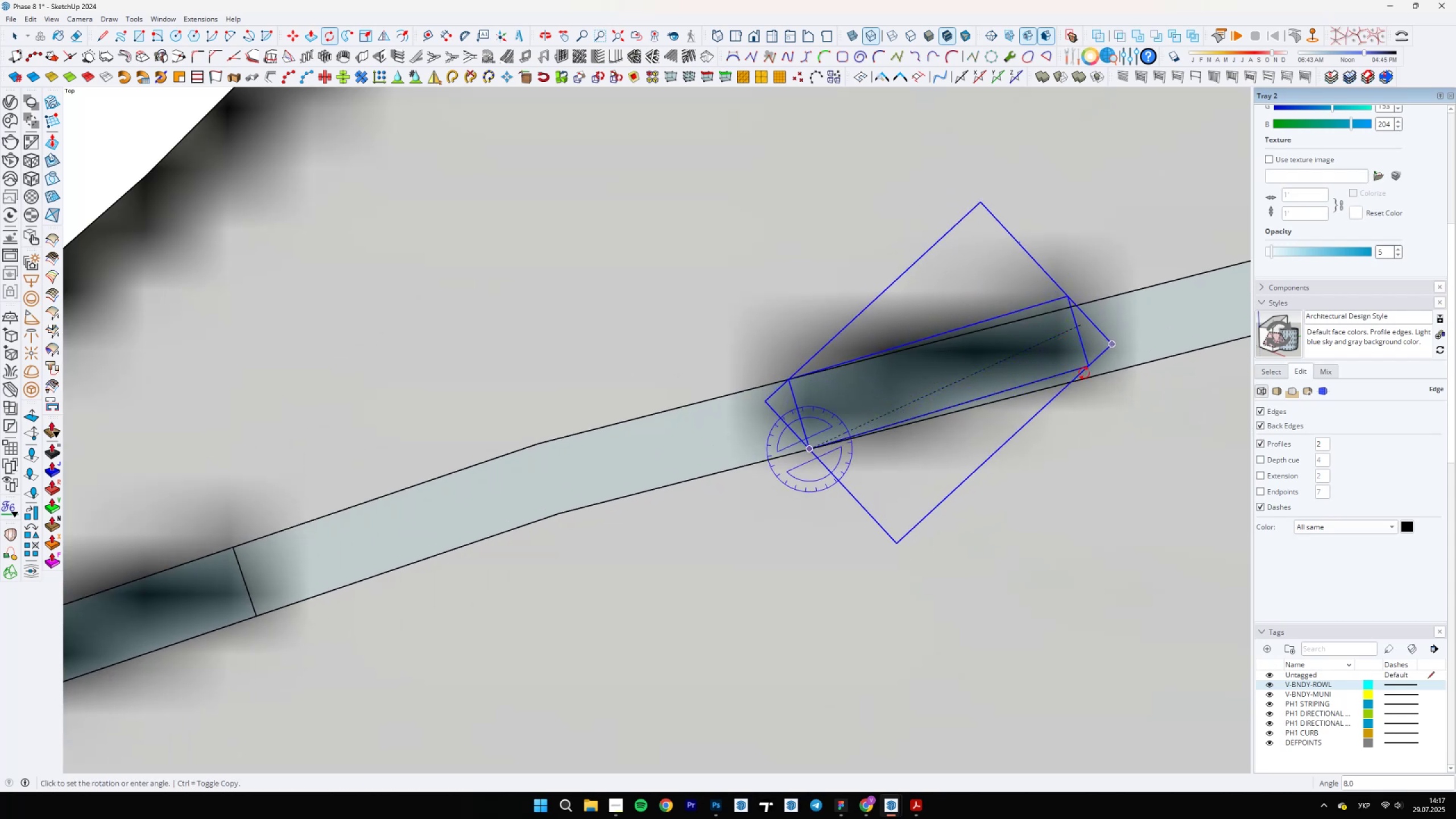 
left_click([1091, 375])
 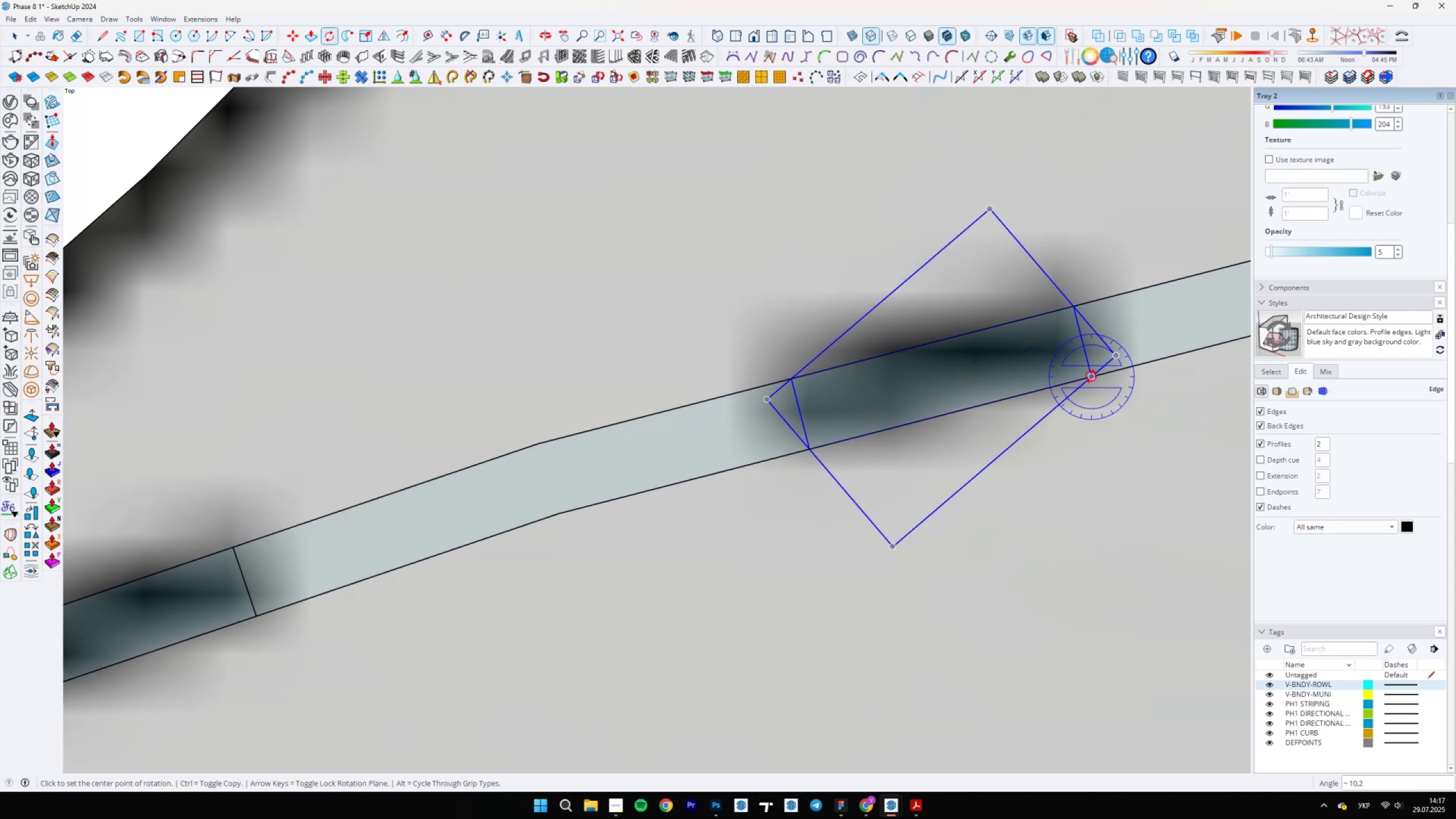 
key(Space)
 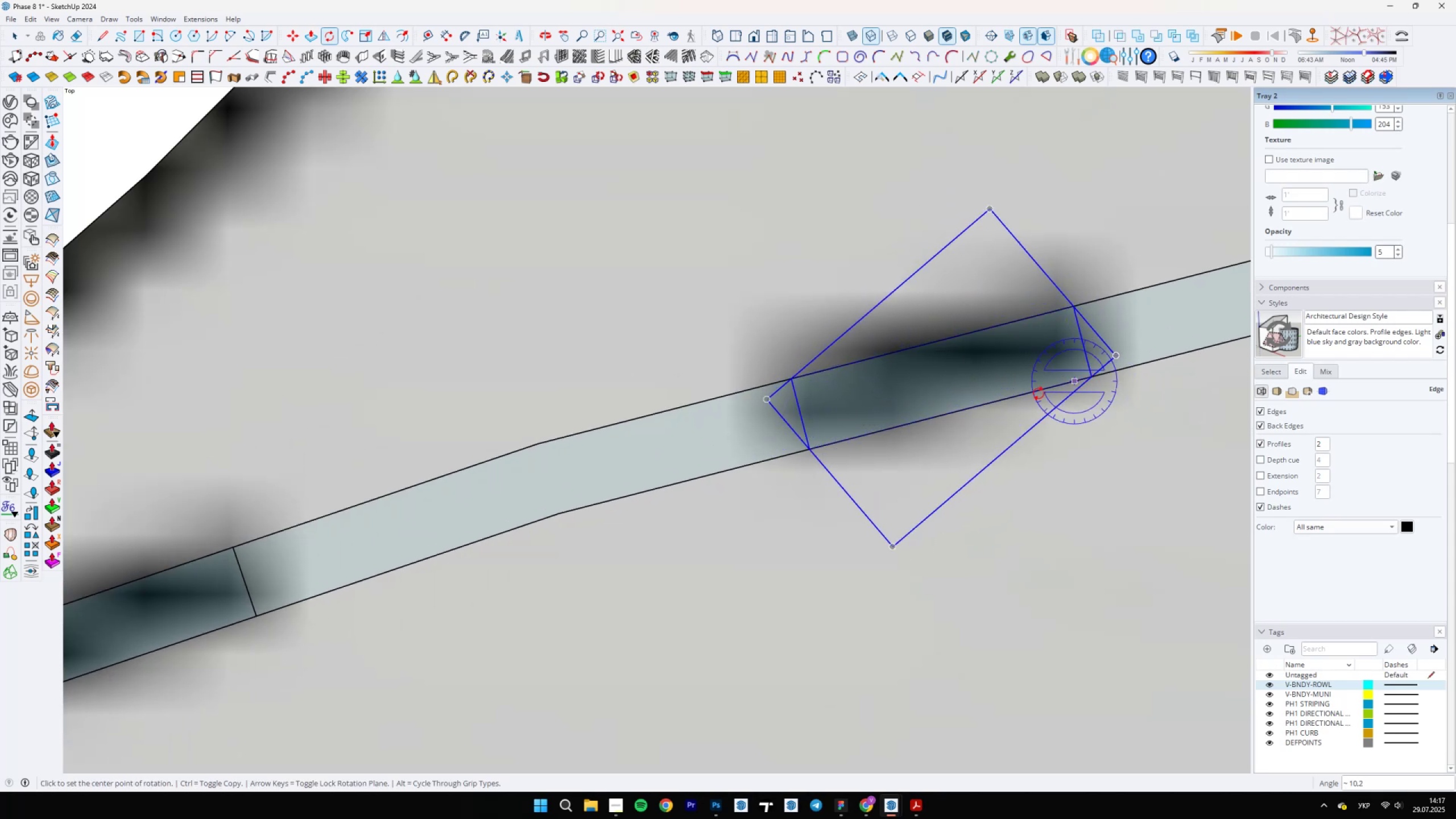 
scroll: coordinate [903, 448], scroll_direction: down, amount: 6.0
 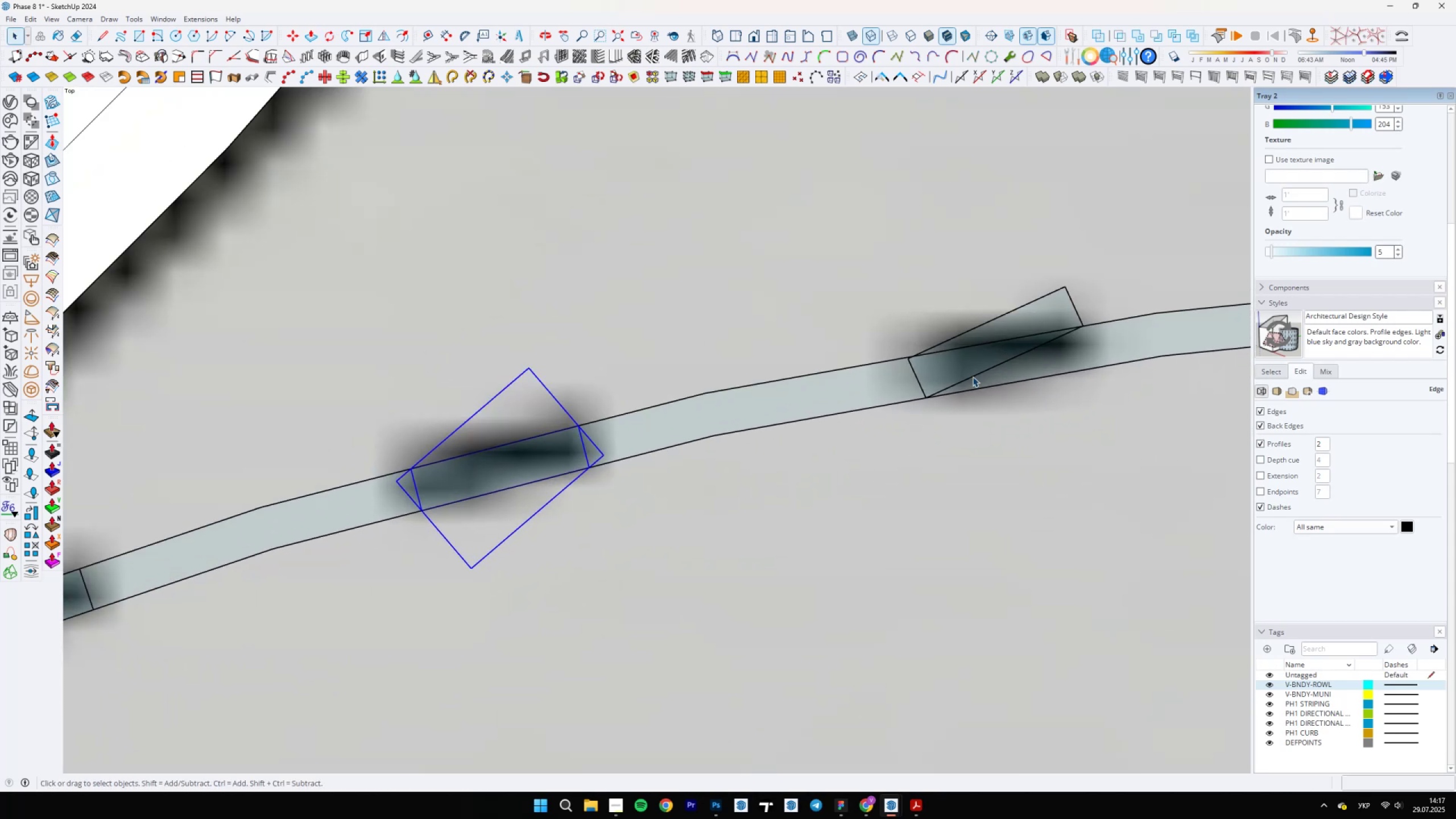 
left_click([973, 375])
 